 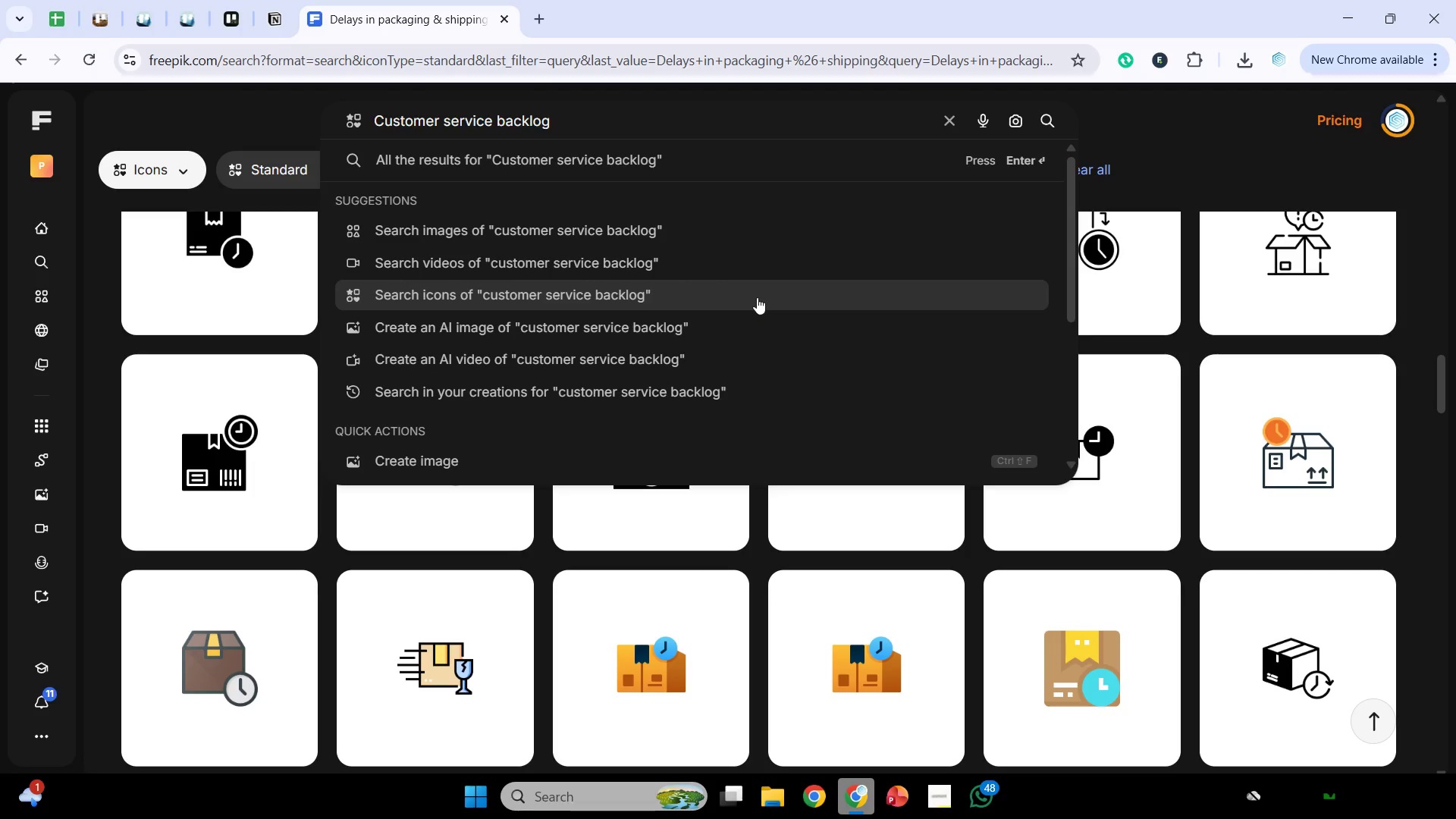 
key(Enter)
 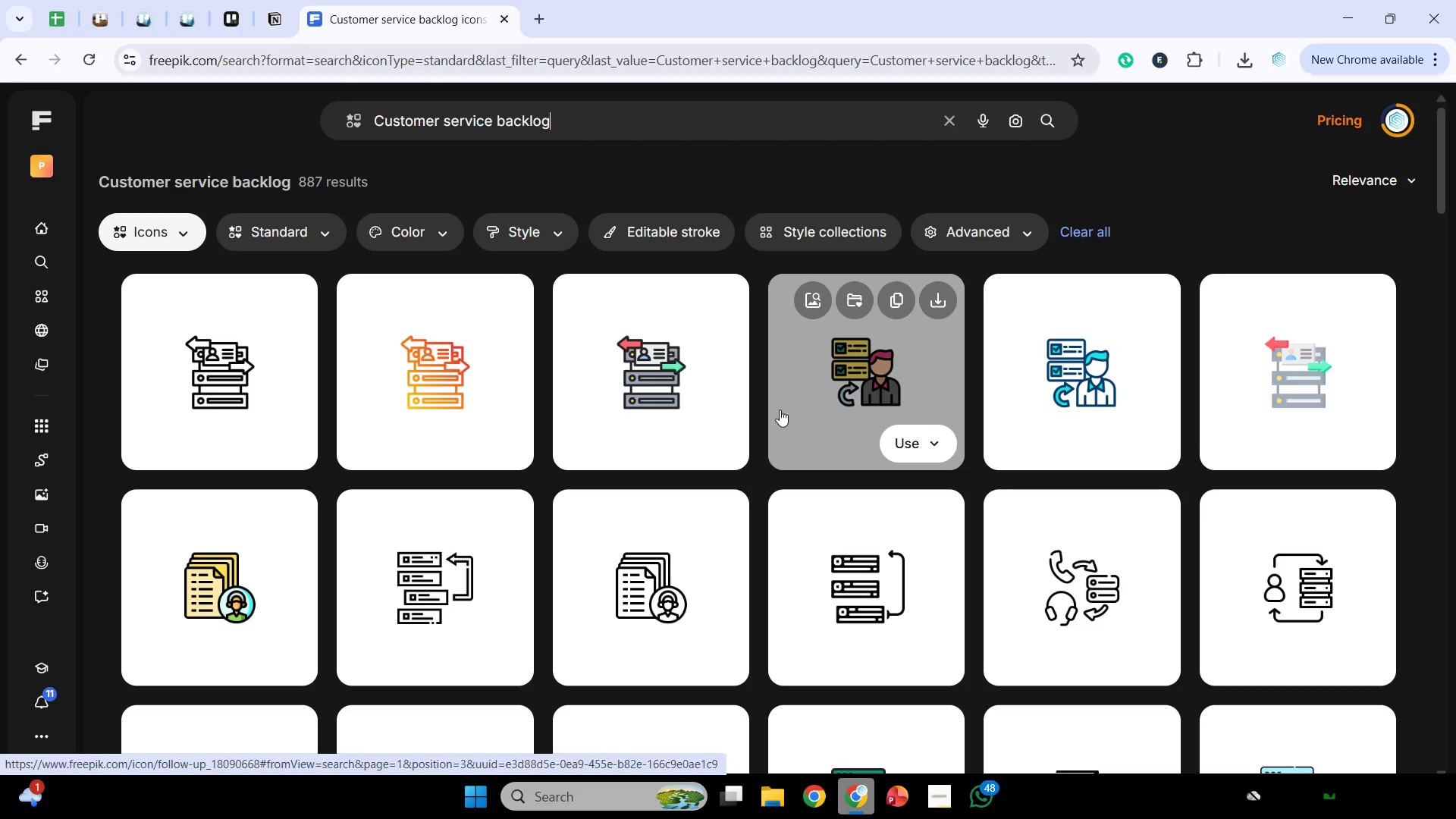 
wait(21.45)
 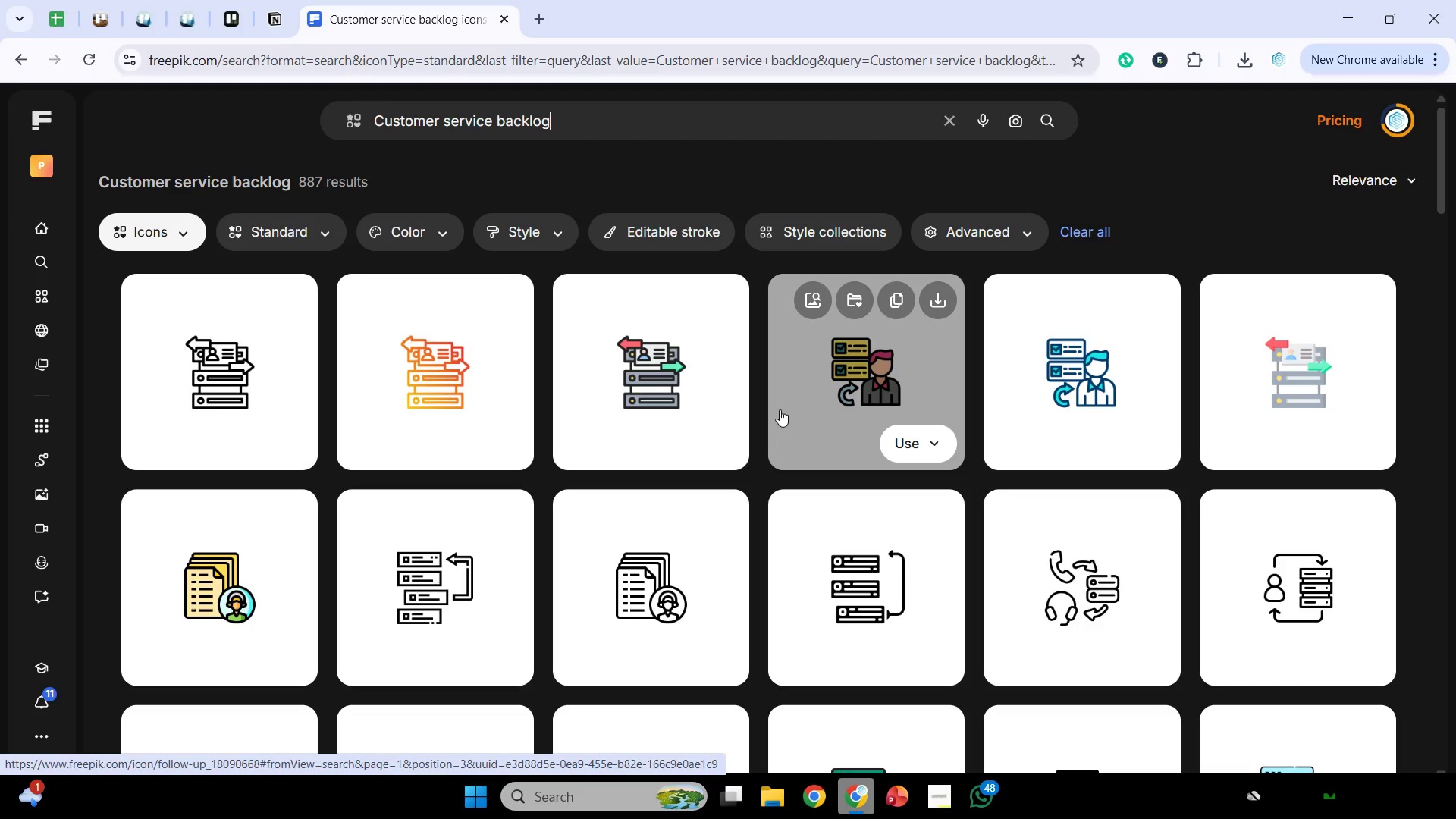 
scroll: coordinate [742, 428], scroll_direction: down, amount: 7.0
 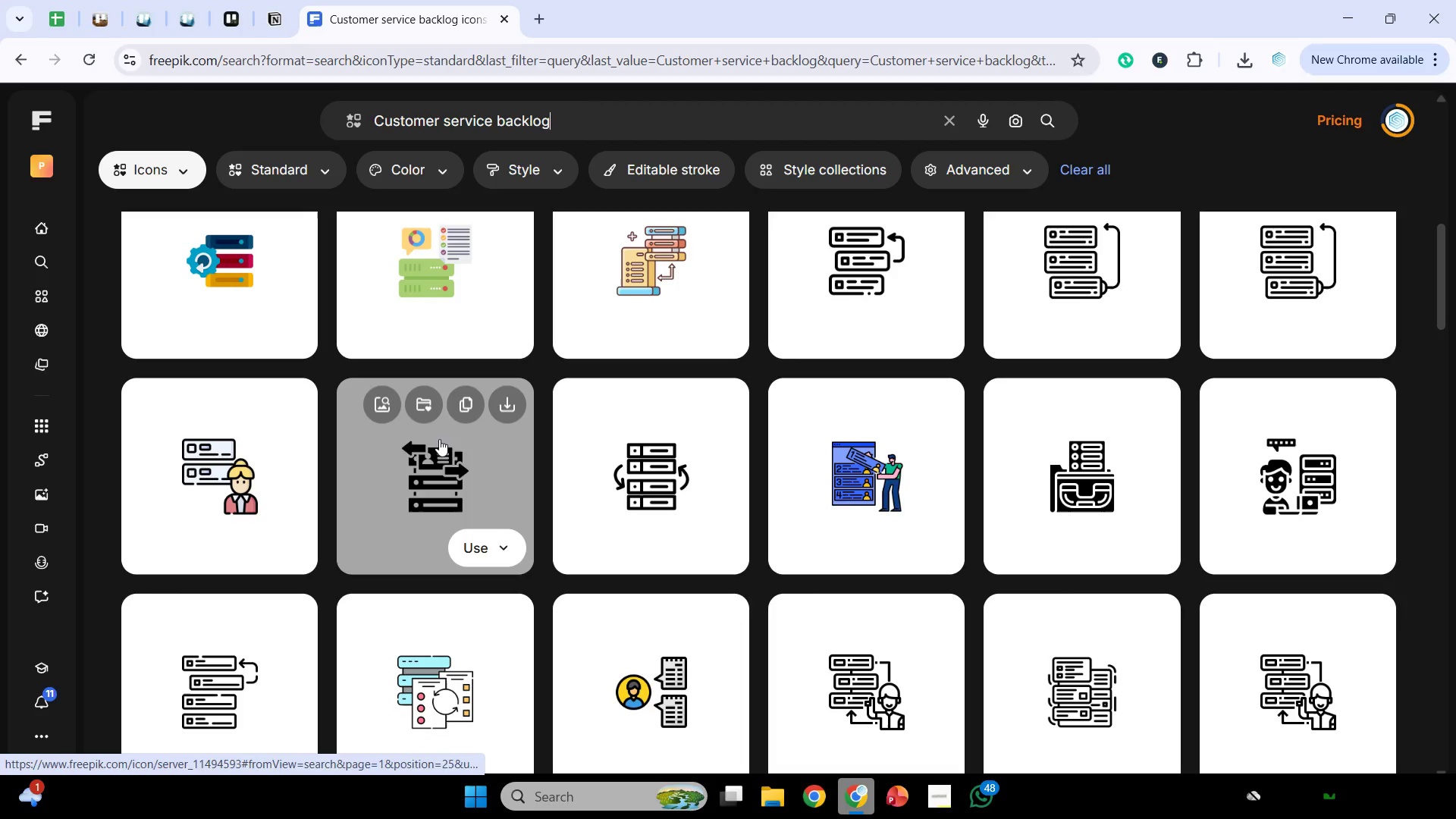 
left_click([472, 411])
 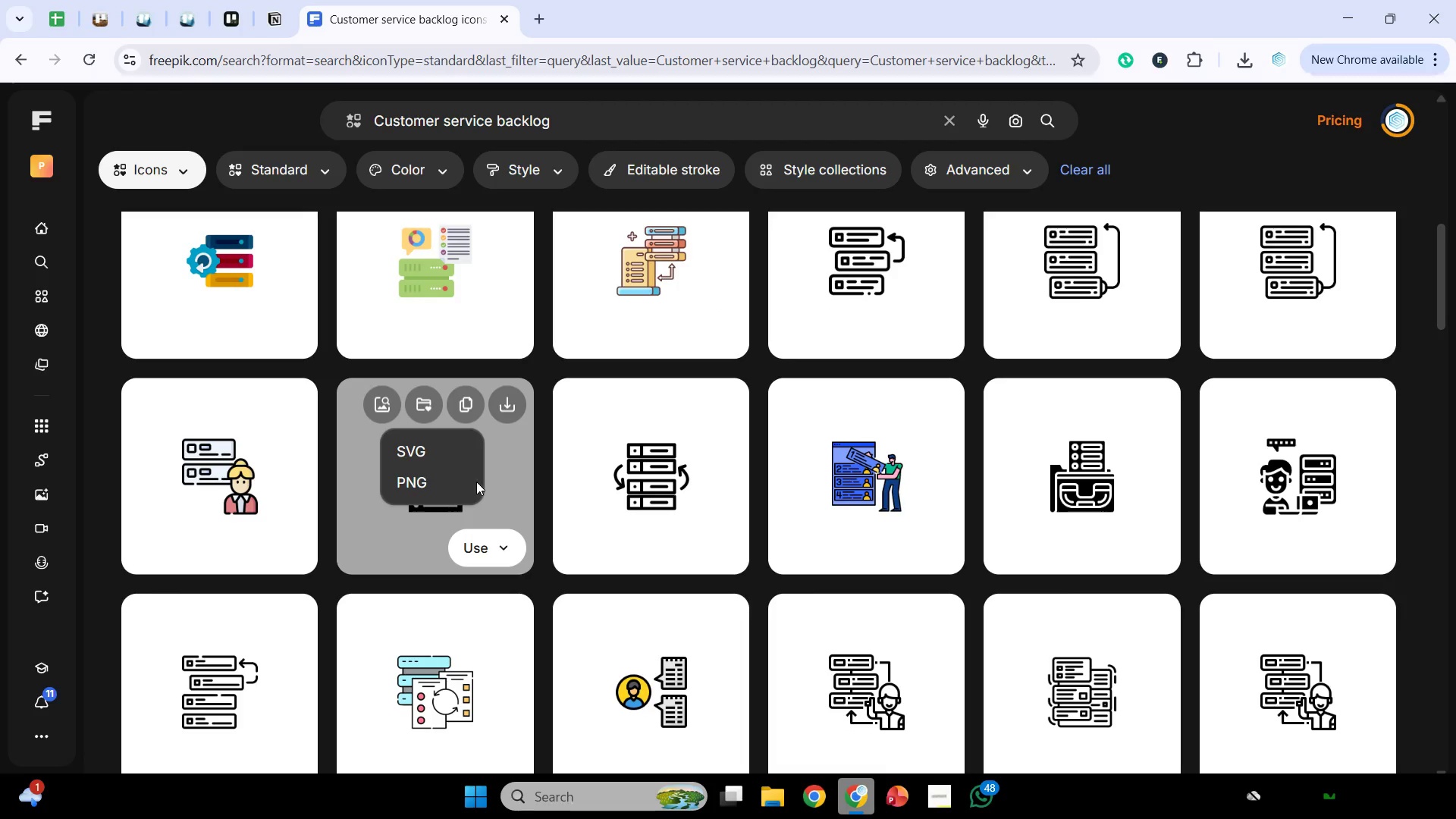 
left_click([455, 474])
 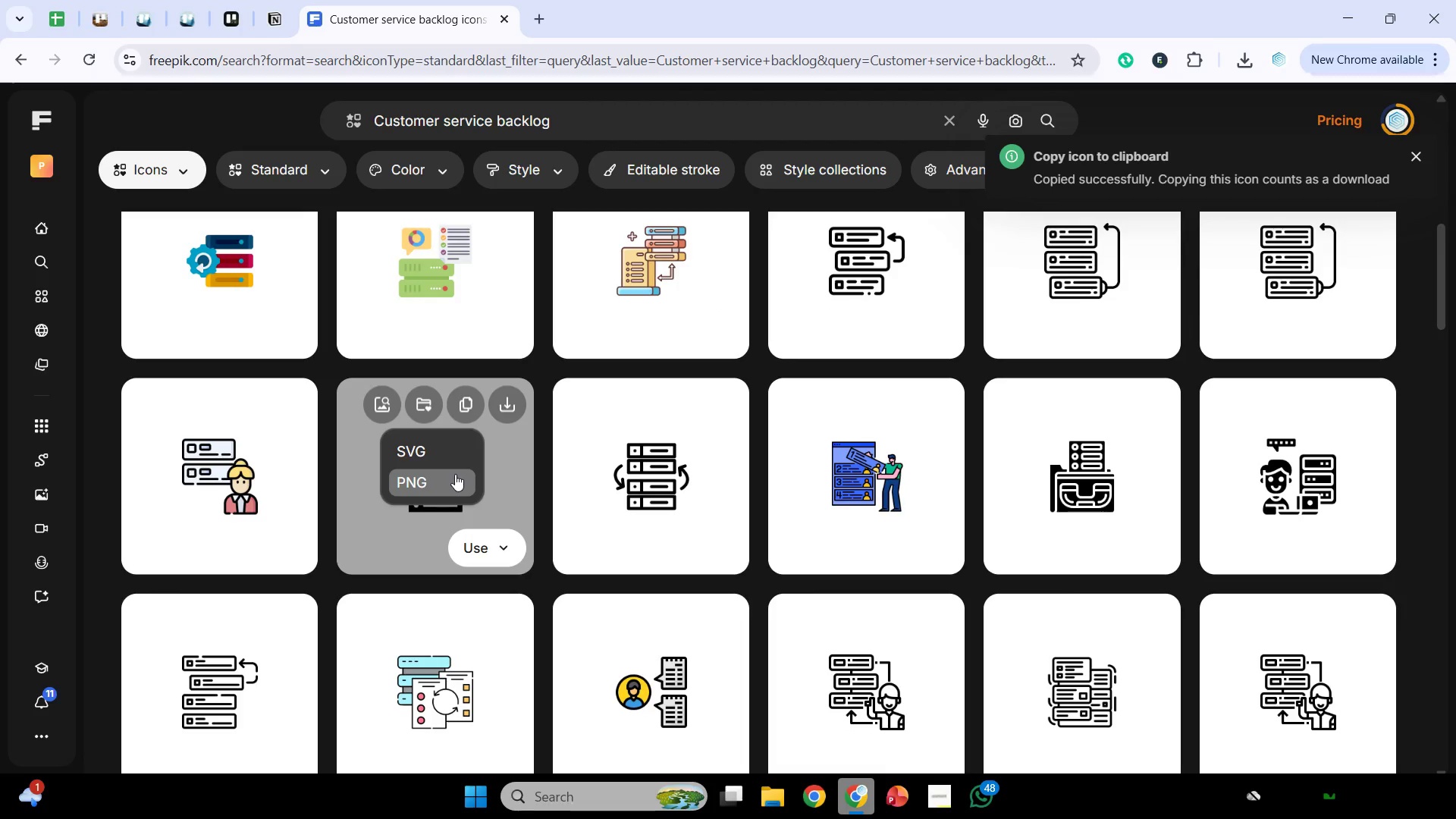 
wait(7.2)
 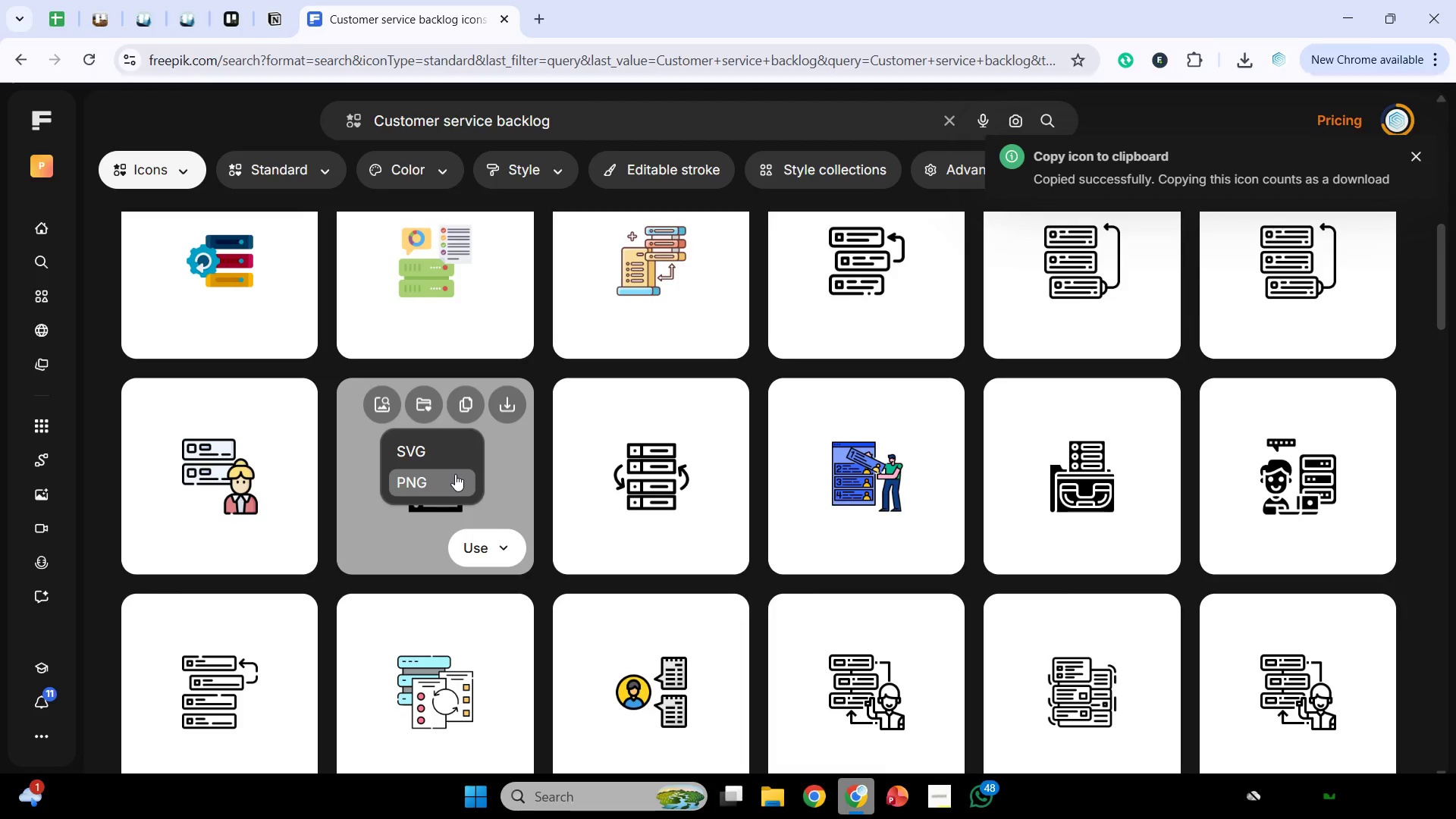 
double_click([868, 795])
 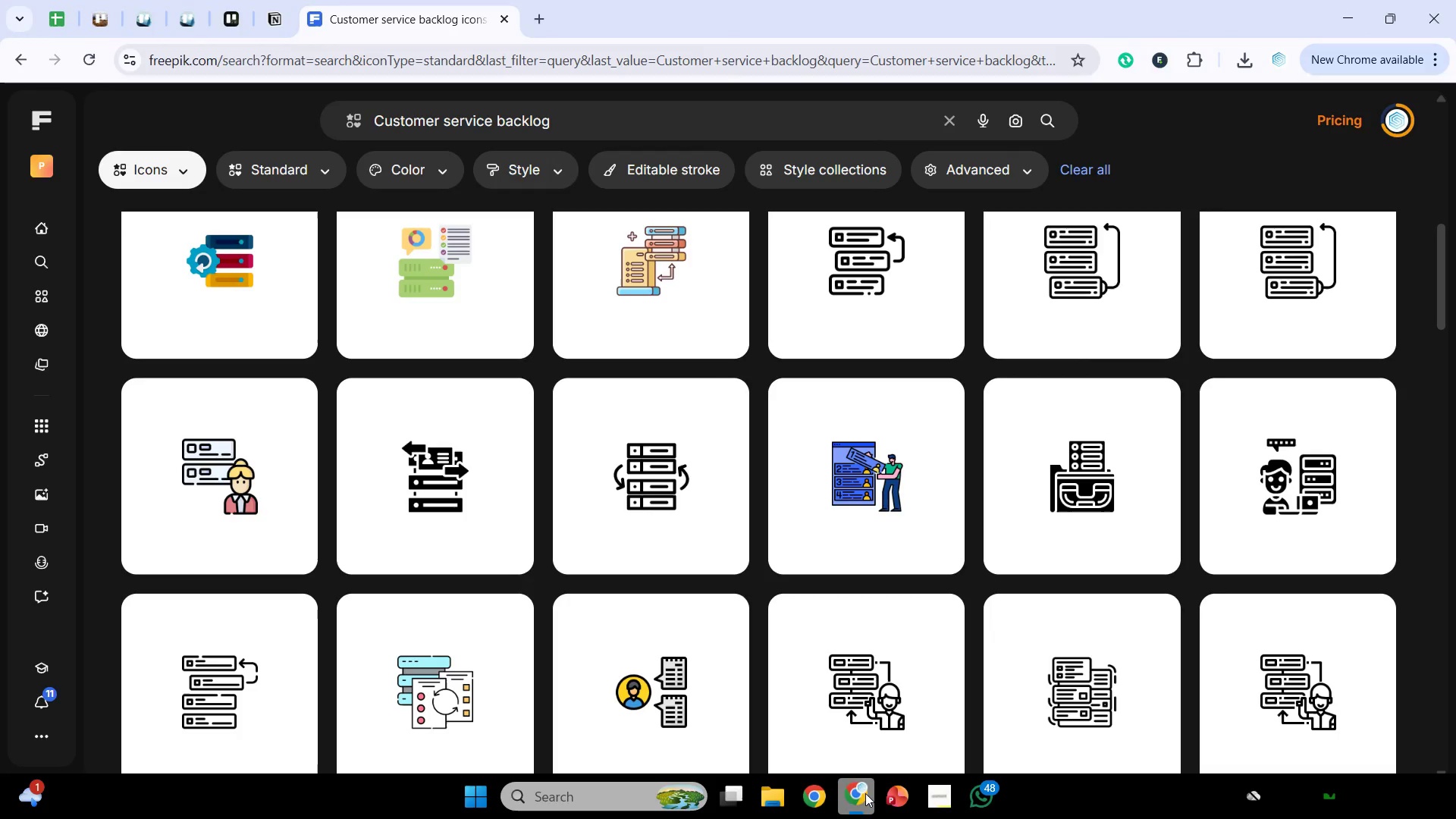 
hold_key(key=ControlLeft, duration=1.09)
 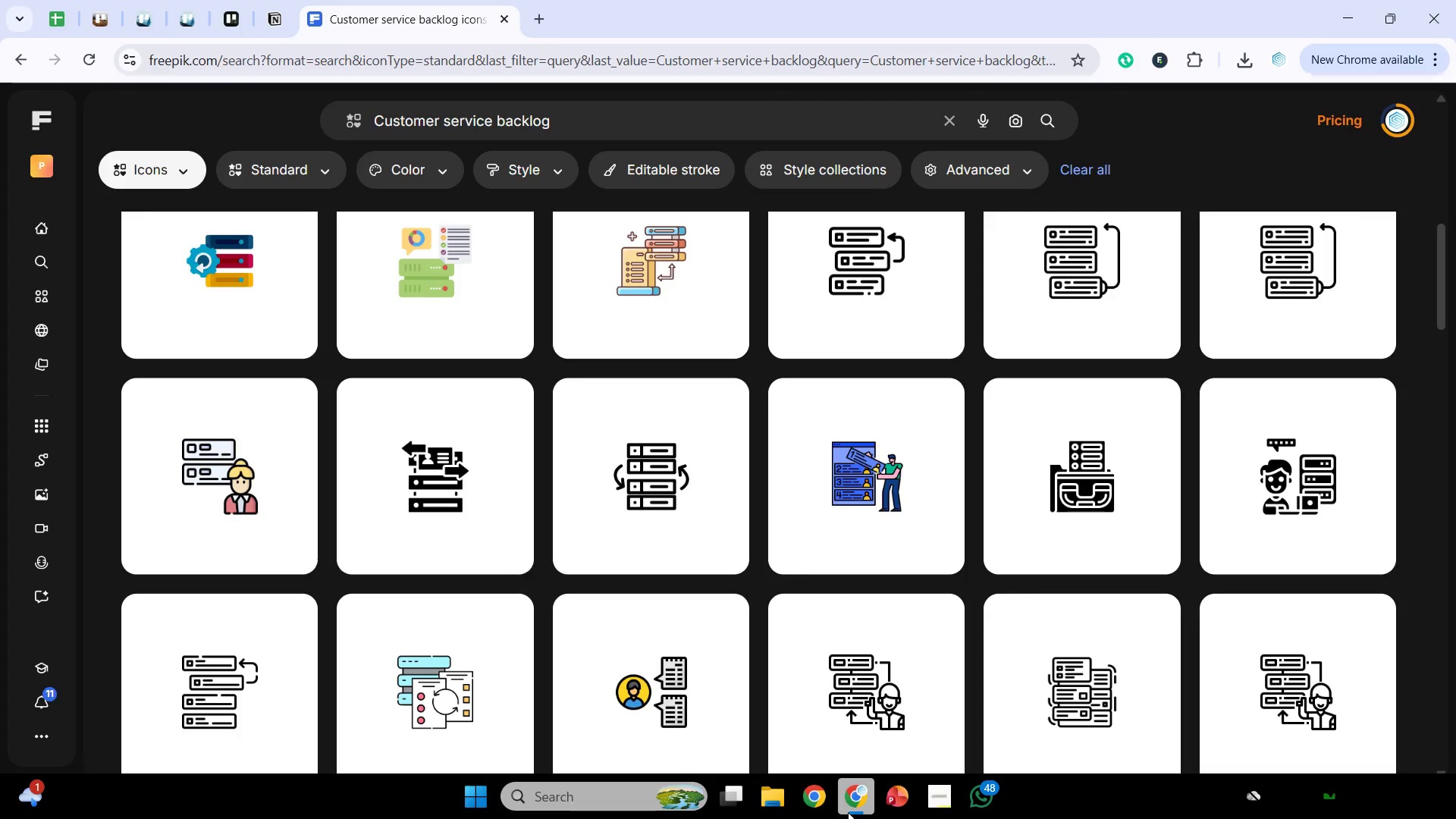 
left_click([858, 805])
 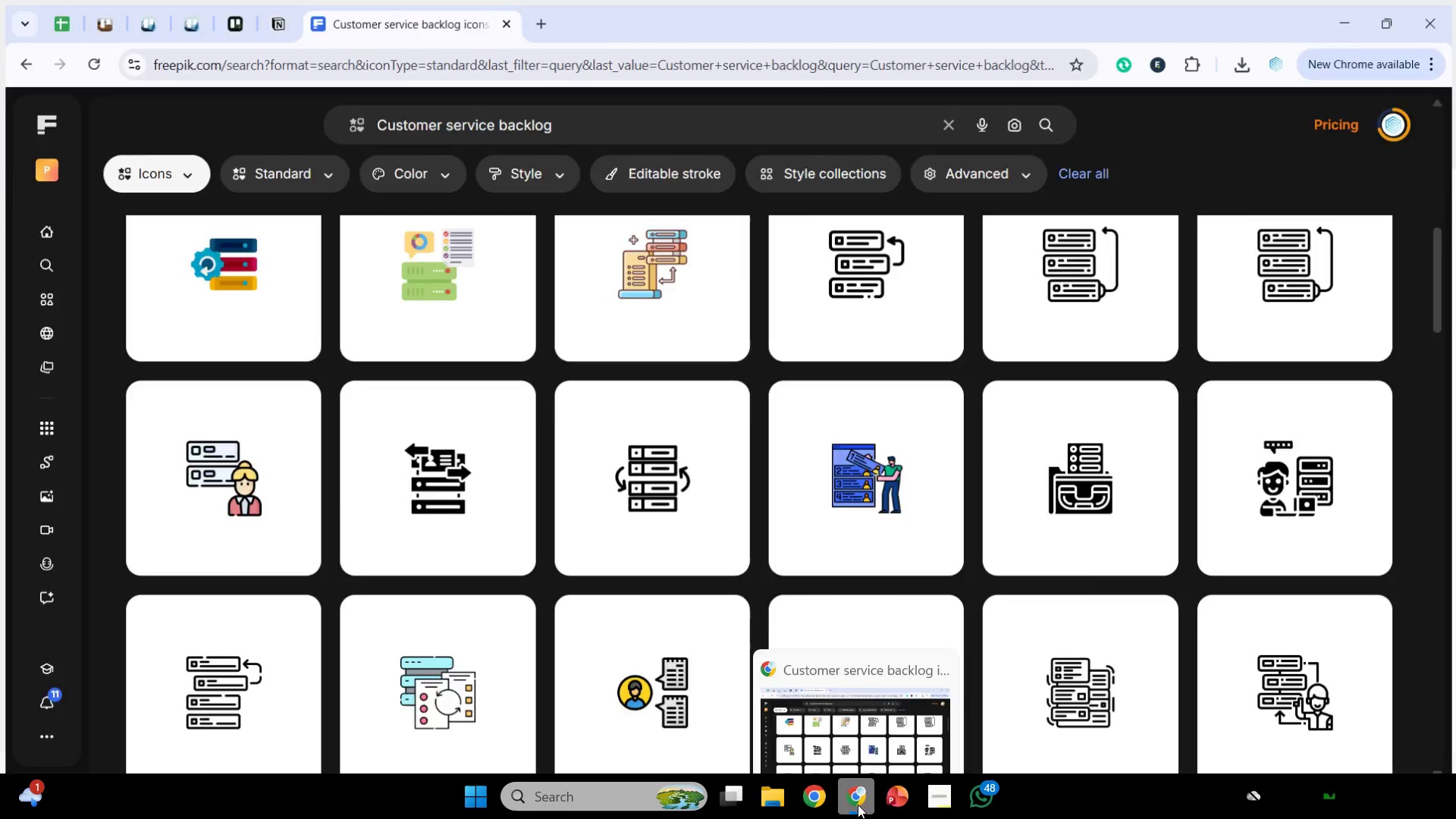 
key(Control+V)
 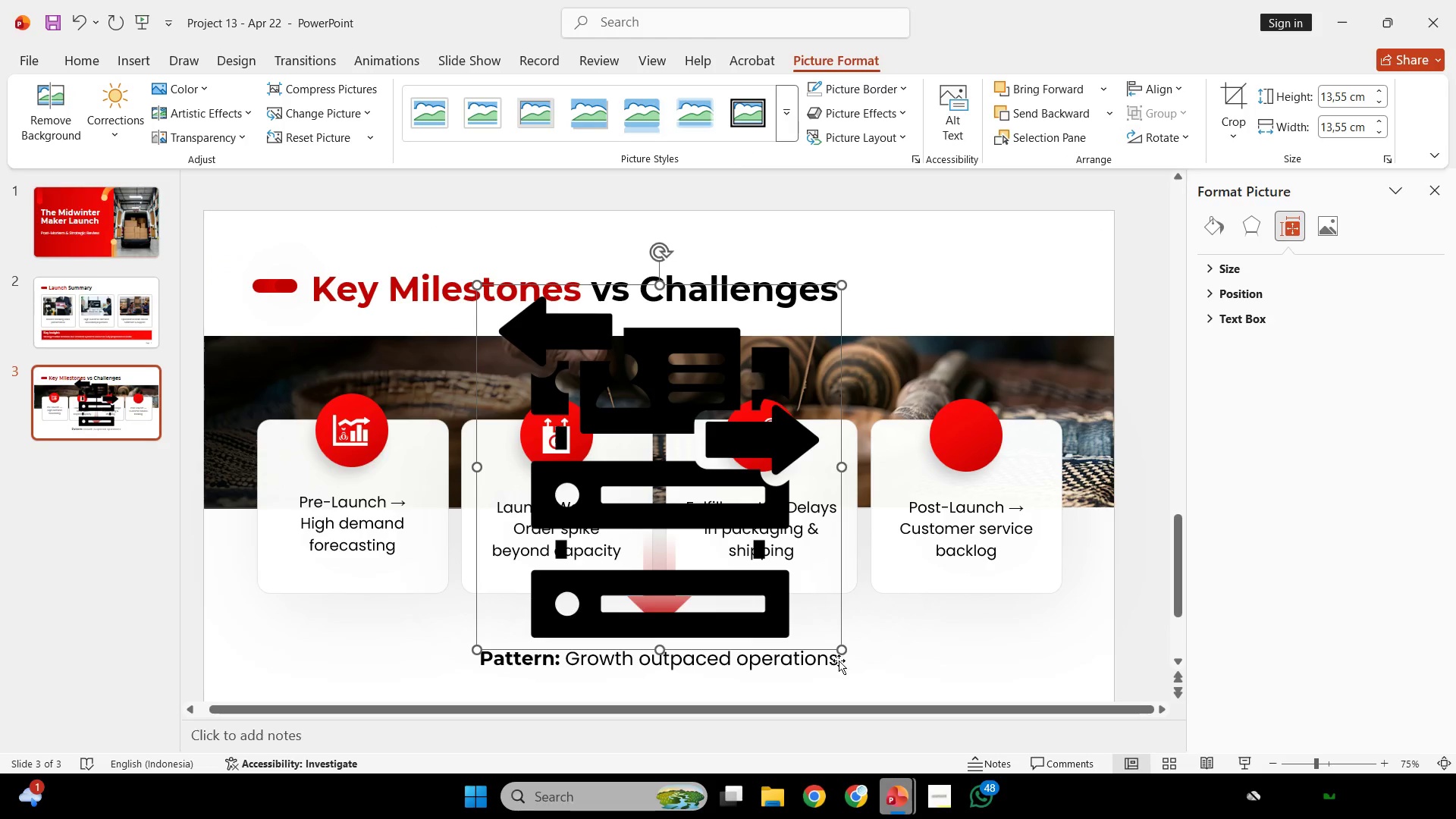 
left_click_drag(start_coordinate=[843, 653], to_coordinate=[514, 317])
 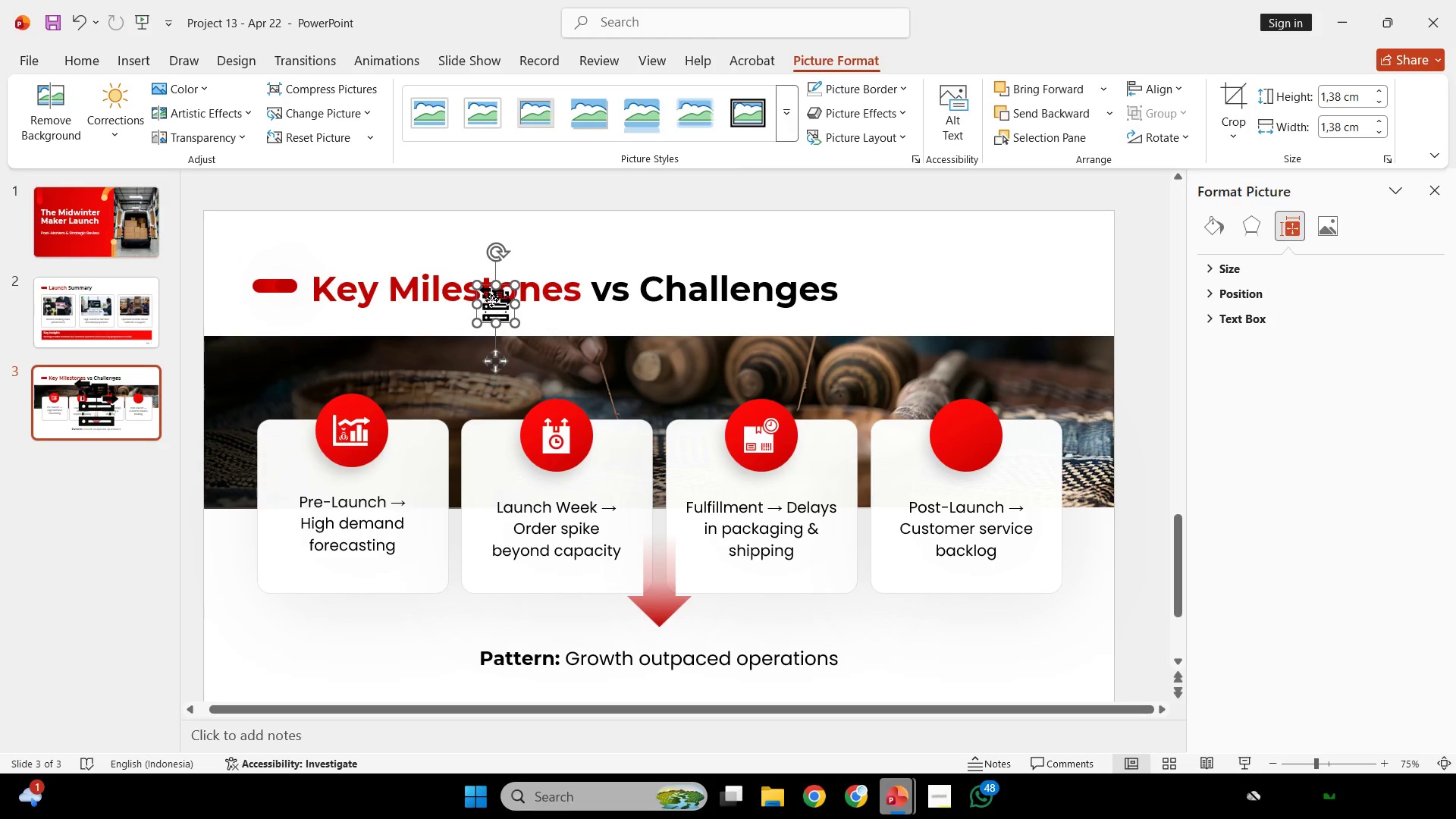 
left_click_drag(start_coordinate=[491, 300], to_coordinate=[966, 428])
 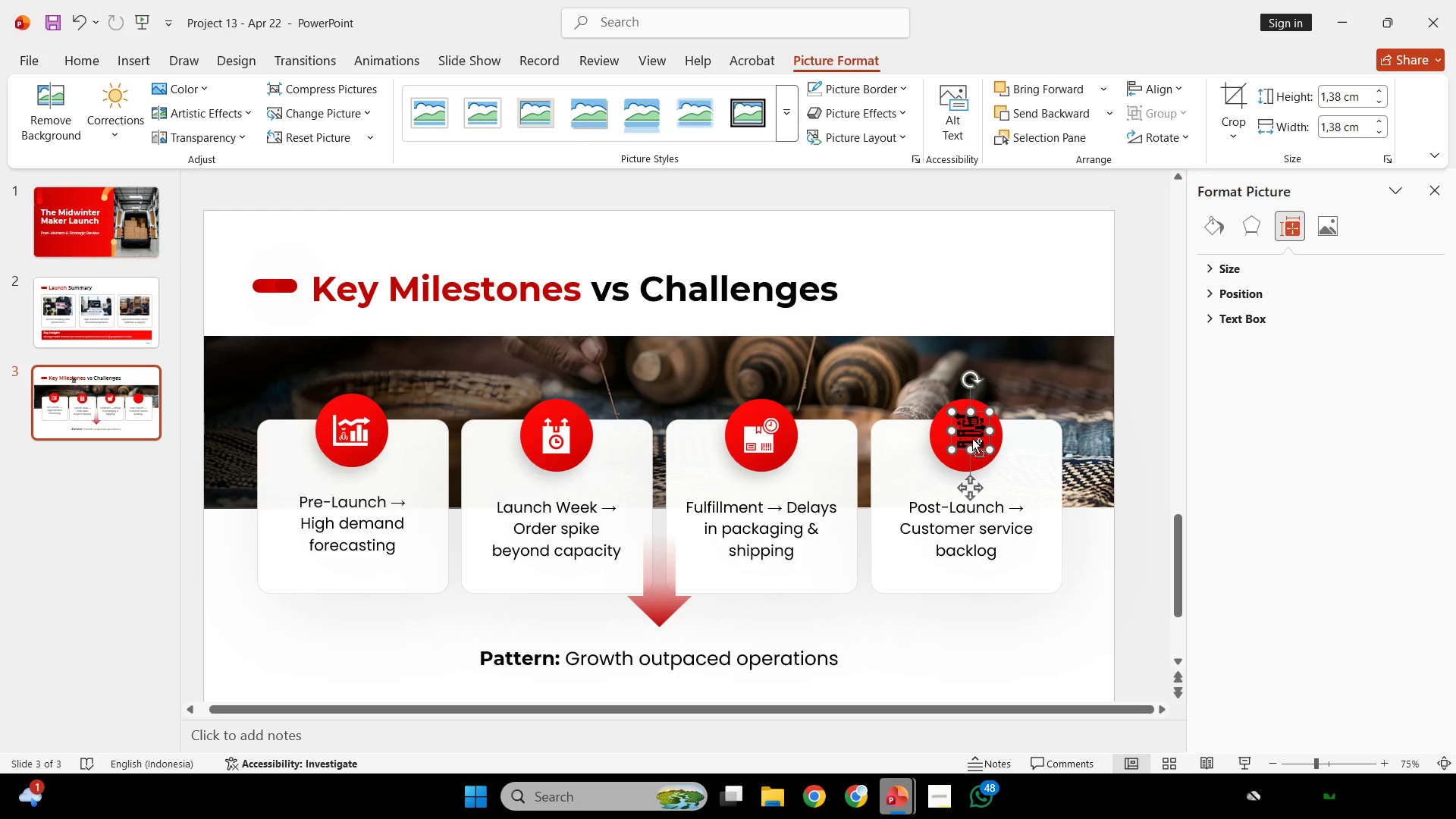 
hold_key(key=ControlLeft, duration=0.75)
 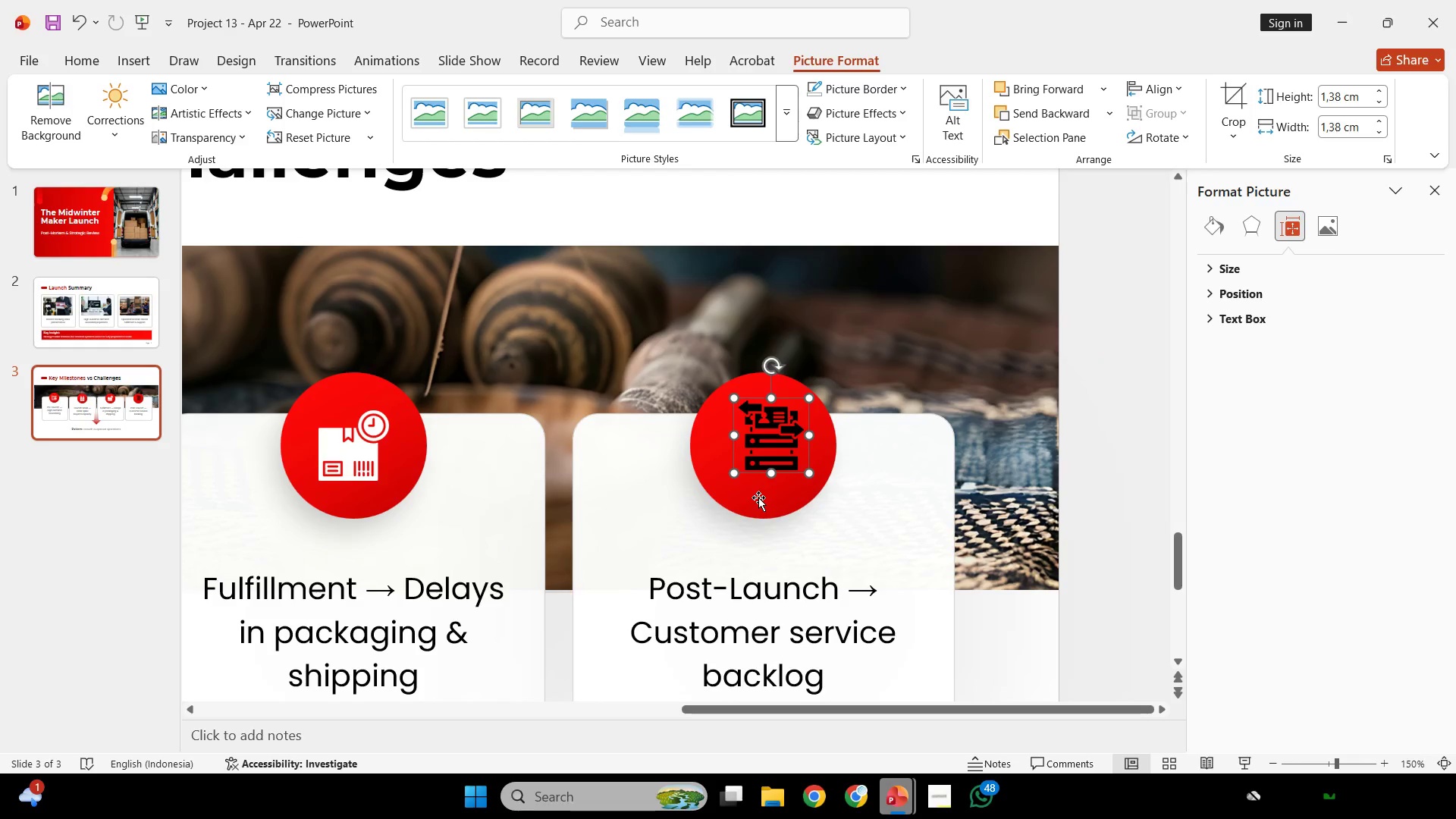 
hold_key(key=ShiftLeft, duration=0.56)
 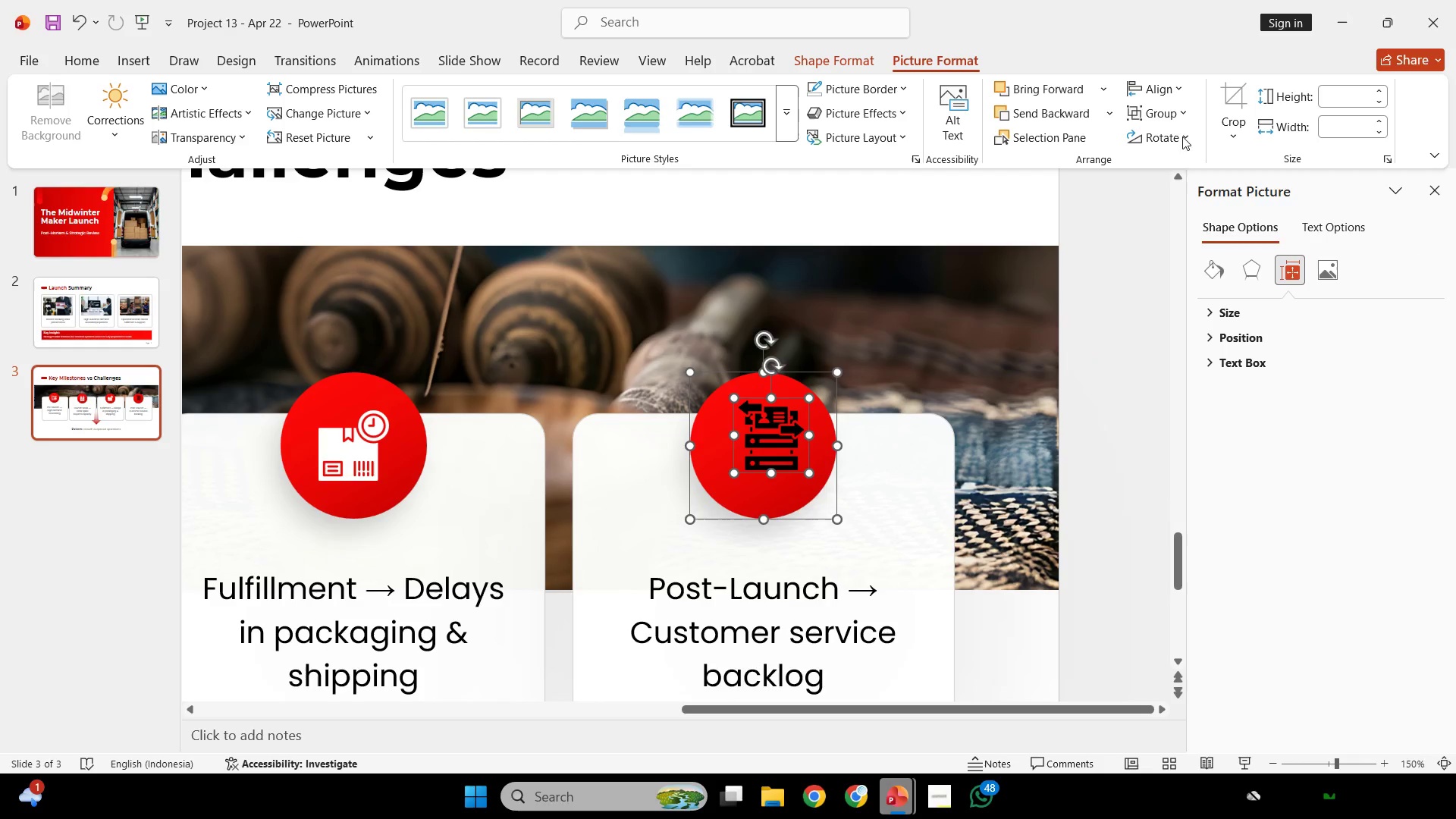 
scroll: coordinate [996, 475], scroll_direction: up, amount: 3.0
 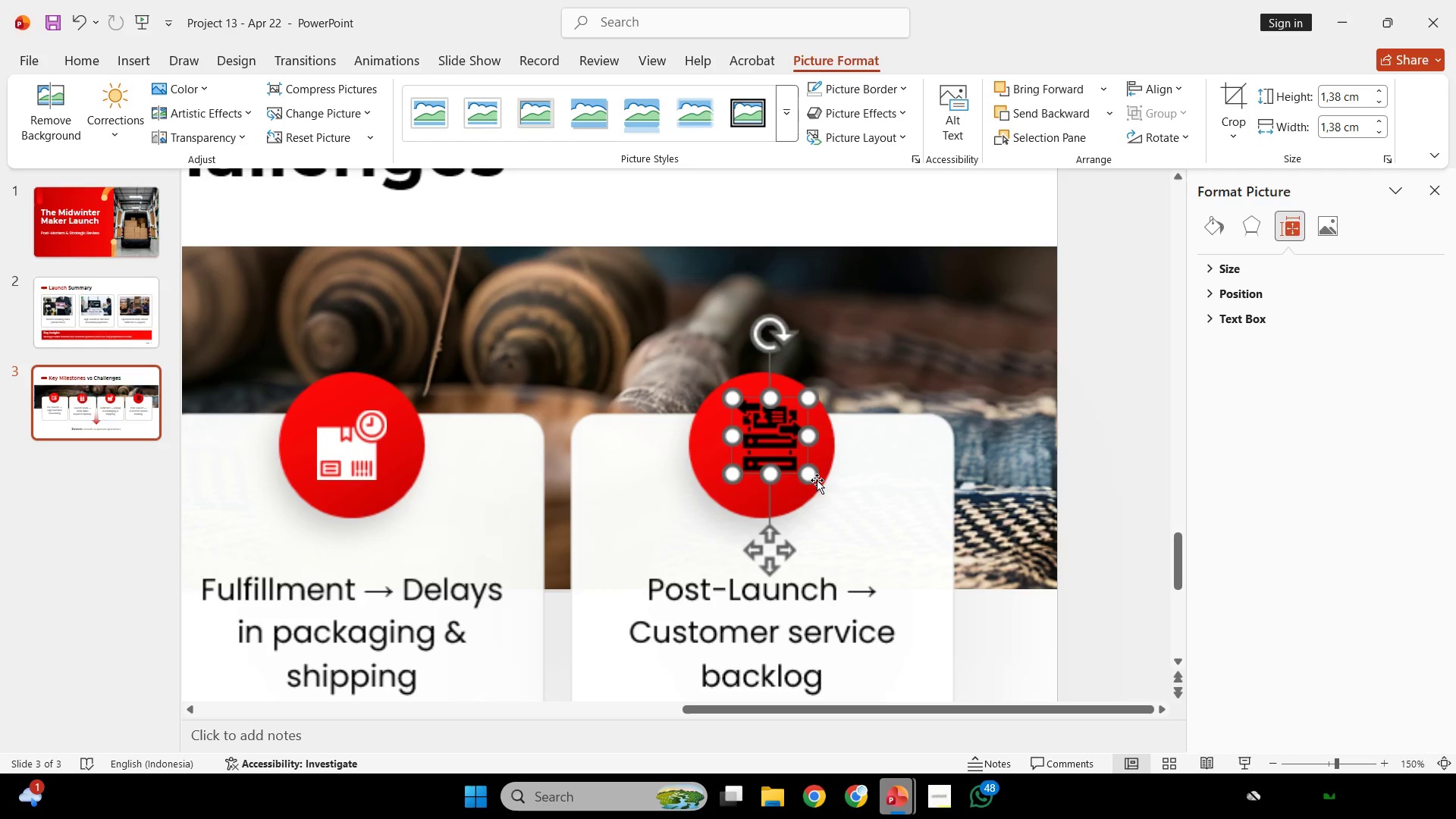 
left_click([758, 497])
 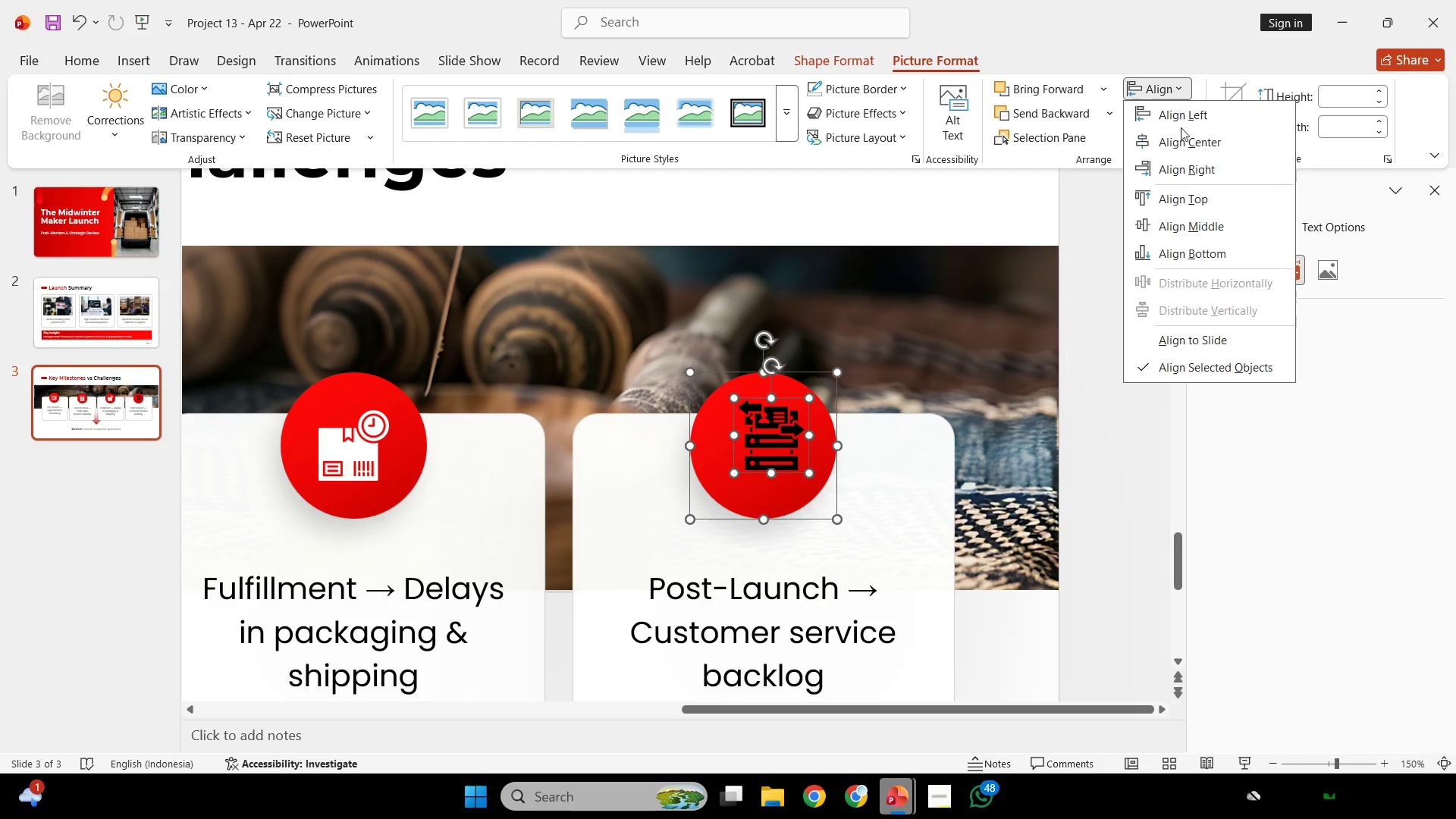 
double_click([1188, 151])
 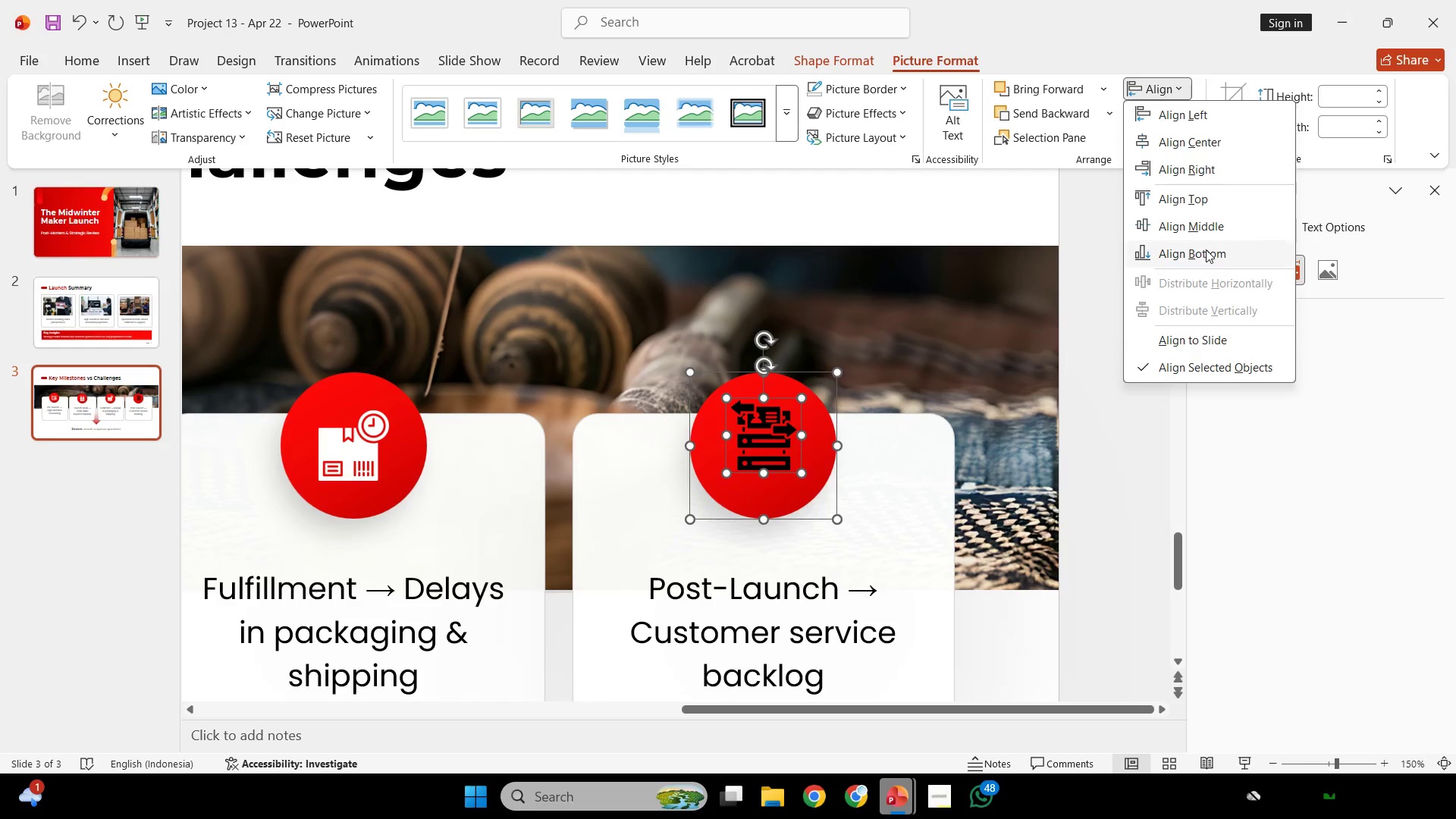 
left_click([1212, 230])
 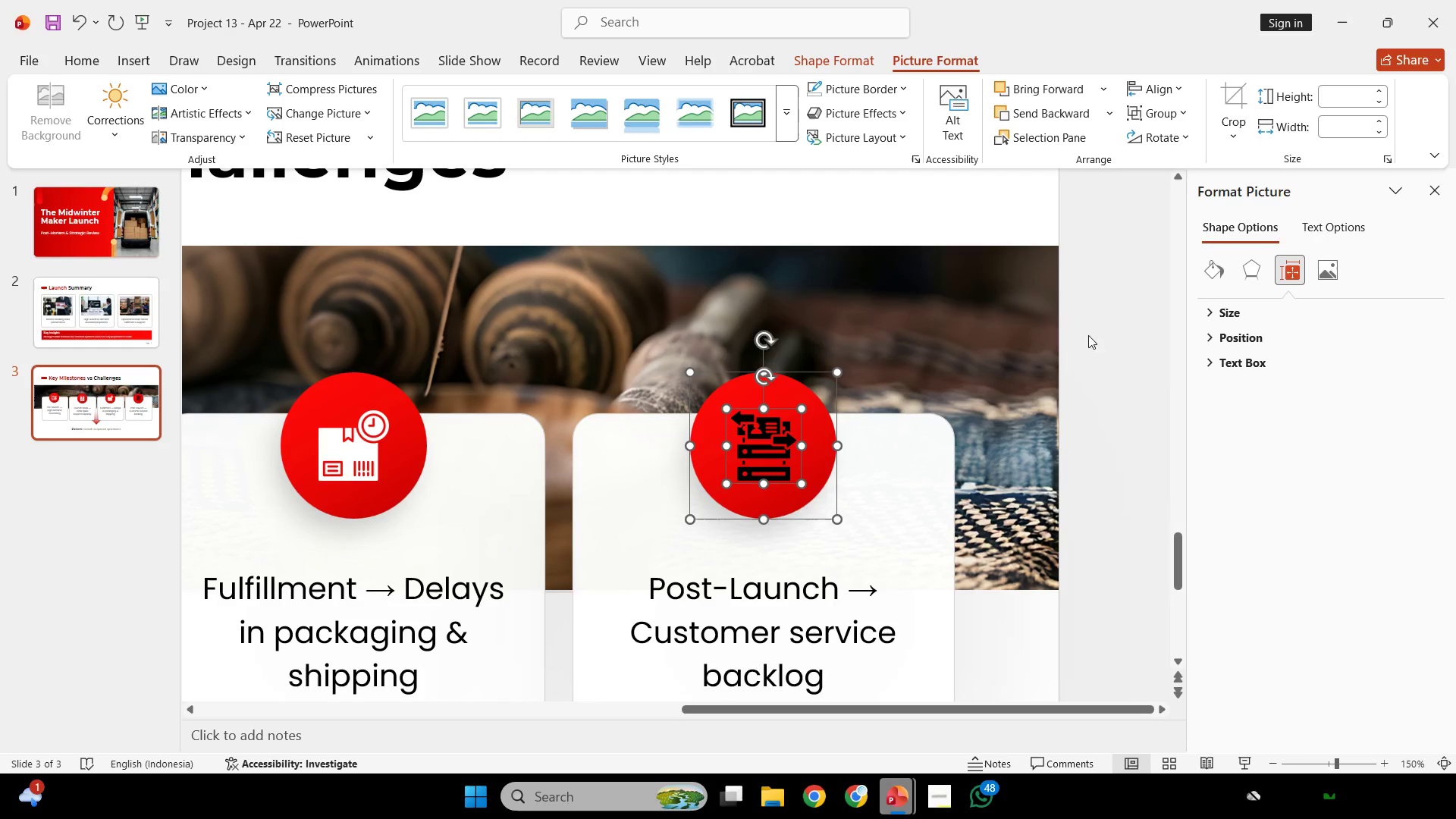 
left_click([1106, 331])
 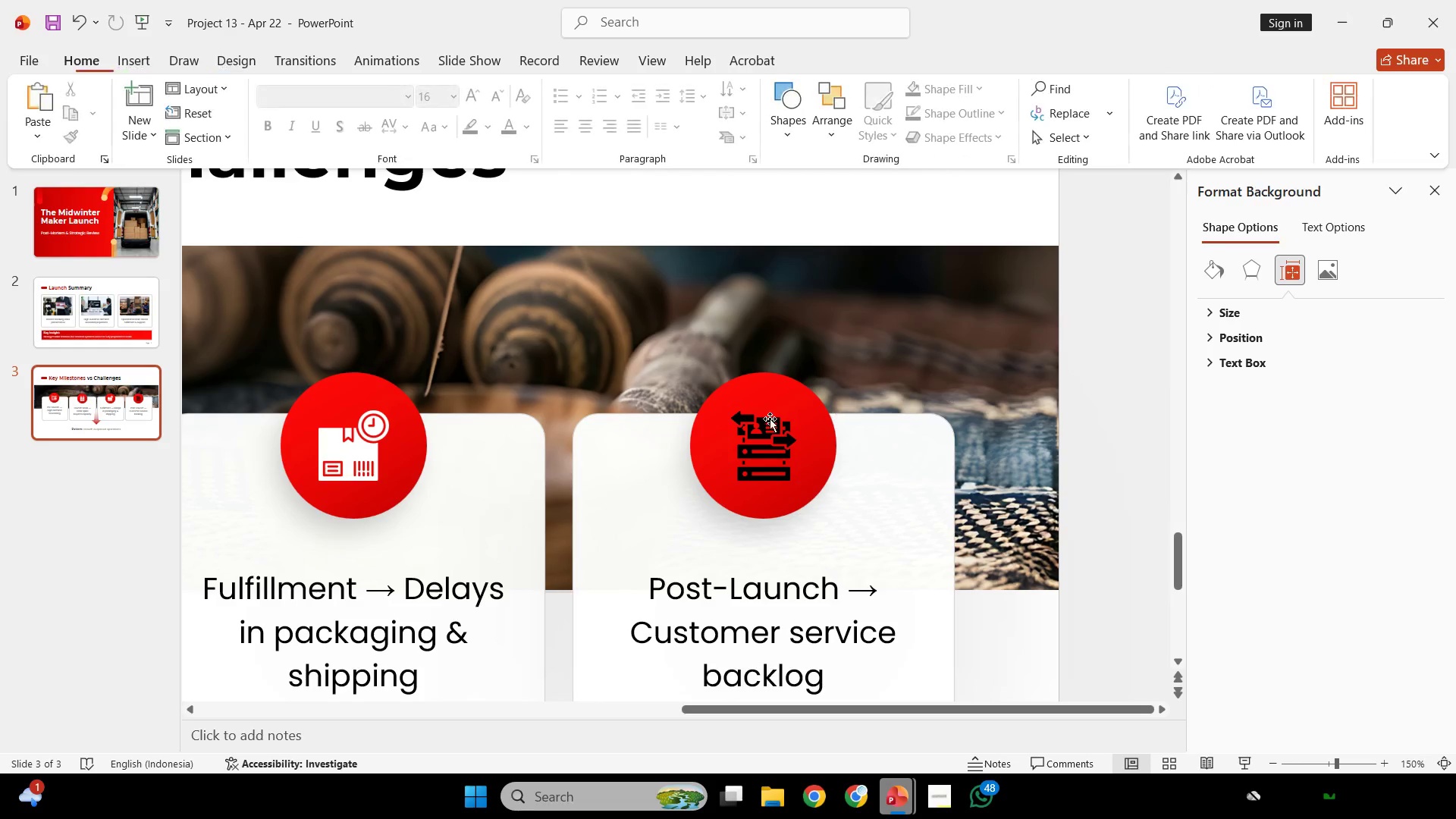 
left_click([760, 423])
 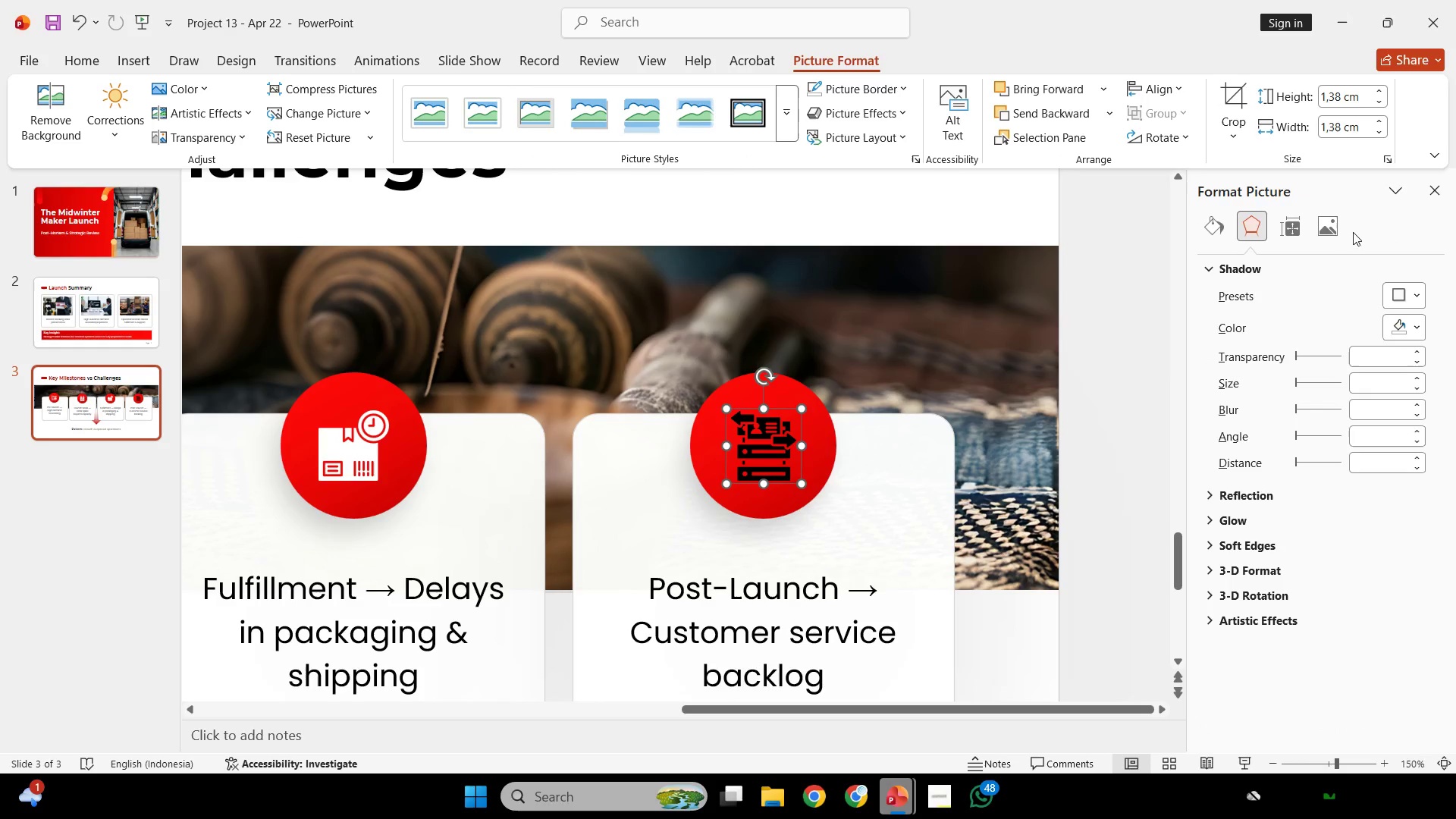 
left_click([1323, 230])
 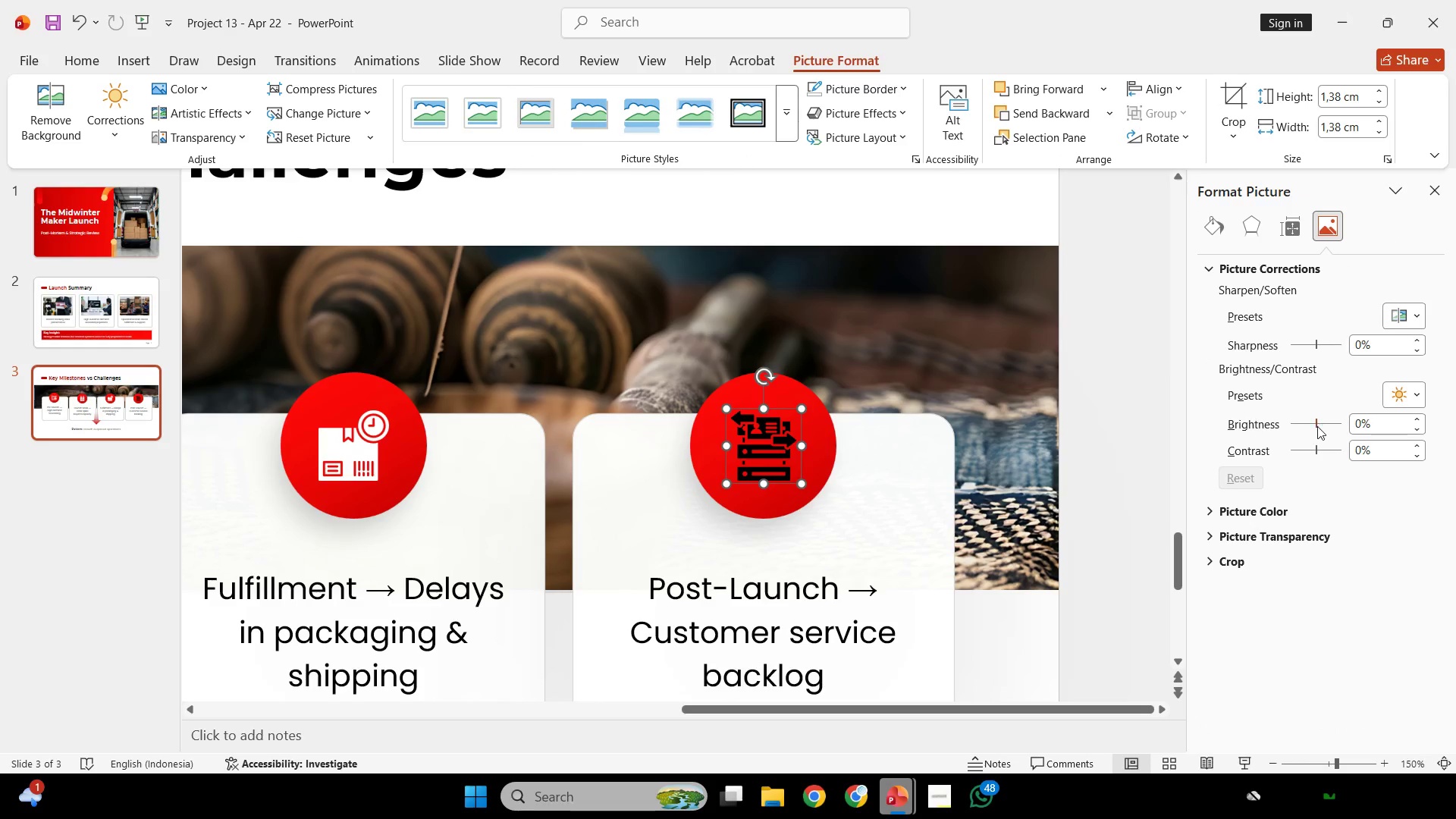 
left_click_drag(start_coordinate=[1317, 426], to_coordinate=[1455, 433])
 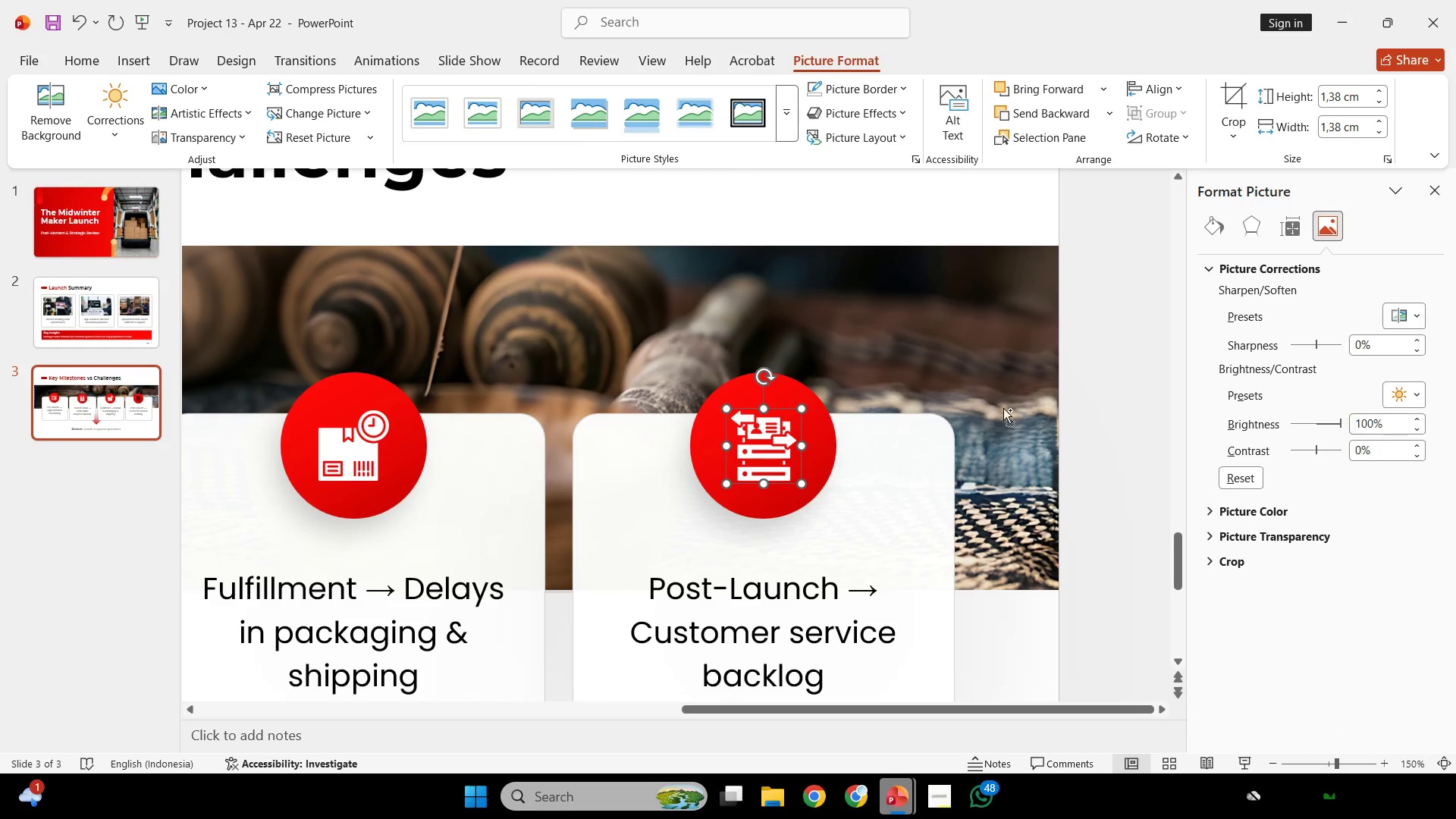 
hold_key(key=ControlLeft, duration=1.12)
scroll: coordinate [932, 399], scroll_direction: down, amount: 3.0
 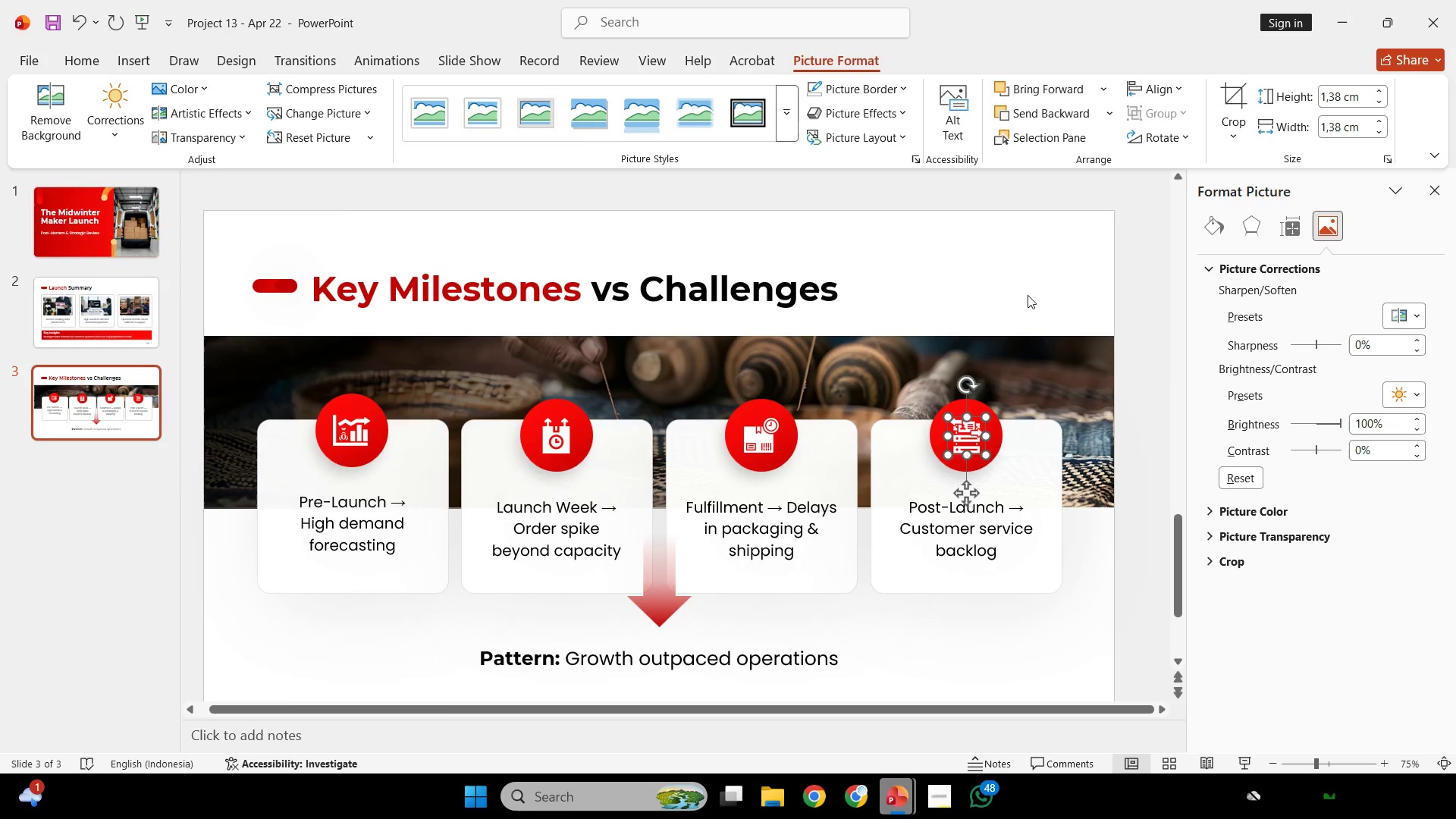 
left_click([1031, 287])
 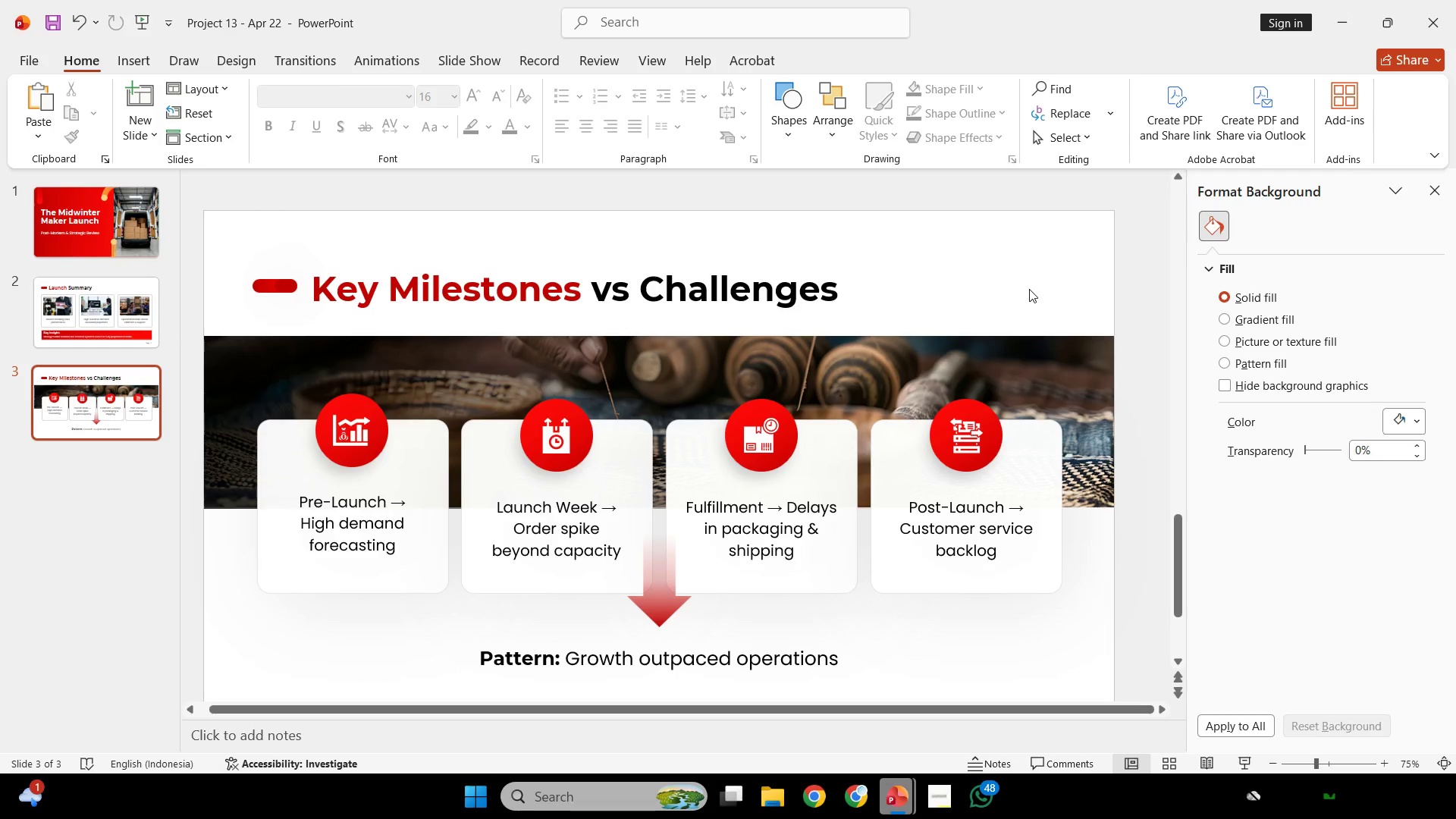 
wait(7.39)
 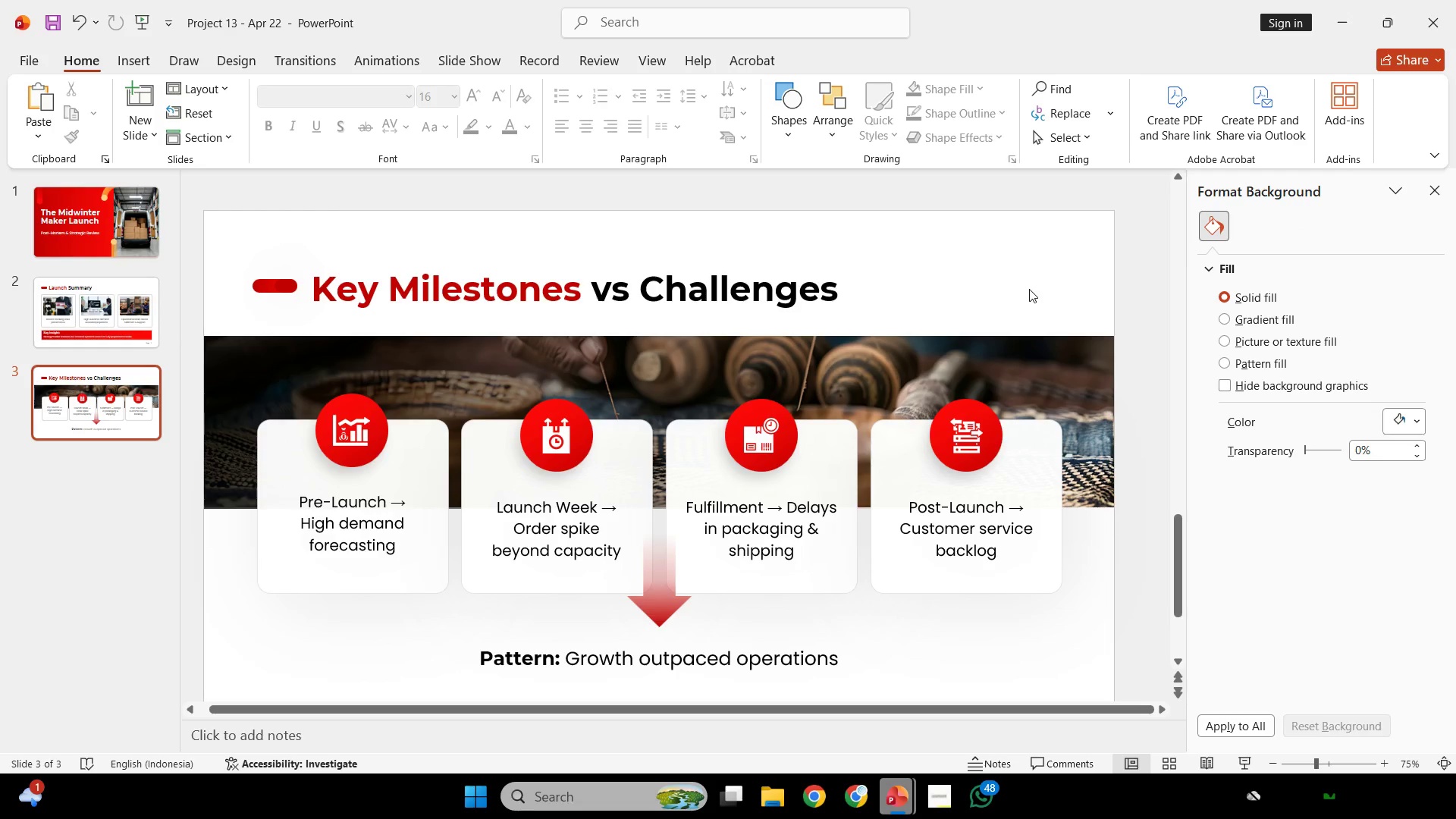 
key(Control+ControlLeft)
 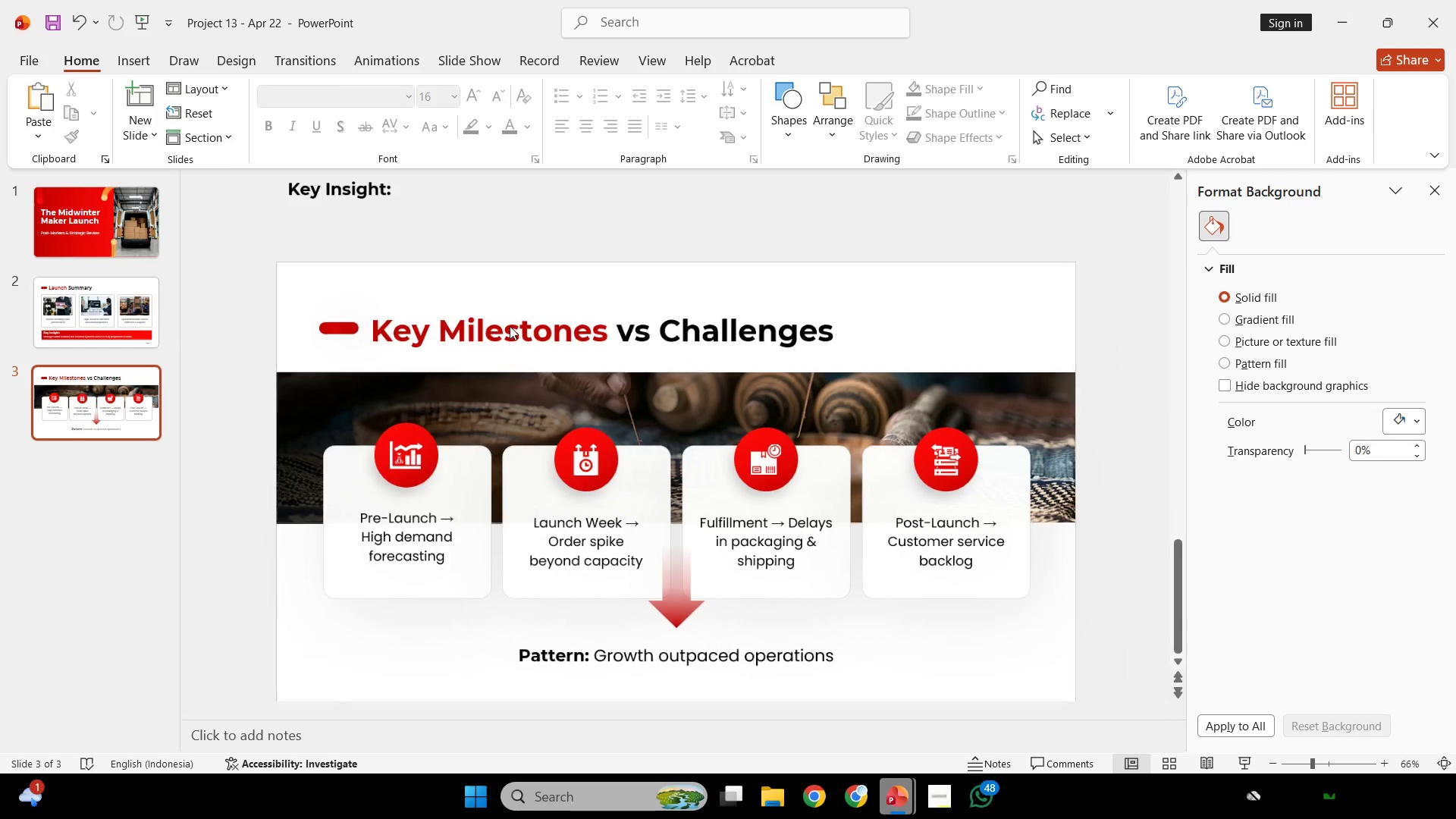 
scroll: coordinate [510, 326], scroll_direction: down, amount: 1.0
 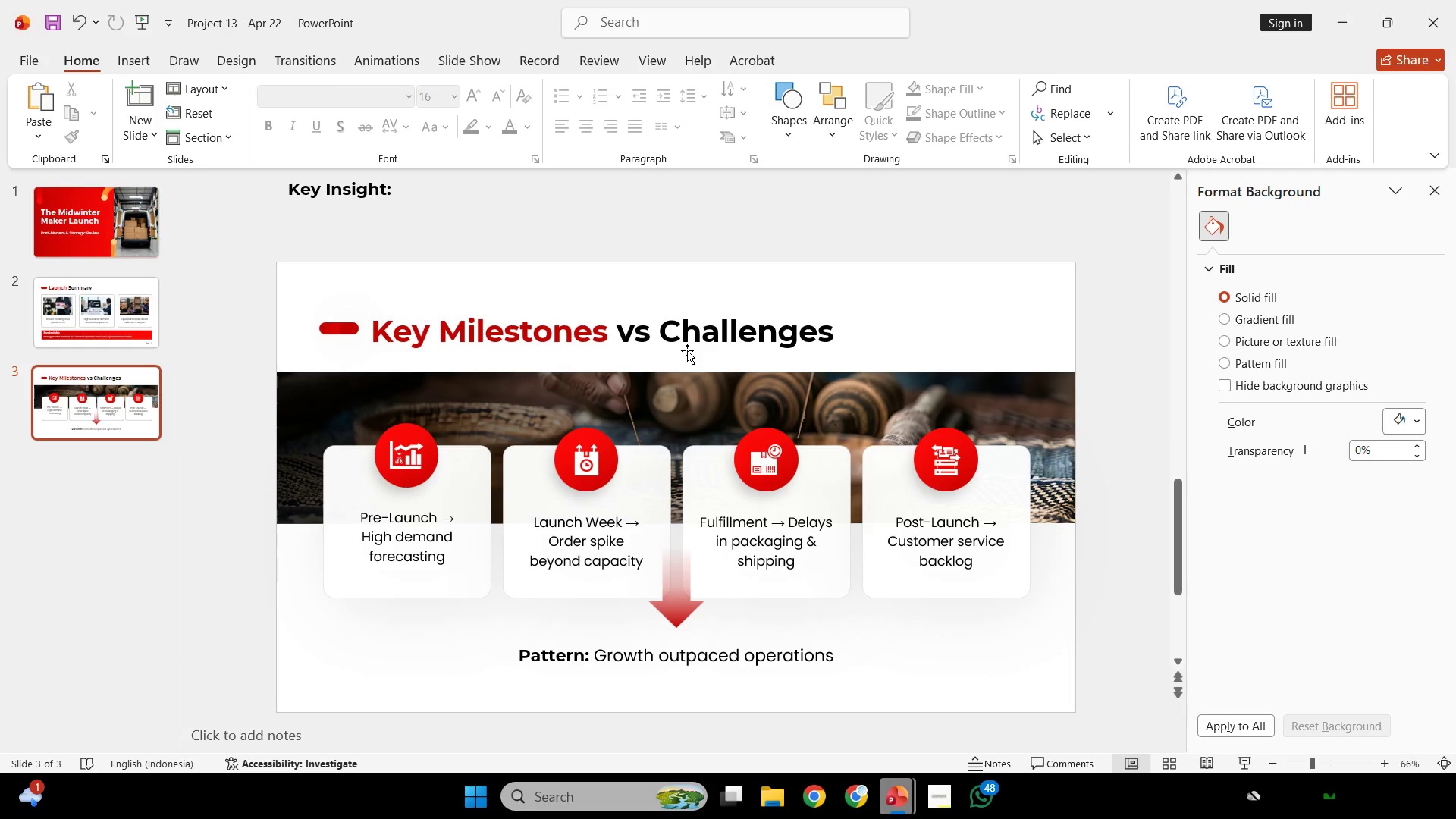 
hold_key(key=ControlLeft, duration=0.33)
 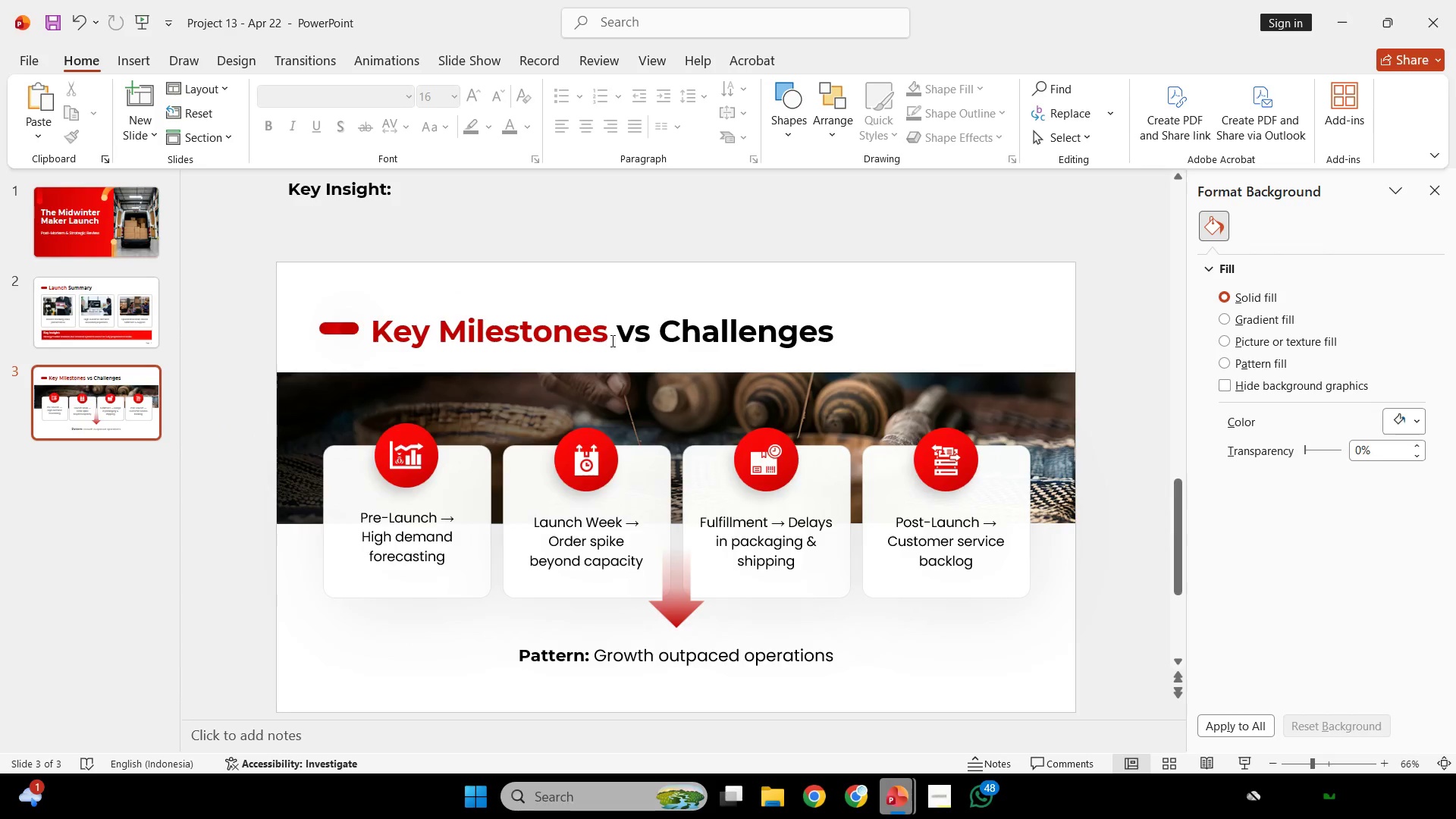 
hold_key(key=ControlLeft, duration=0.31)
scroll: coordinate [610, 339], scroll_direction: down, amount: 1.0
 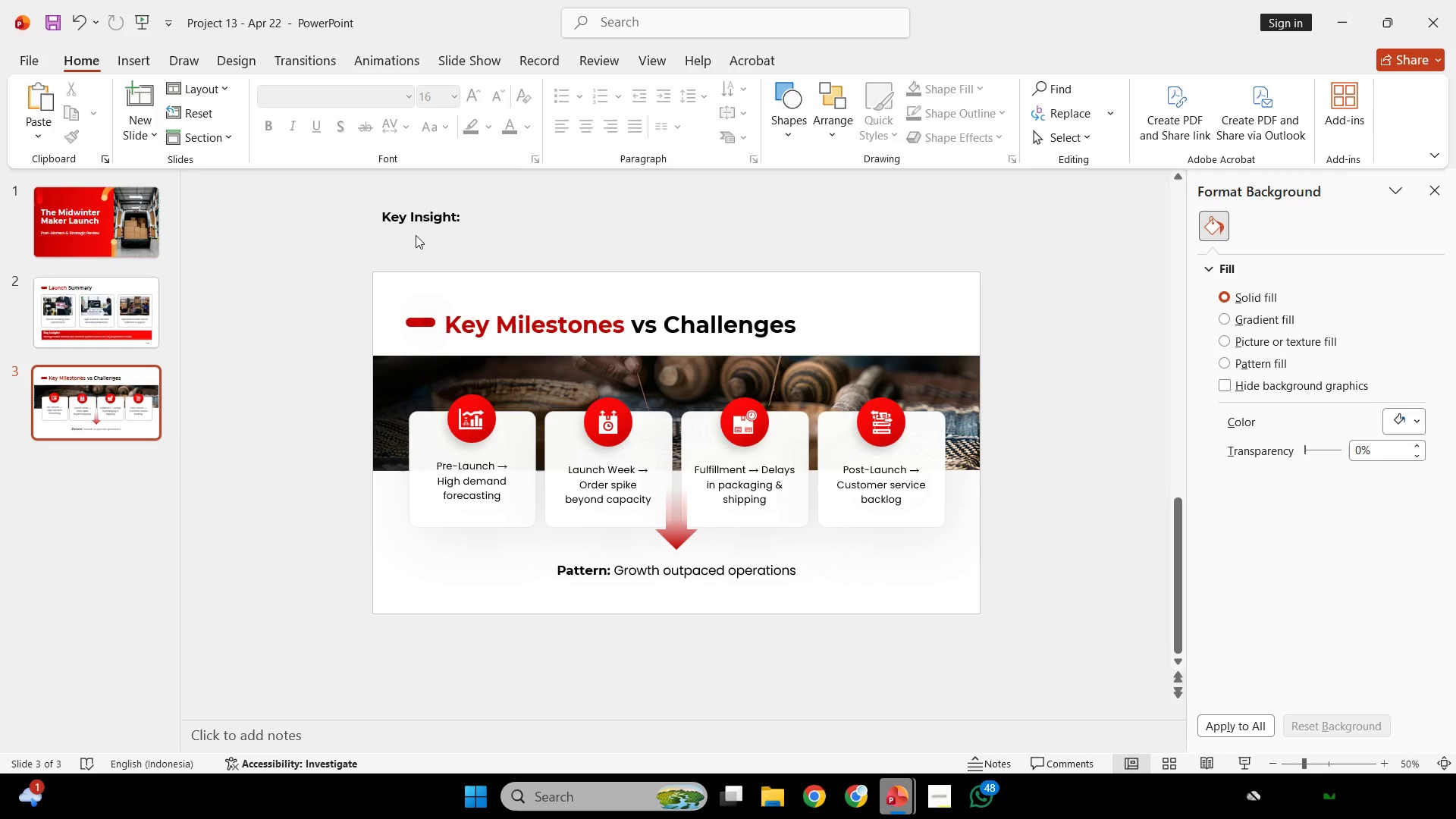 
double_click([422, 228])
 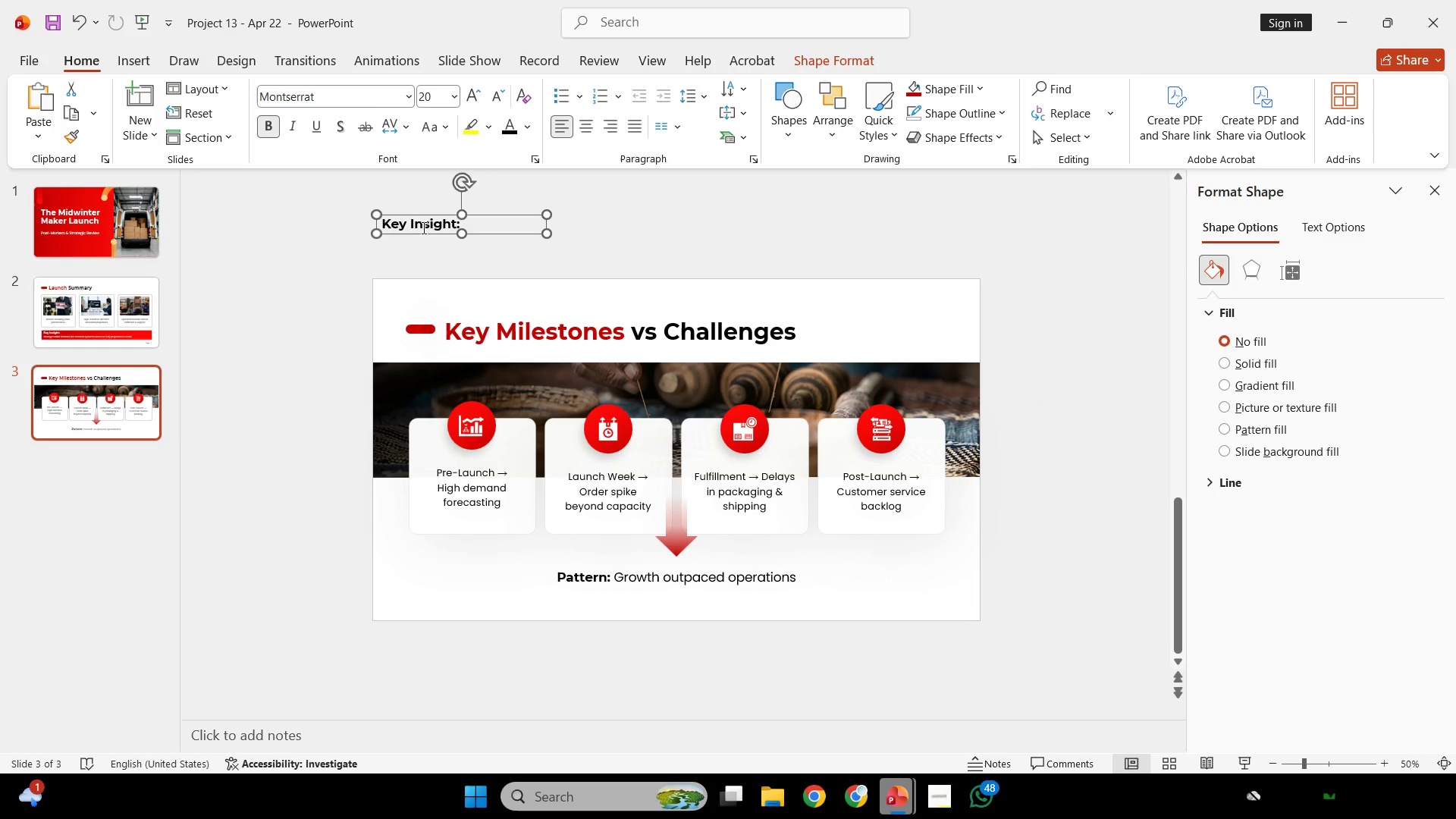 
key(Backspace)
 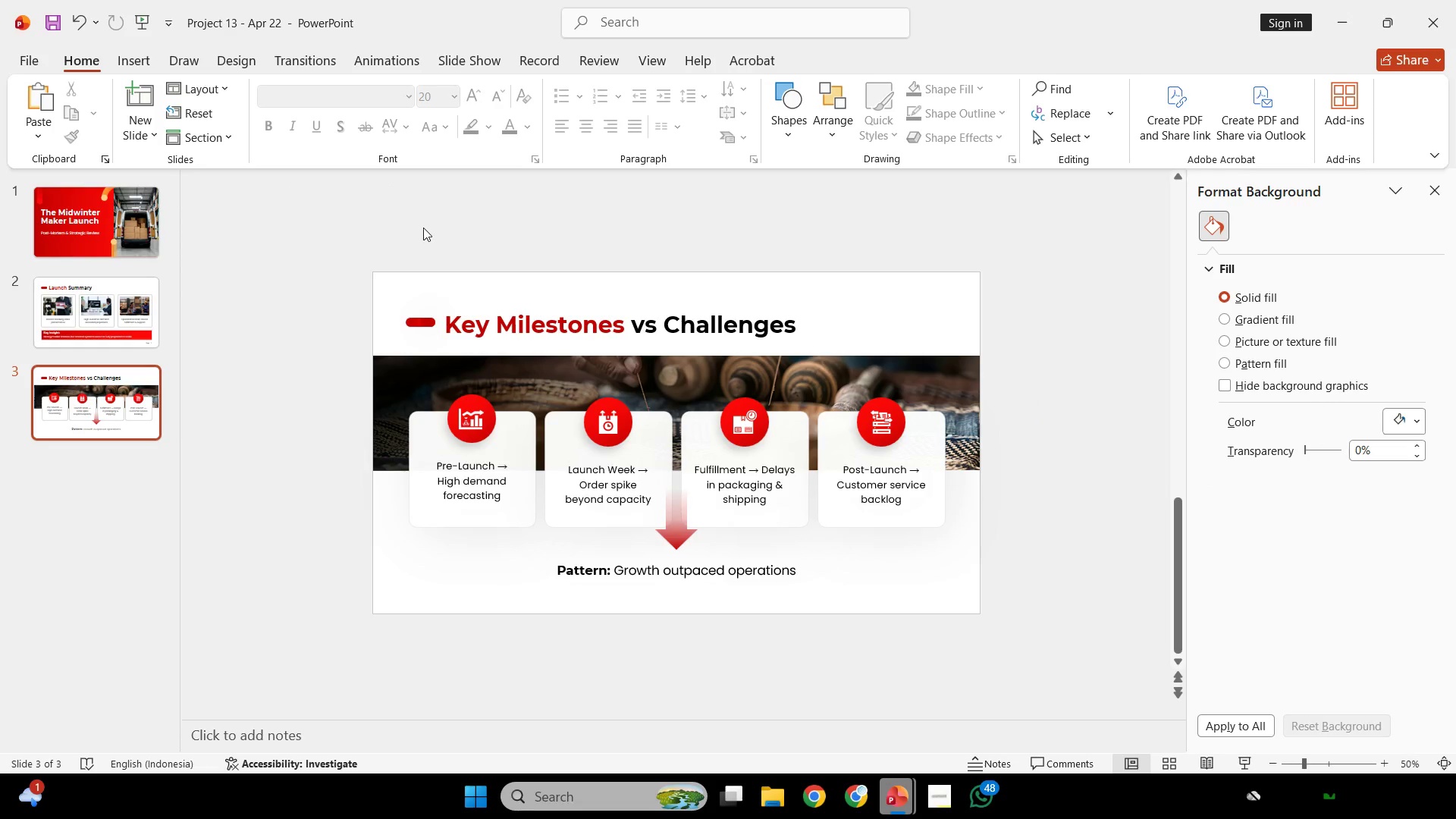 
hold_key(key=ControlLeft, duration=0.48)
 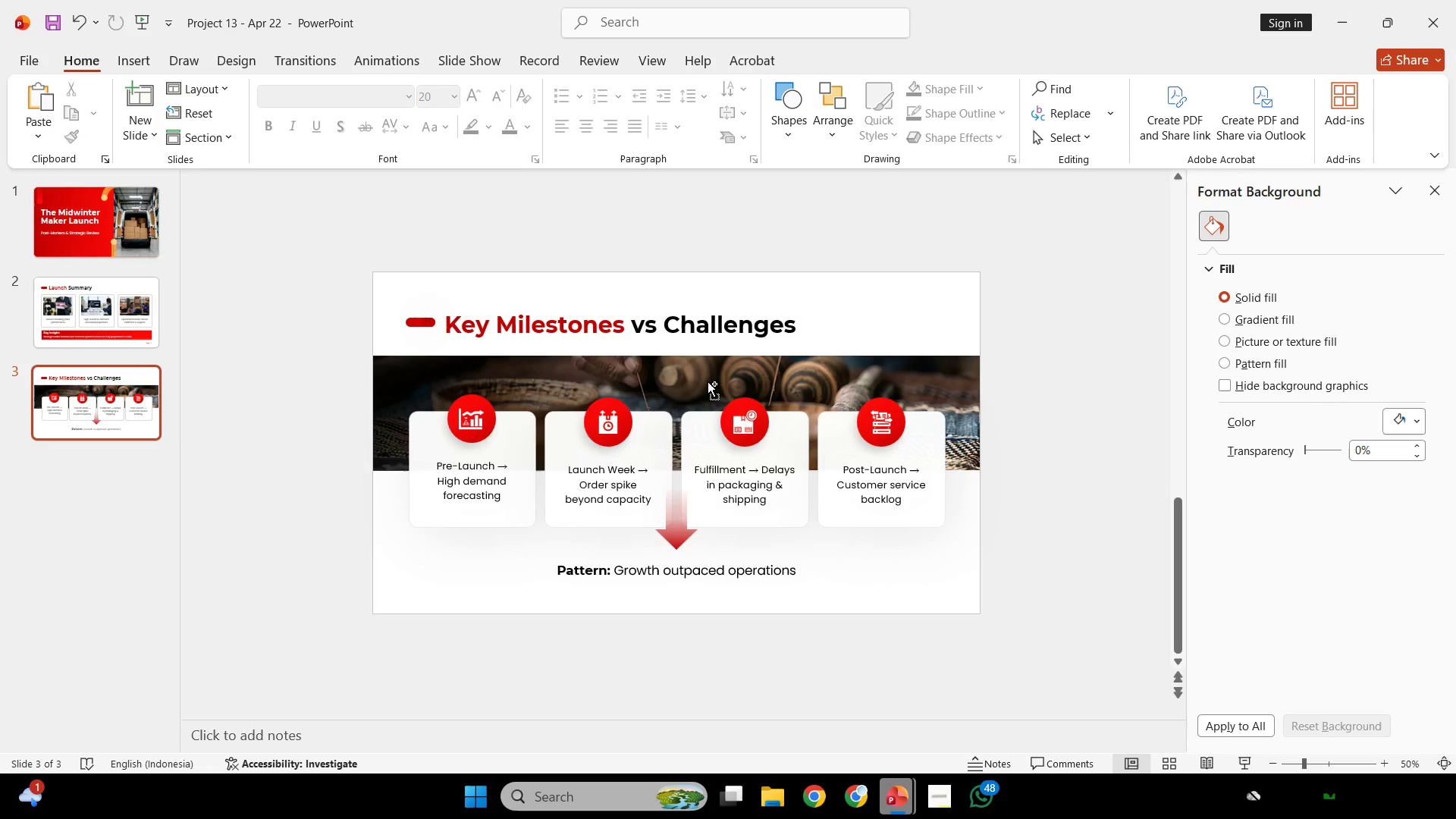 
hold_key(key=ControlLeft, duration=0.36)
scroll: coordinate [708, 381], scroll_direction: none, amount: 0.0
 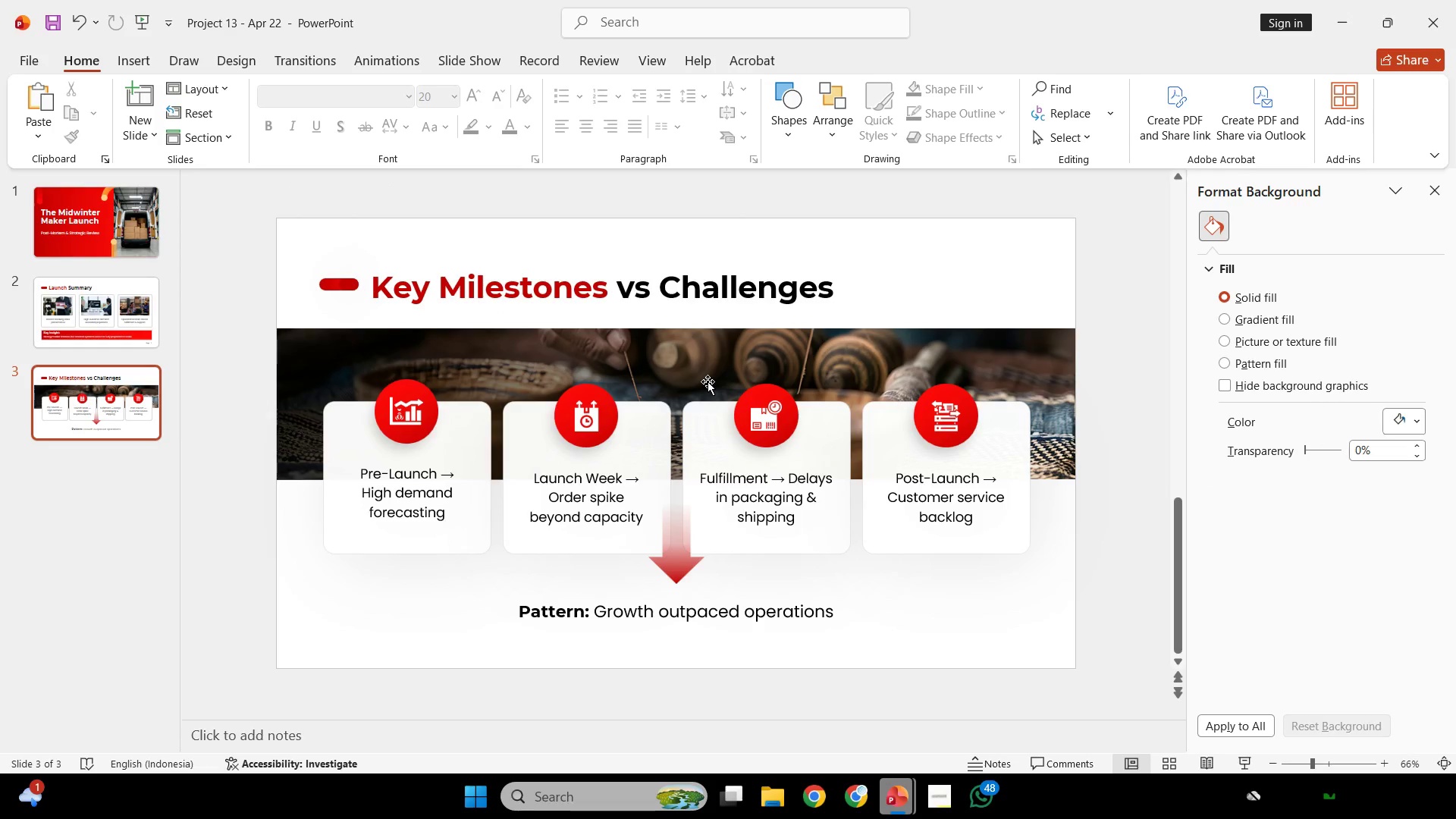 
left_click([855, 792])
 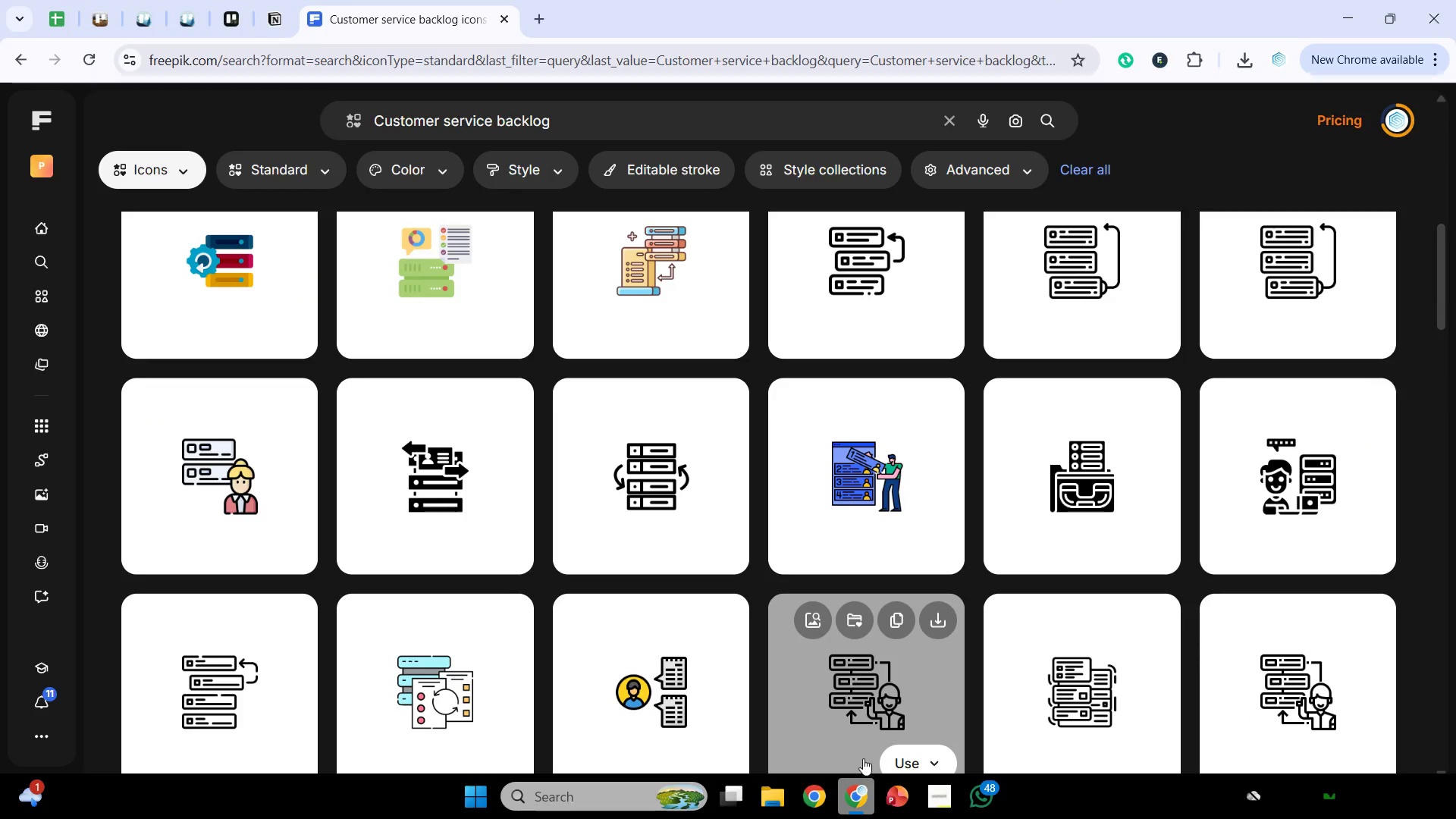 
scroll: coordinate [910, 580], scroll_direction: down, amount: 1.0
 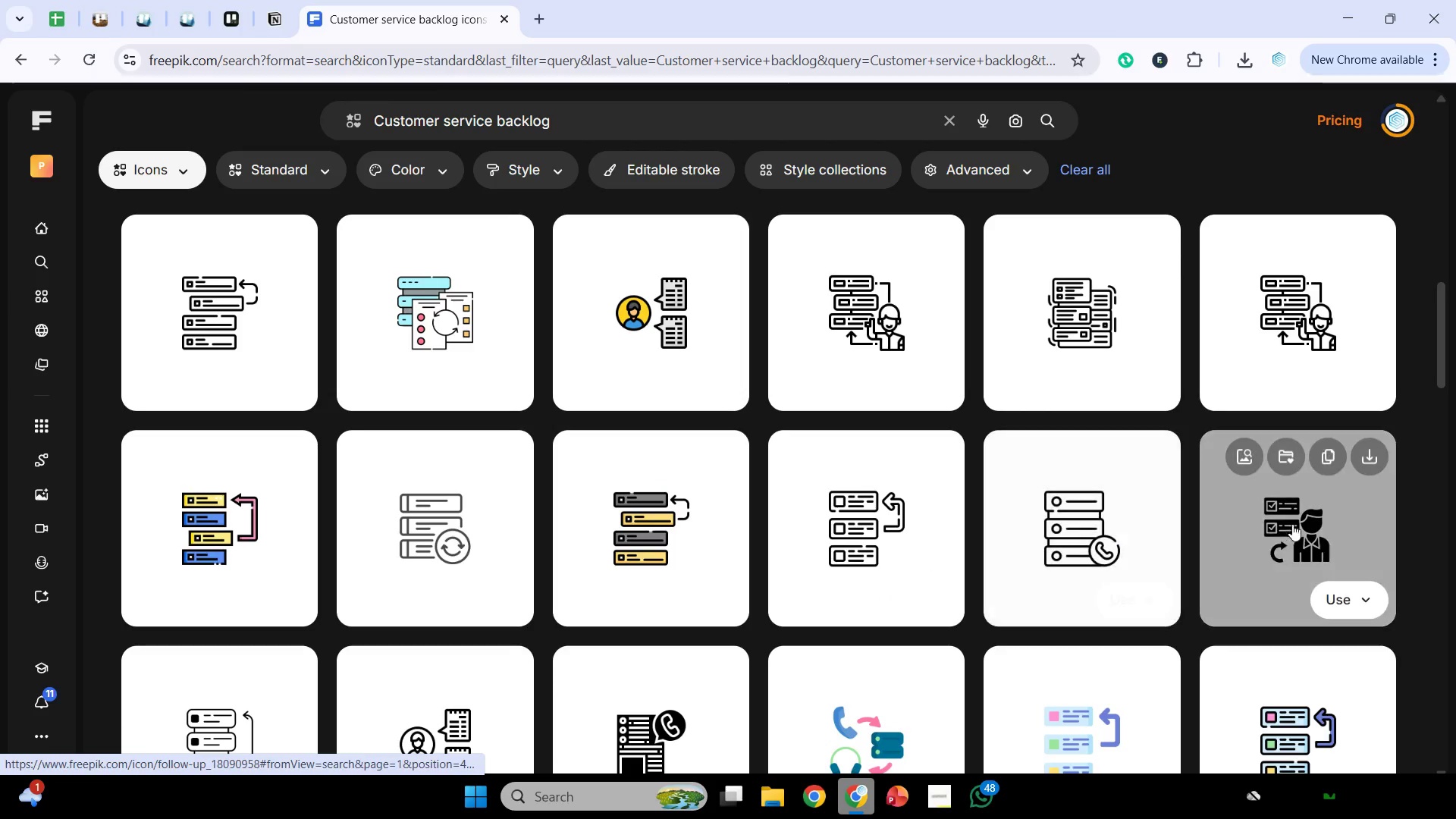 
left_click([1323, 460])
 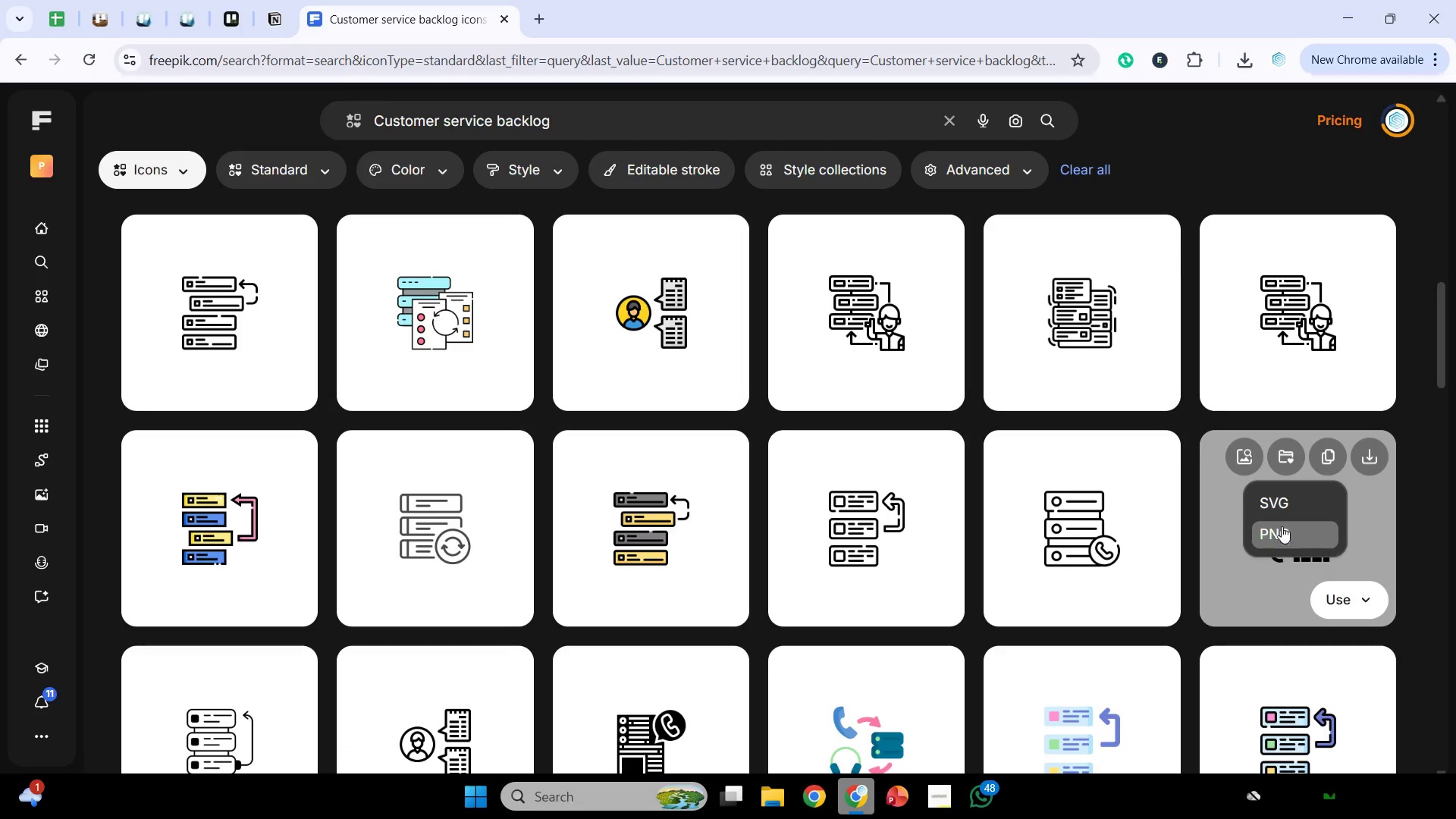 
left_click([1285, 538])
 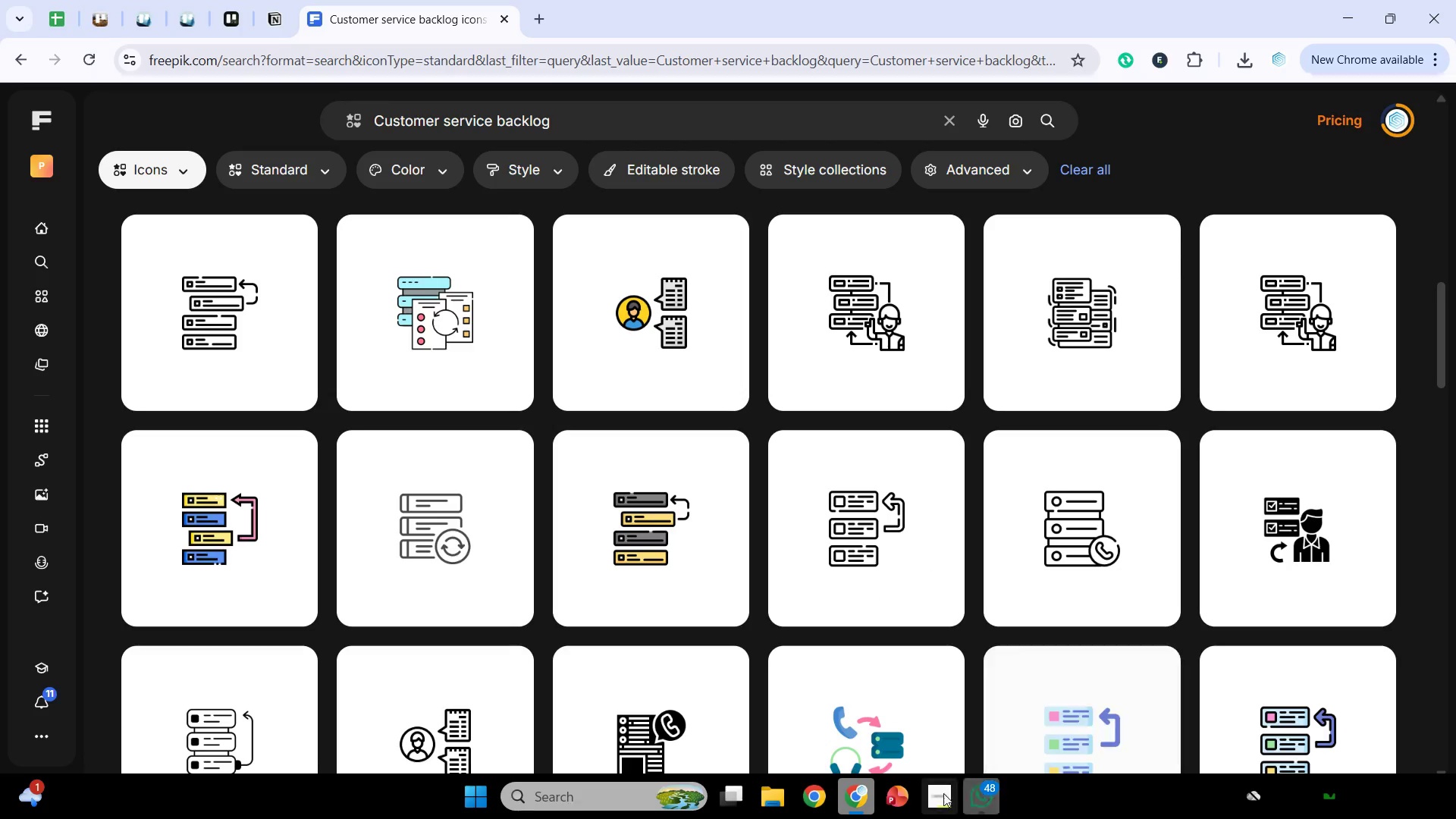 
scroll: coordinate [876, 692], scroll_direction: down, amount: 2.0
 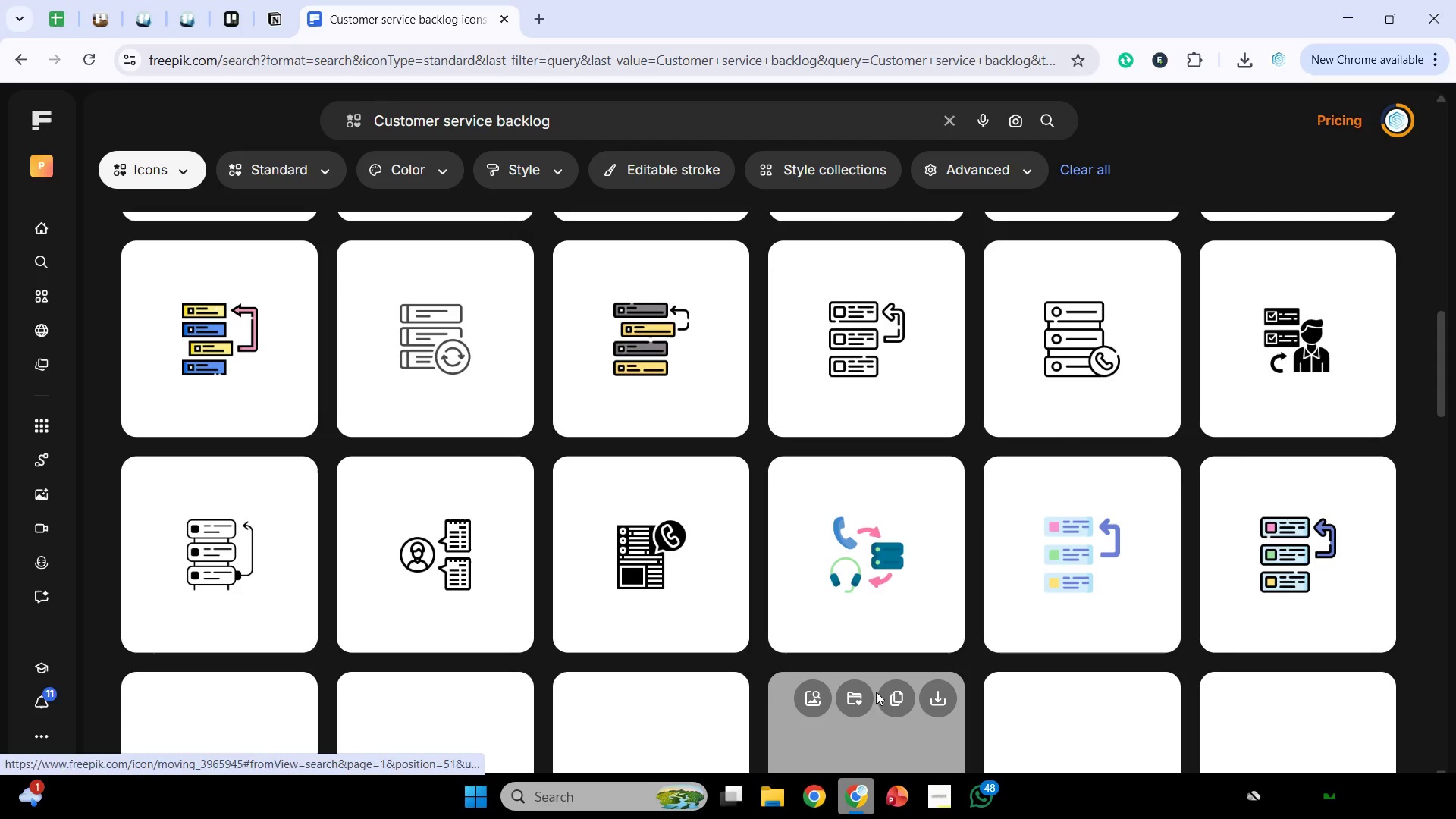 
mouse_move([878, 741])
 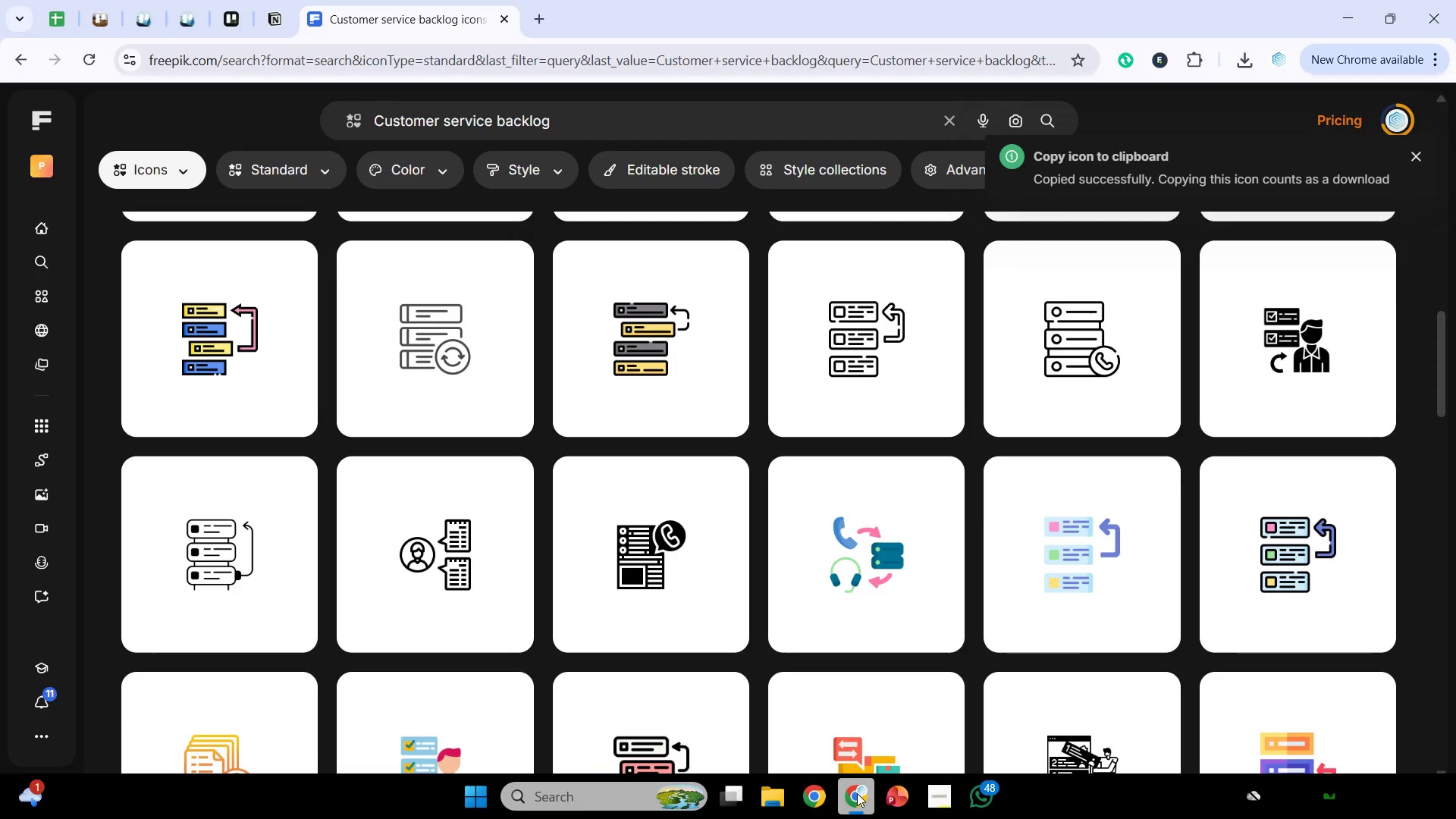 
left_click([857, 793])
 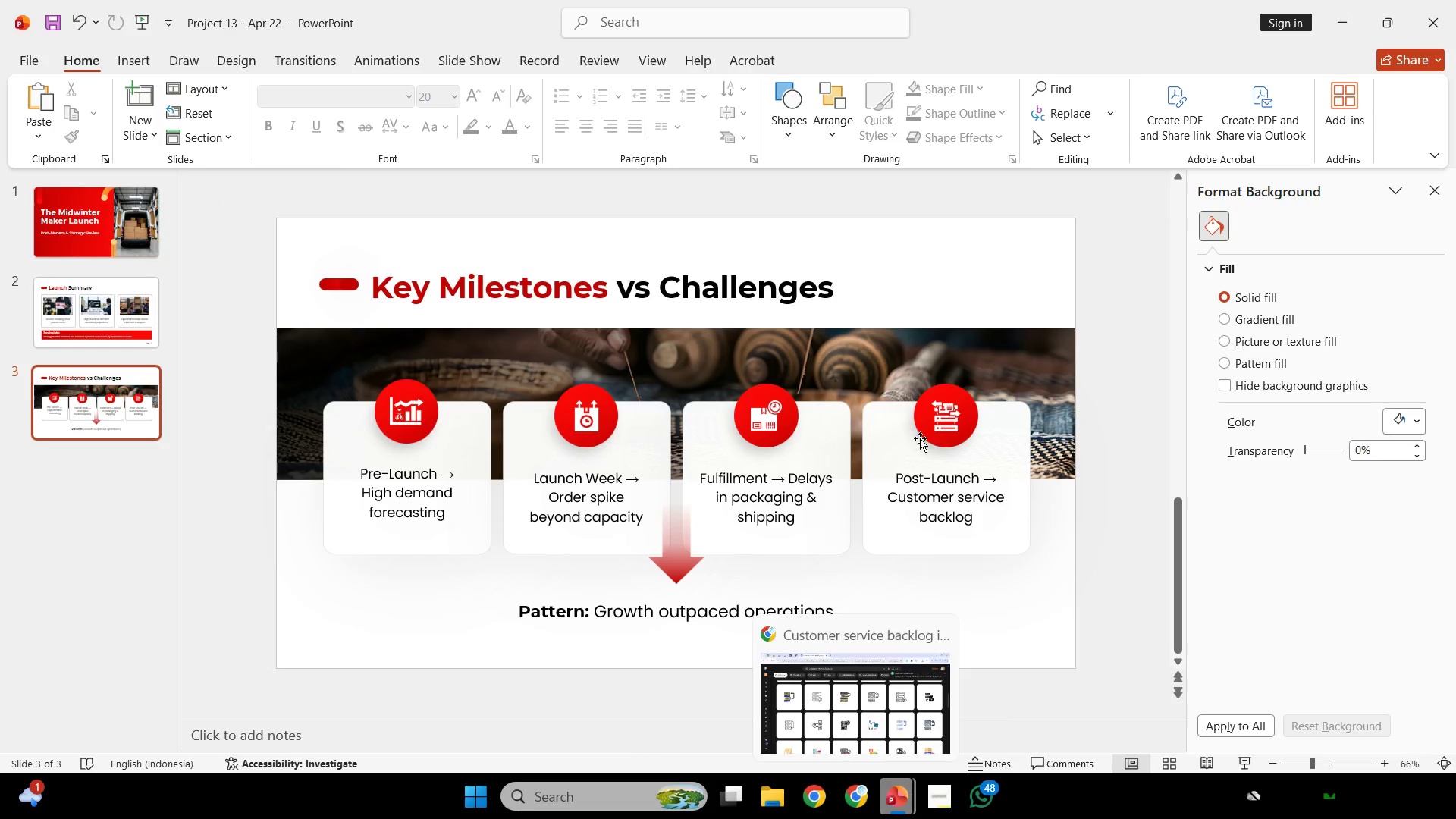 
left_click([943, 422])
 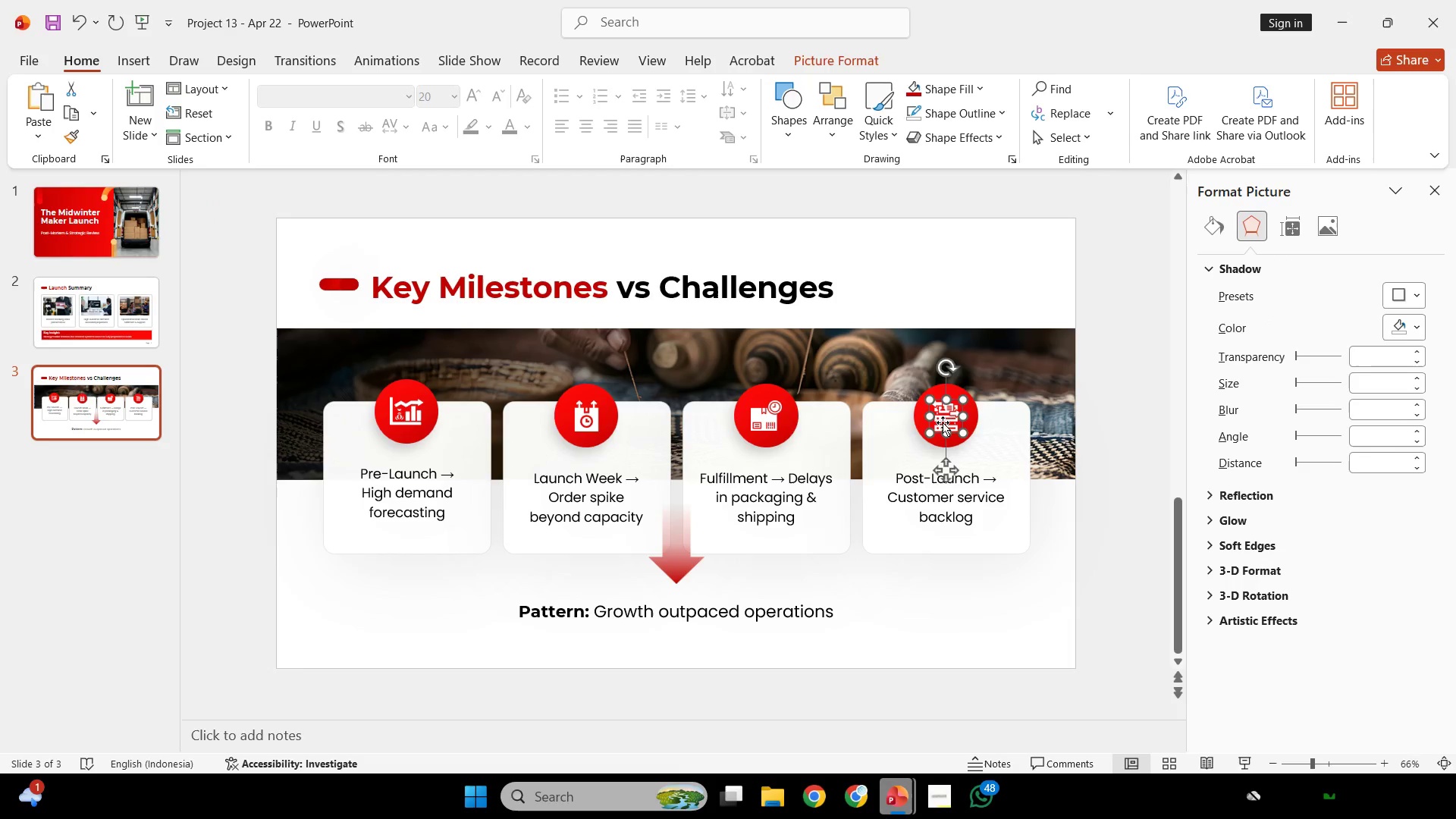 
key(Backspace)
 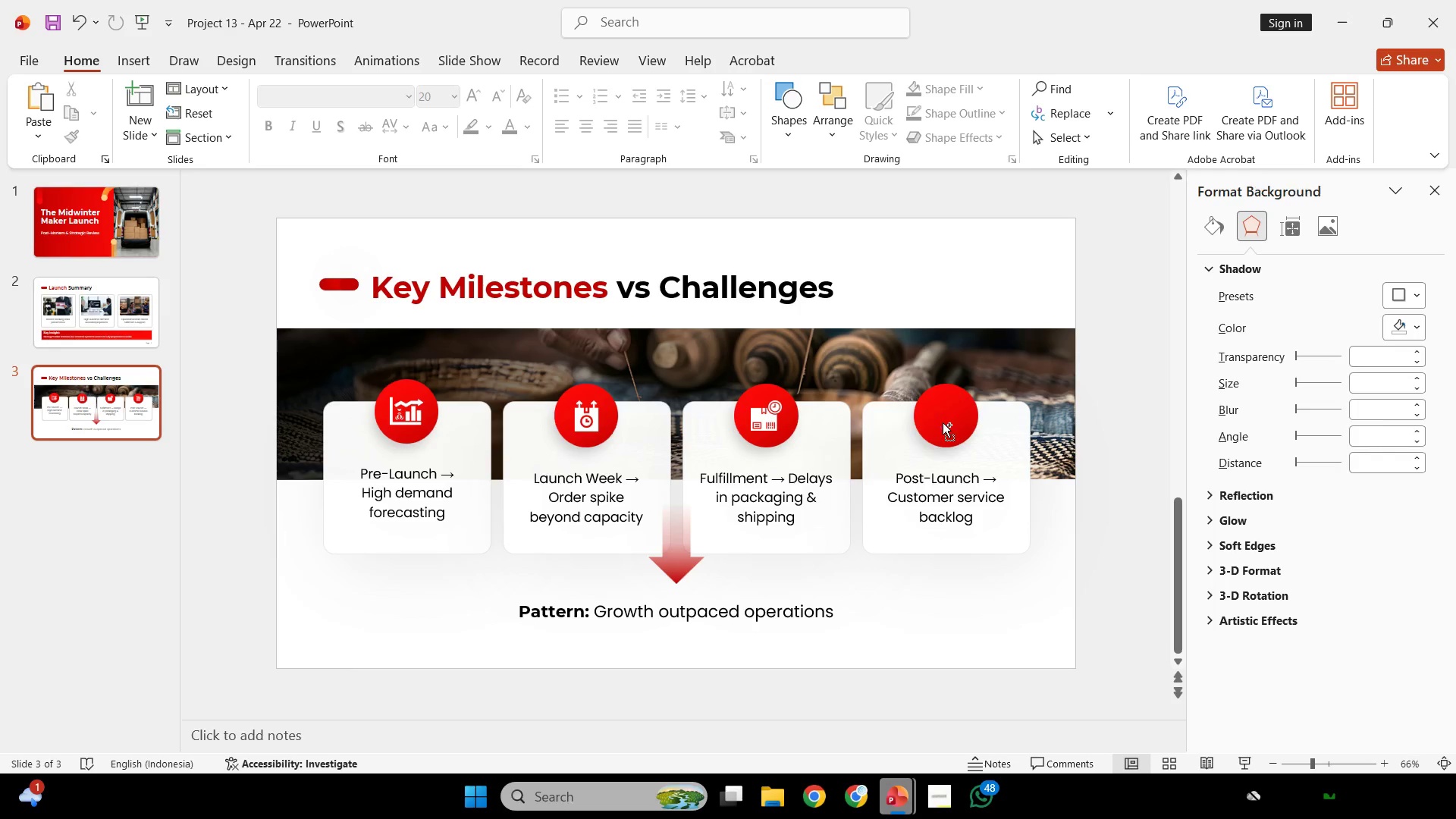 
key(Control+V)
 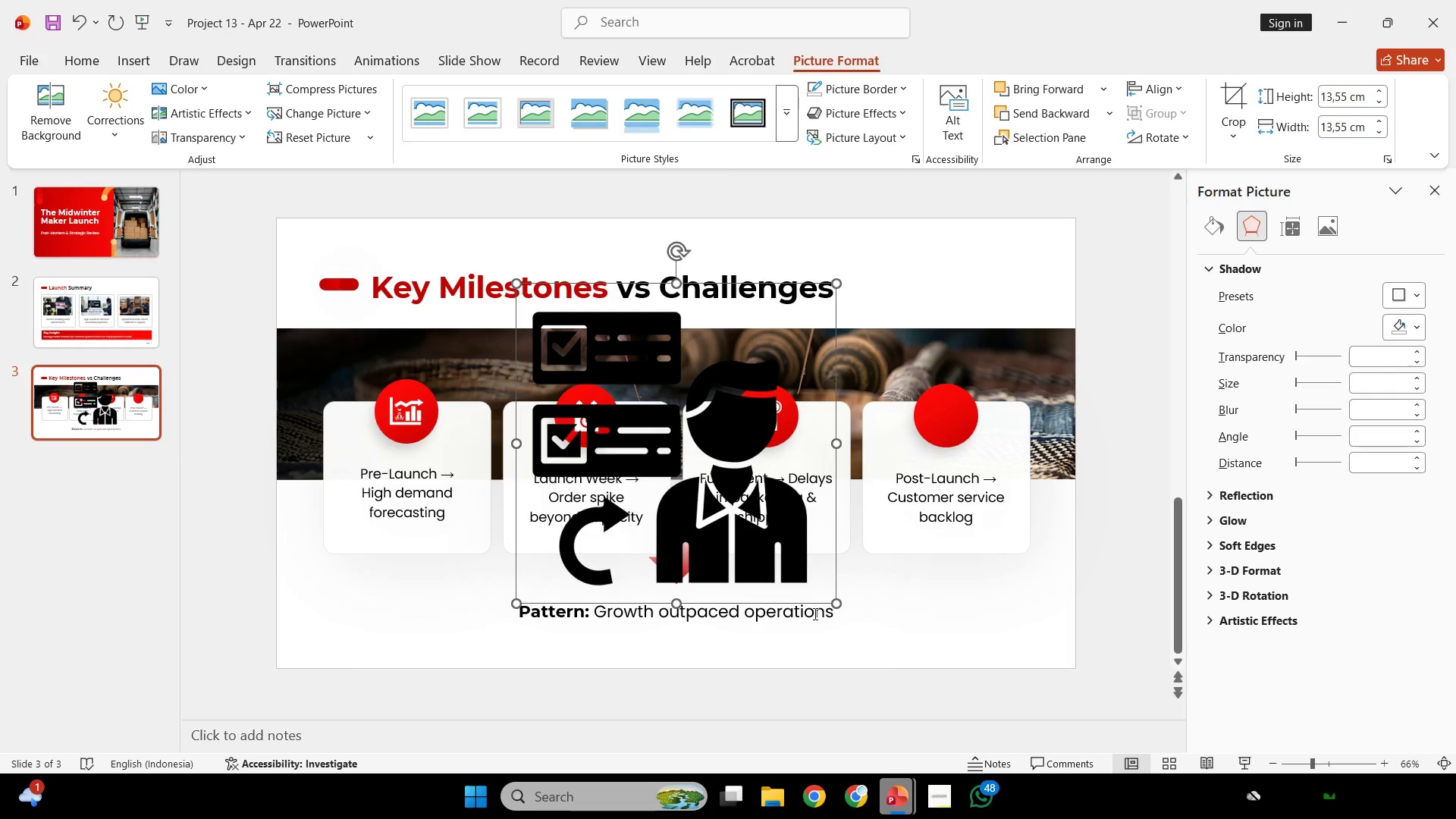 
left_click_drag(start_coordinate=[835, 607], to_coordinate=[551, 322])
 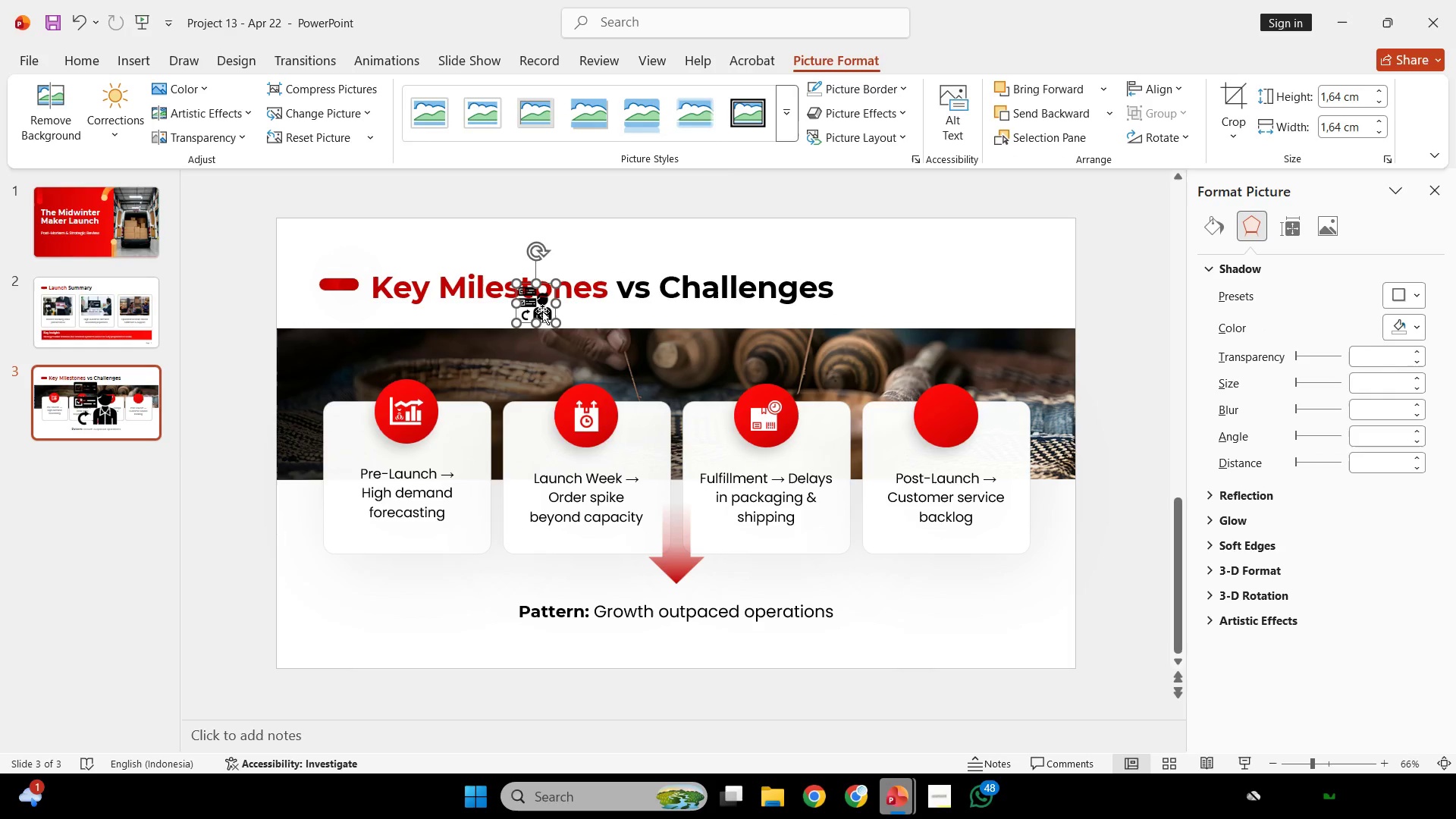 
left_click_drag(start_coordinate=[542, 311], to_coordinate=[956, 425])
 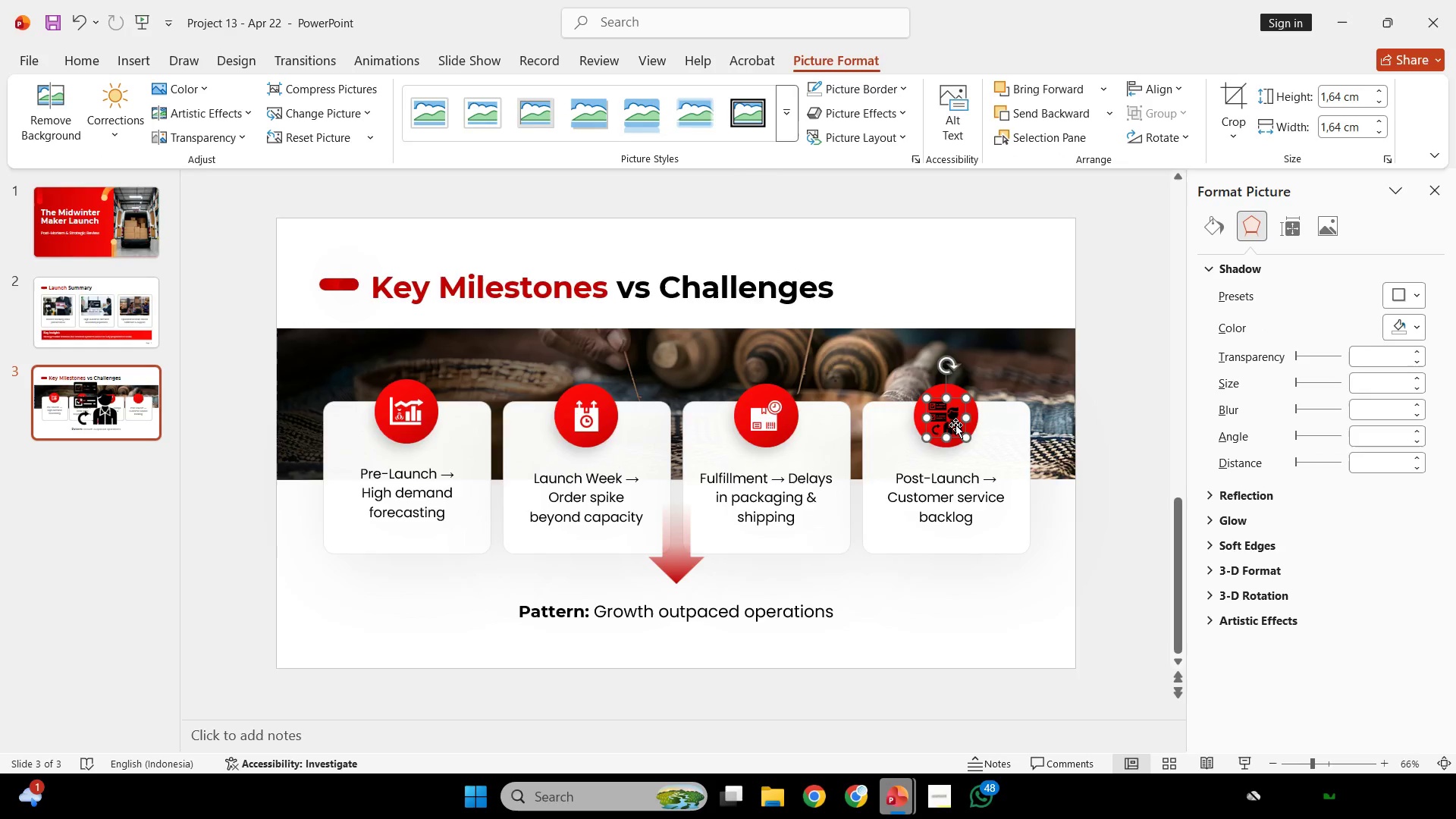 
hold_key(key=ControlLeft, duration=0.58)
scroll: coordinate [962, 435], scroll_direction: up, amount: 4.0
 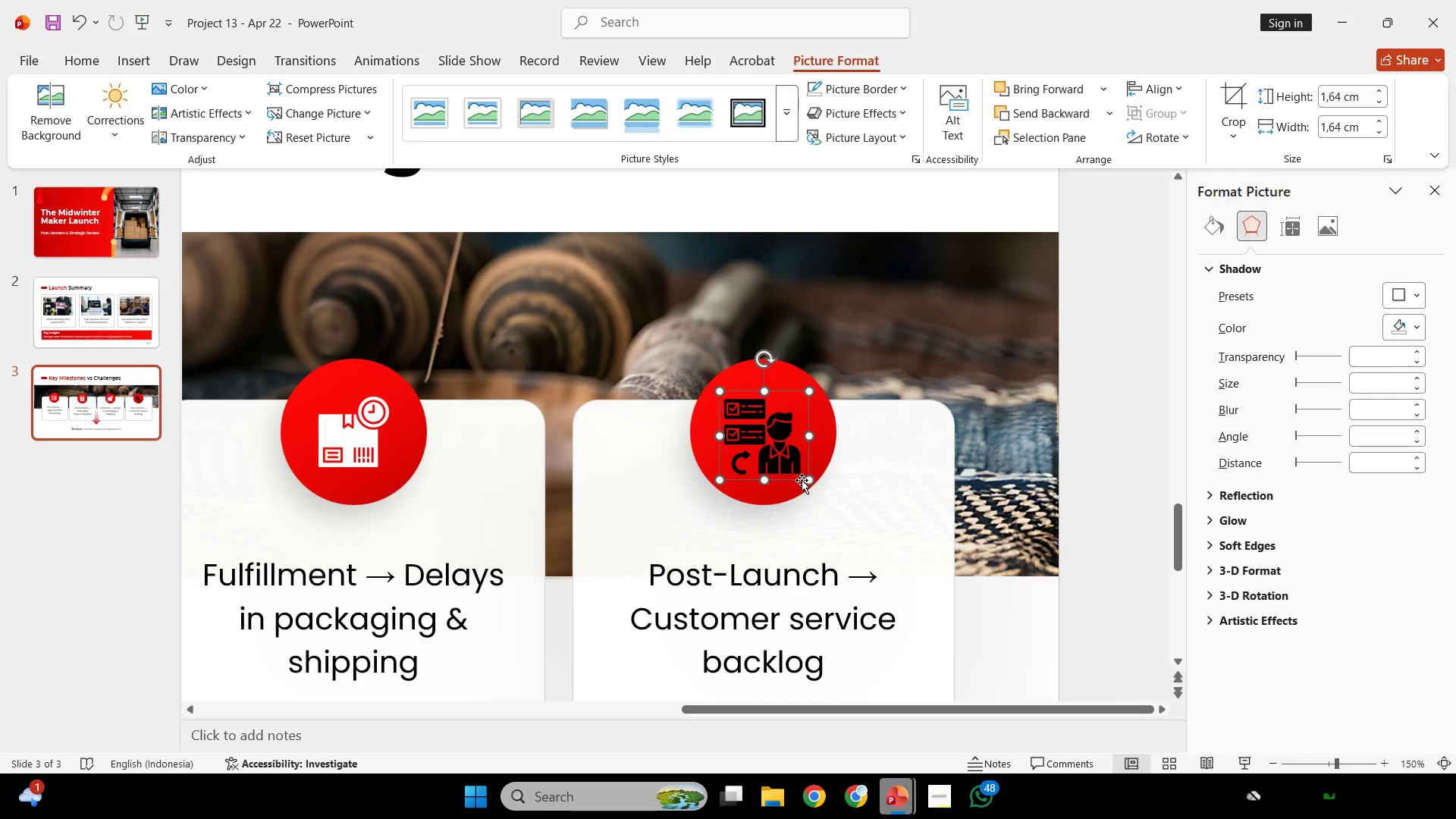 
left_click_drag(start_coordinate=[805, 480], to_coordinate=[794, 464])
 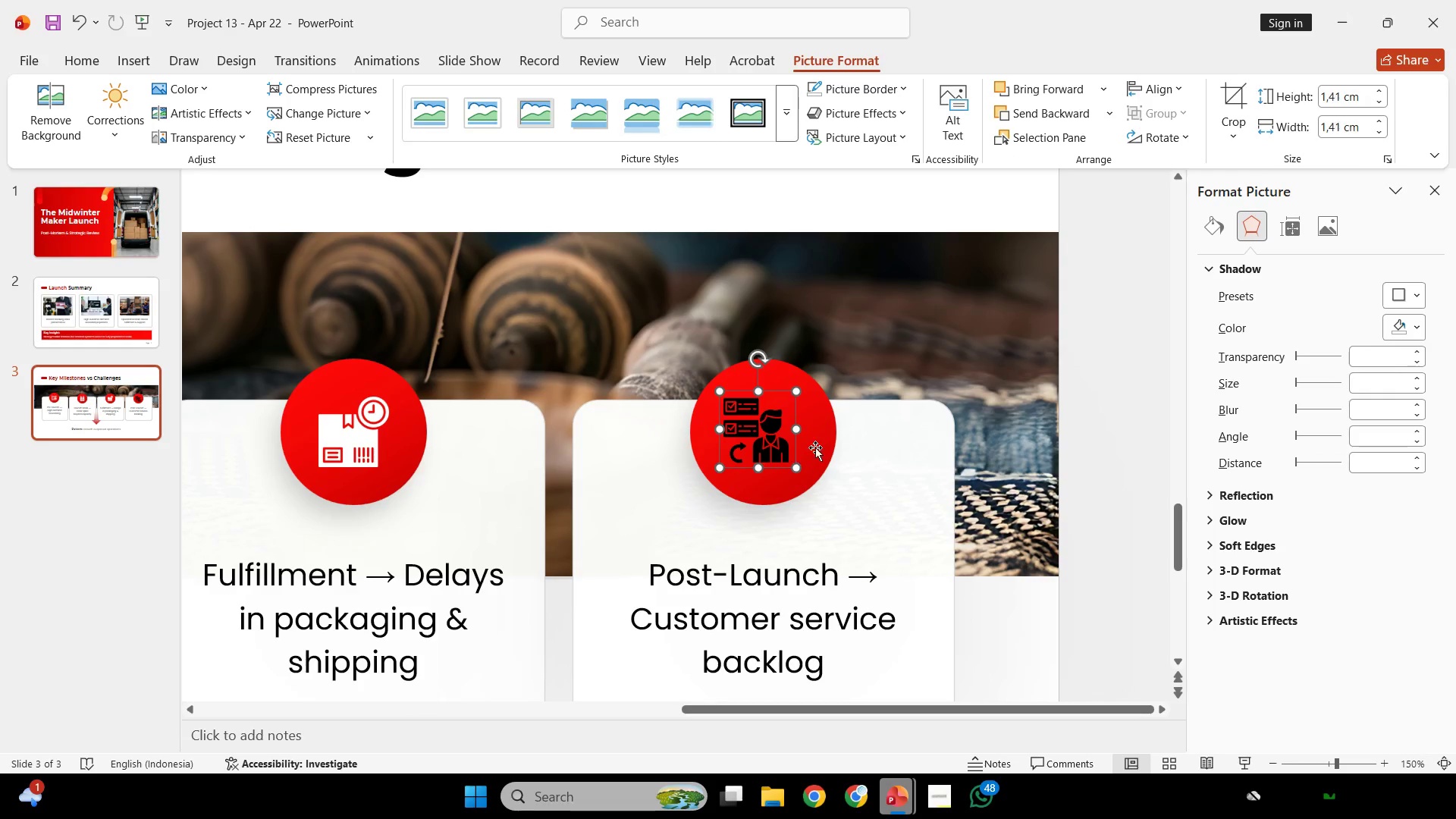 
hold_key(key=ShiftLeft, duration=0.31)
left_click([817, 444])
 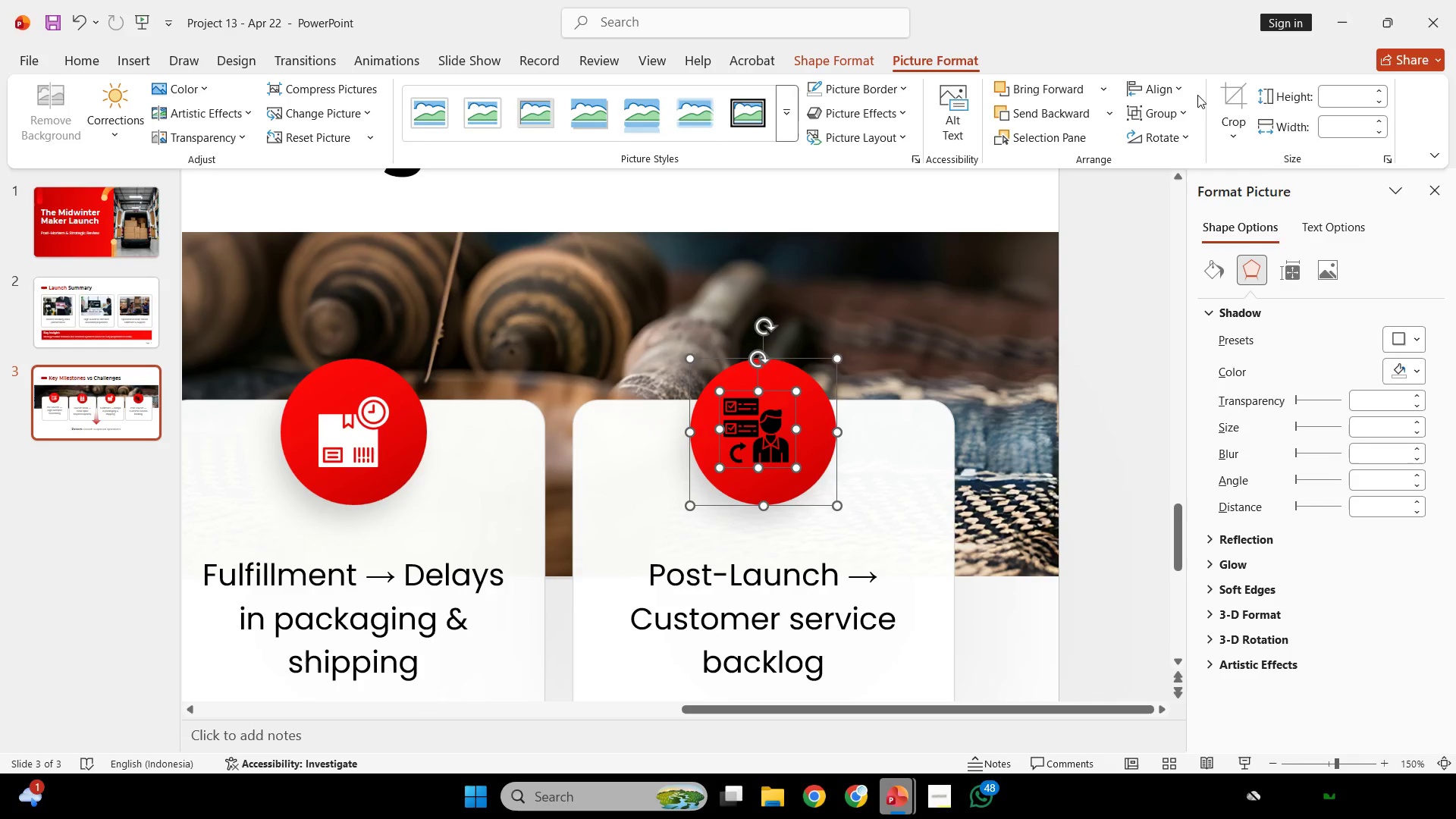 
left_click([1181, 91])
 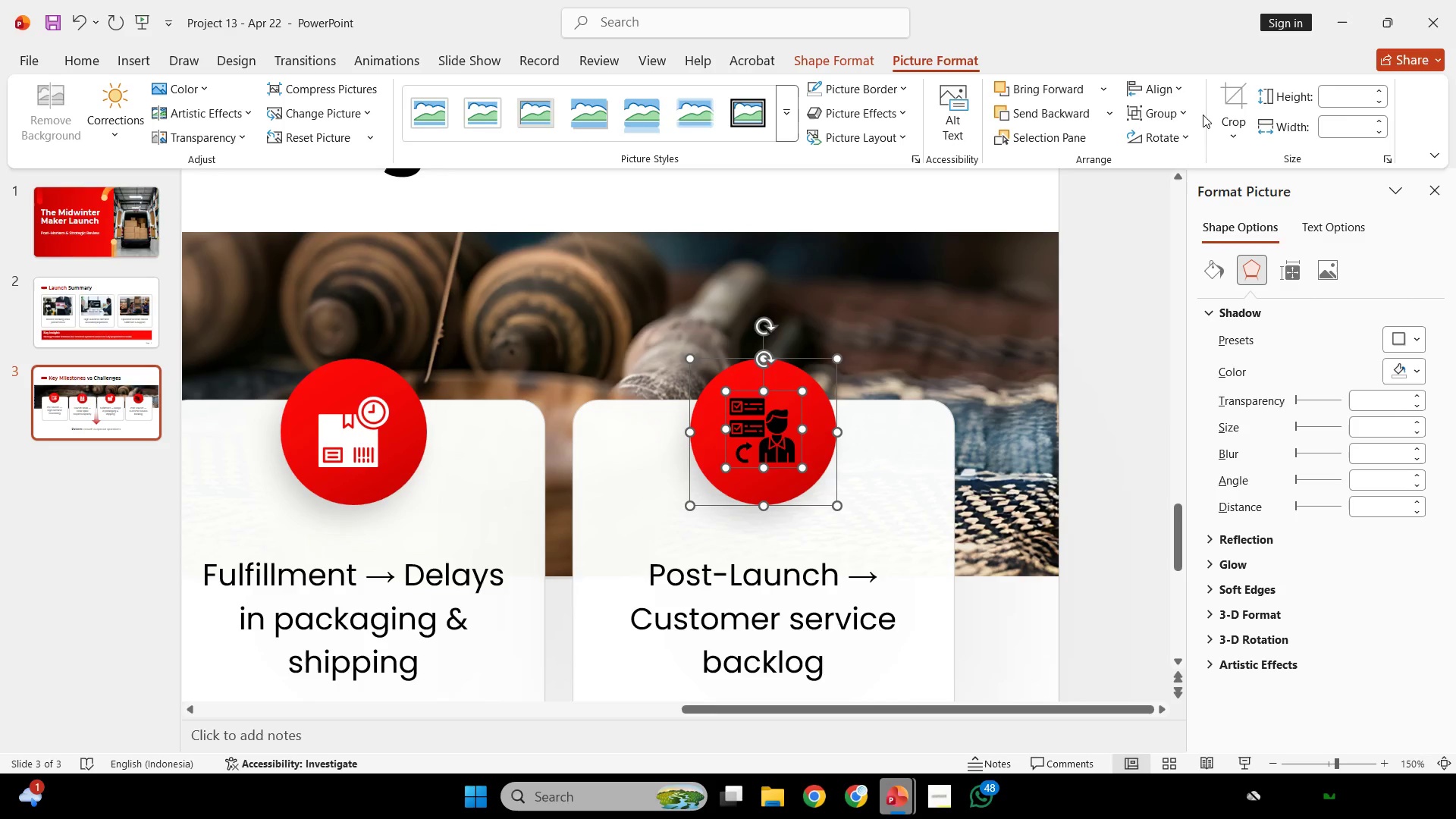 
left_click([1175, 96])
 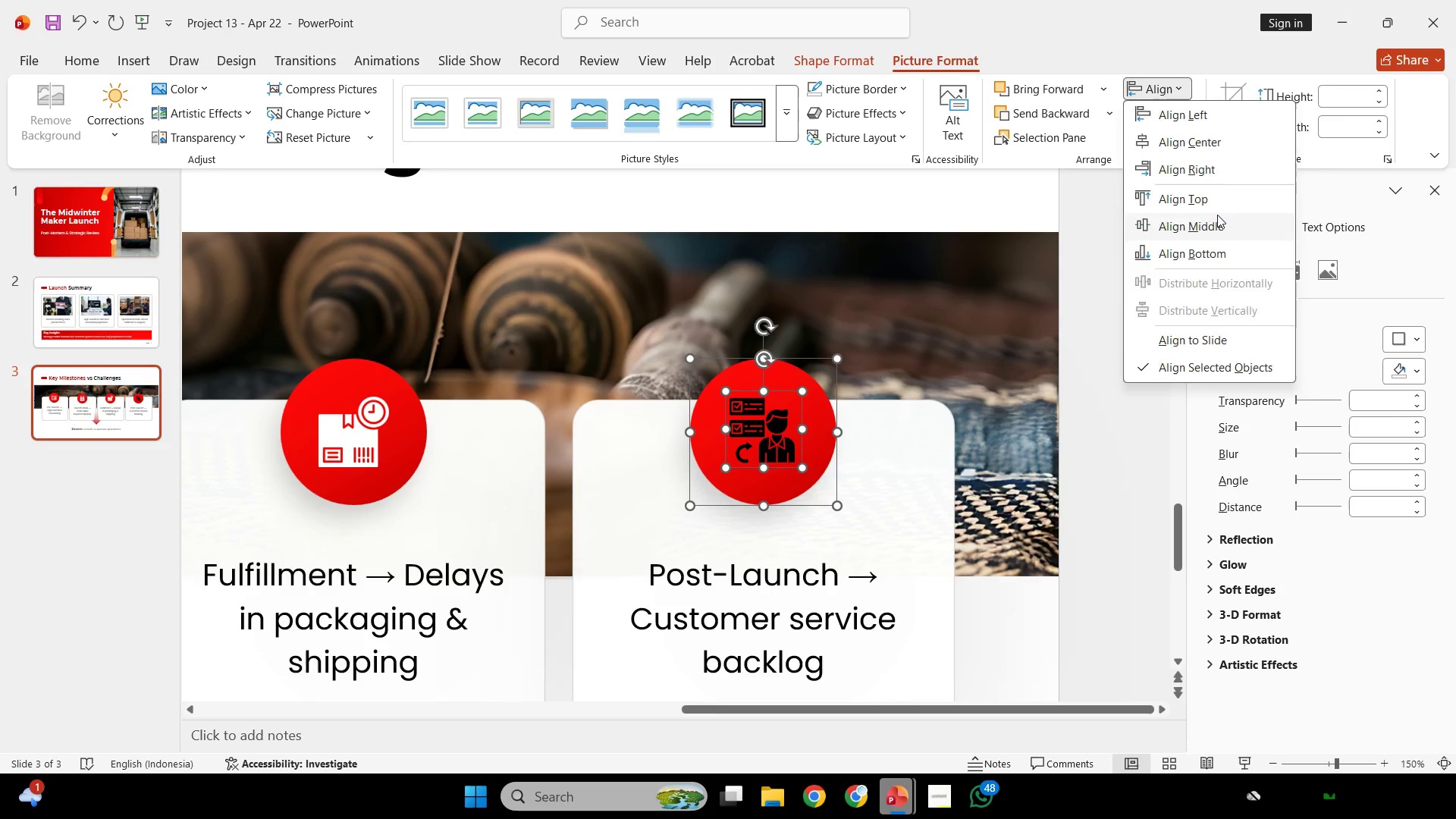 
double_click([1104, 314])
 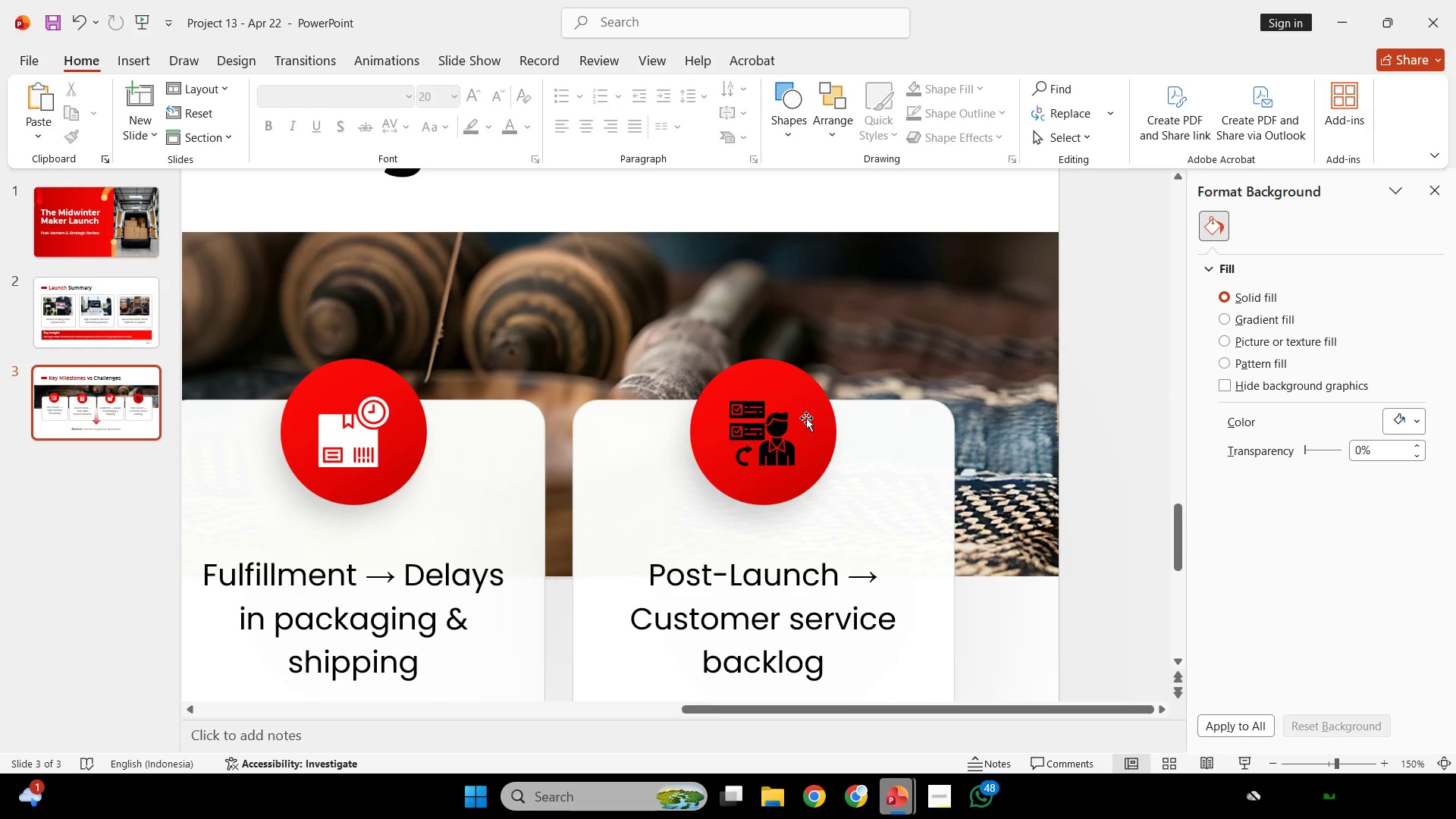 
left_click([781, 419])
 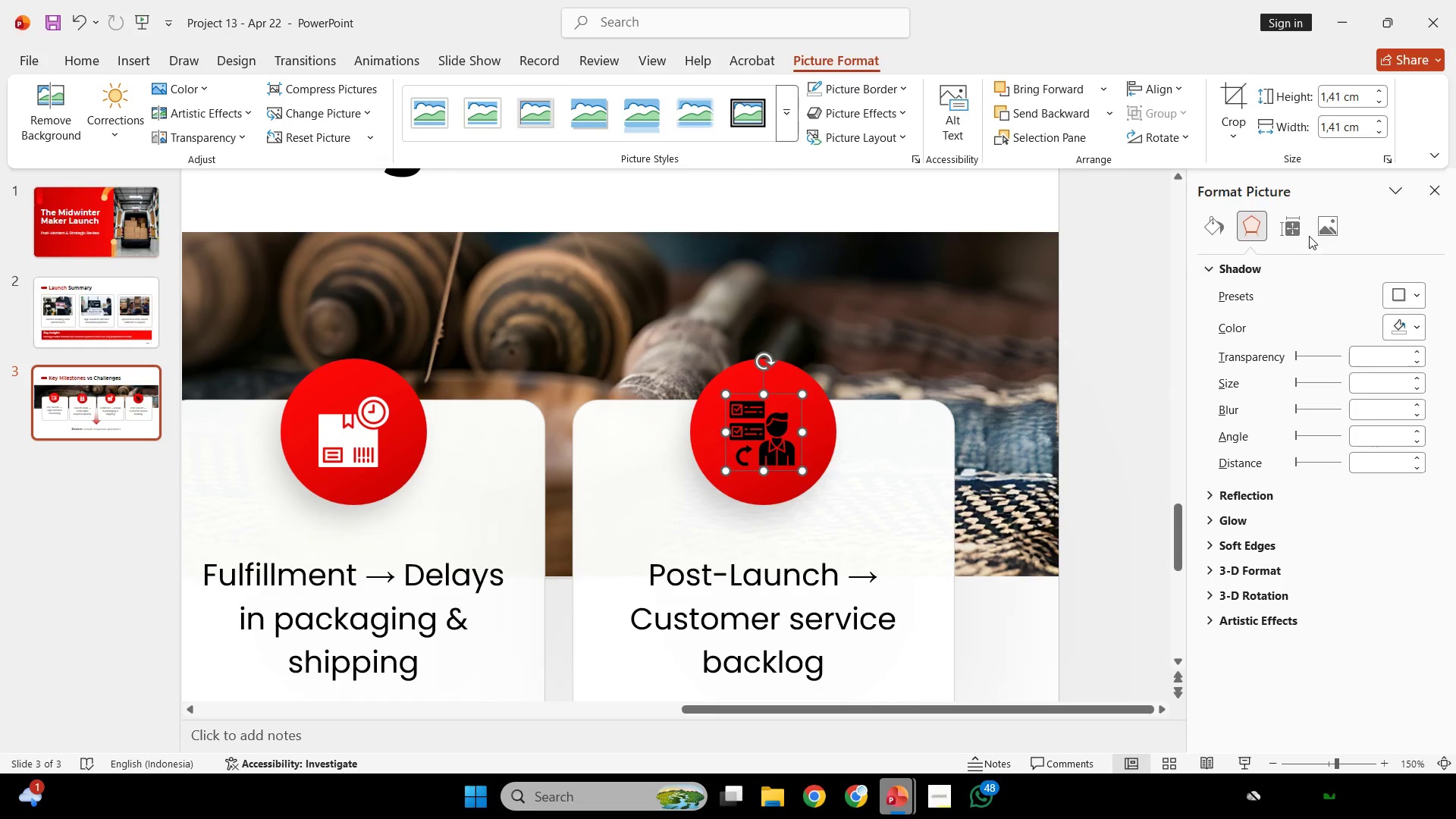 
left_click([1316, 229])
 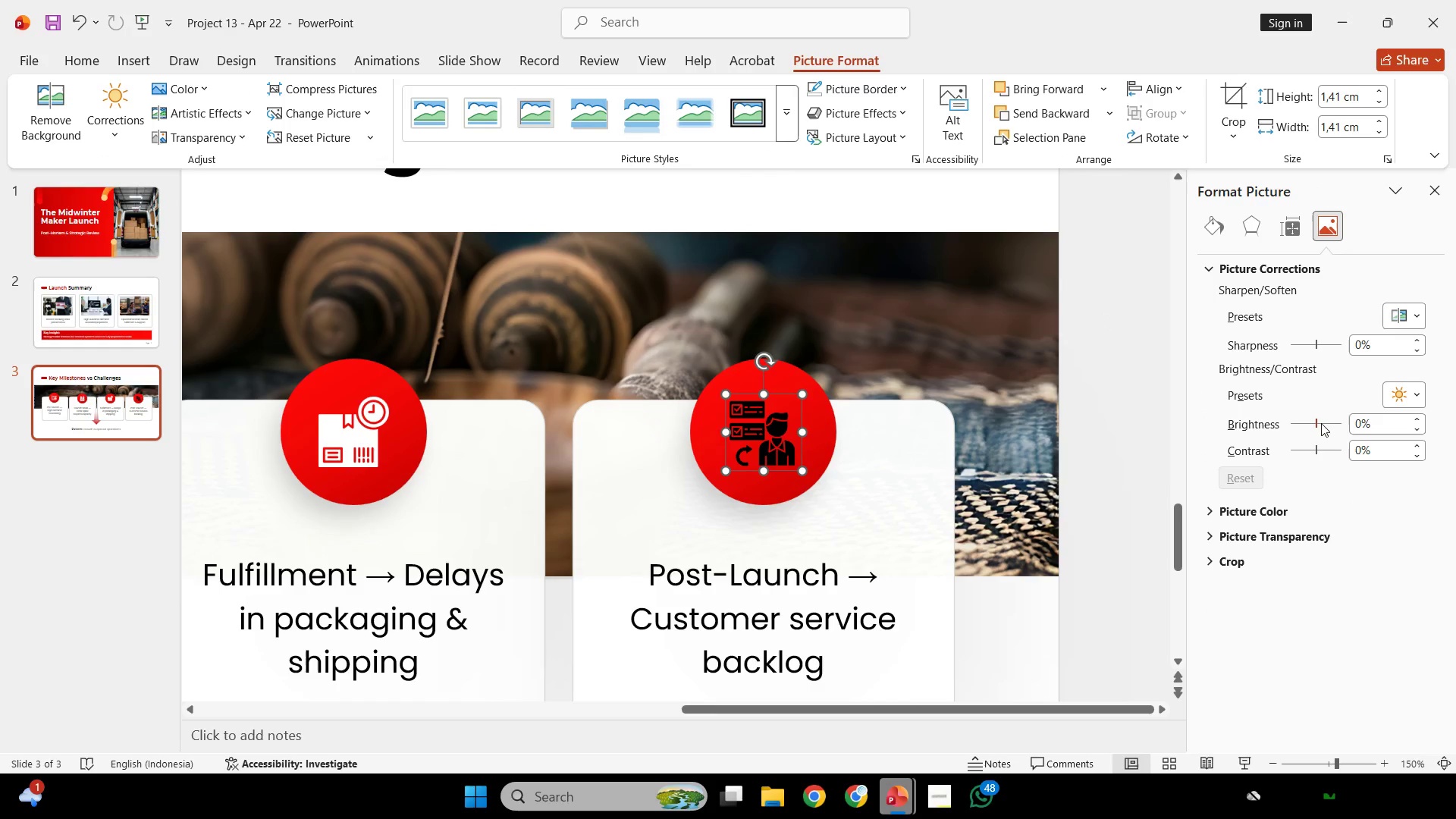 
left_click_drag(start_coordinate=[1314, 420], to_coordinate=[1455, 426])
 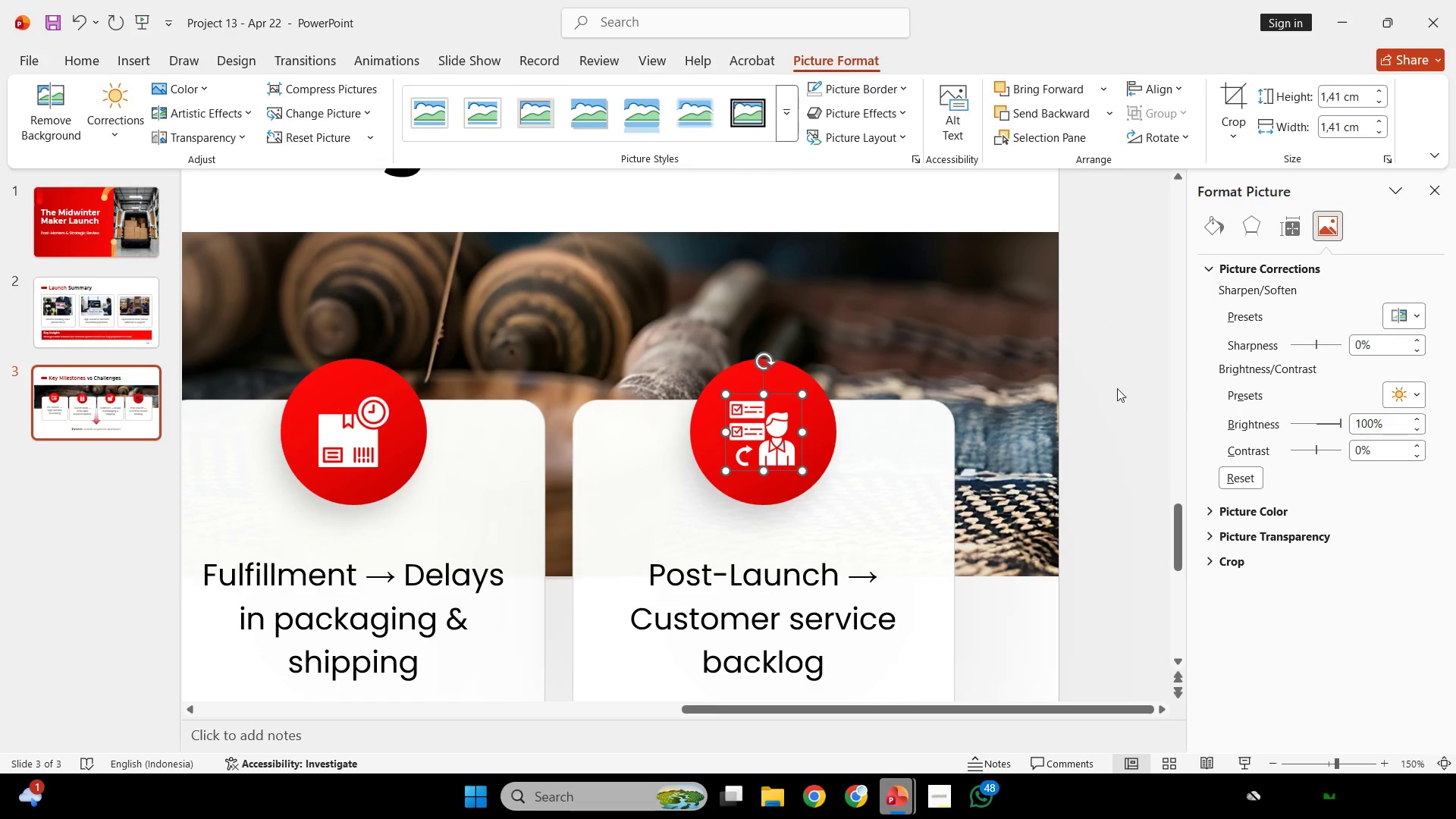 
hold_key(key=ControlLeft, duration=0.62)
scroll: coordinate [1085, 390], scroll_direction: down, amount: 2.0
 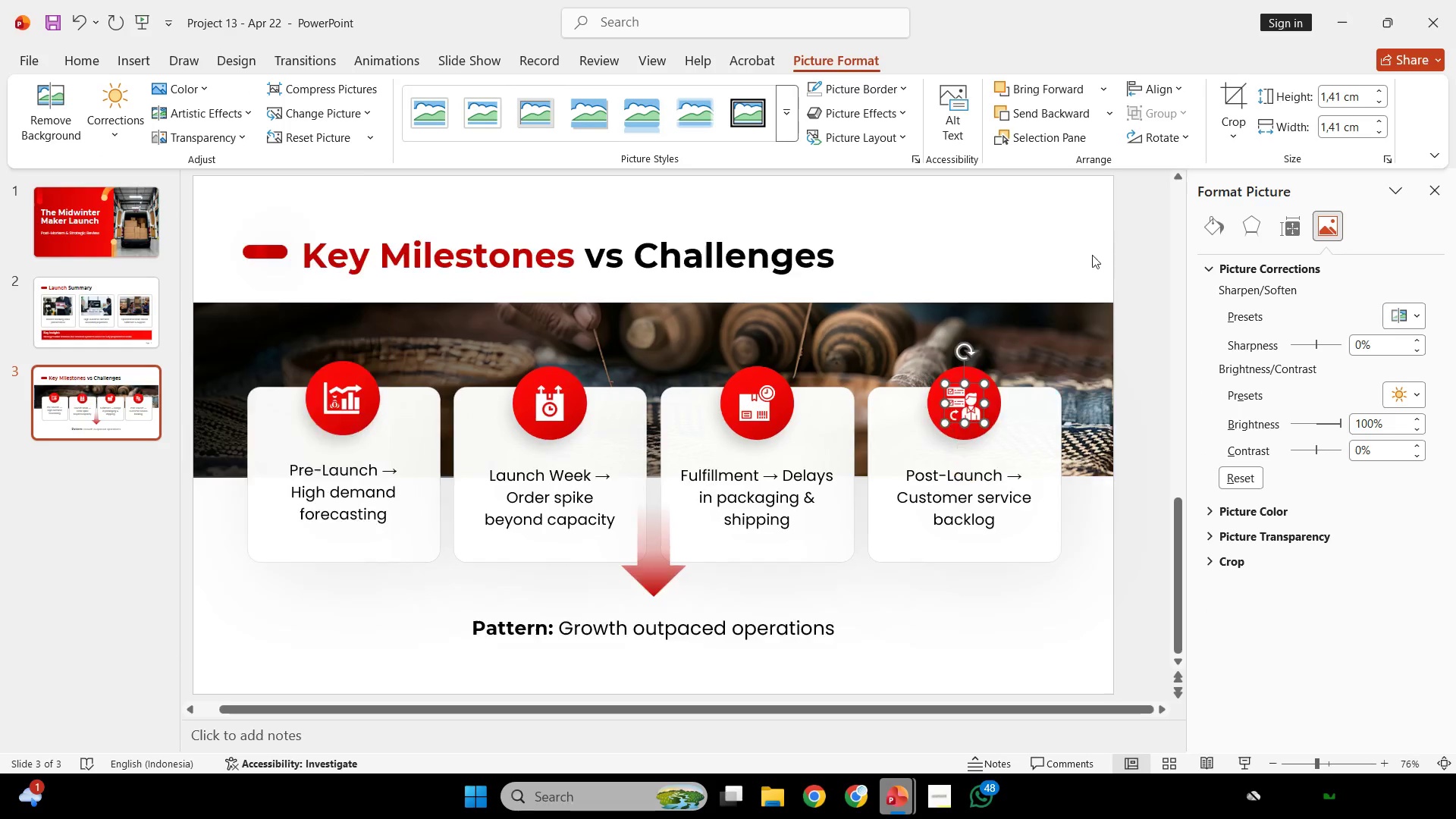 
left_click([1087, 240])
 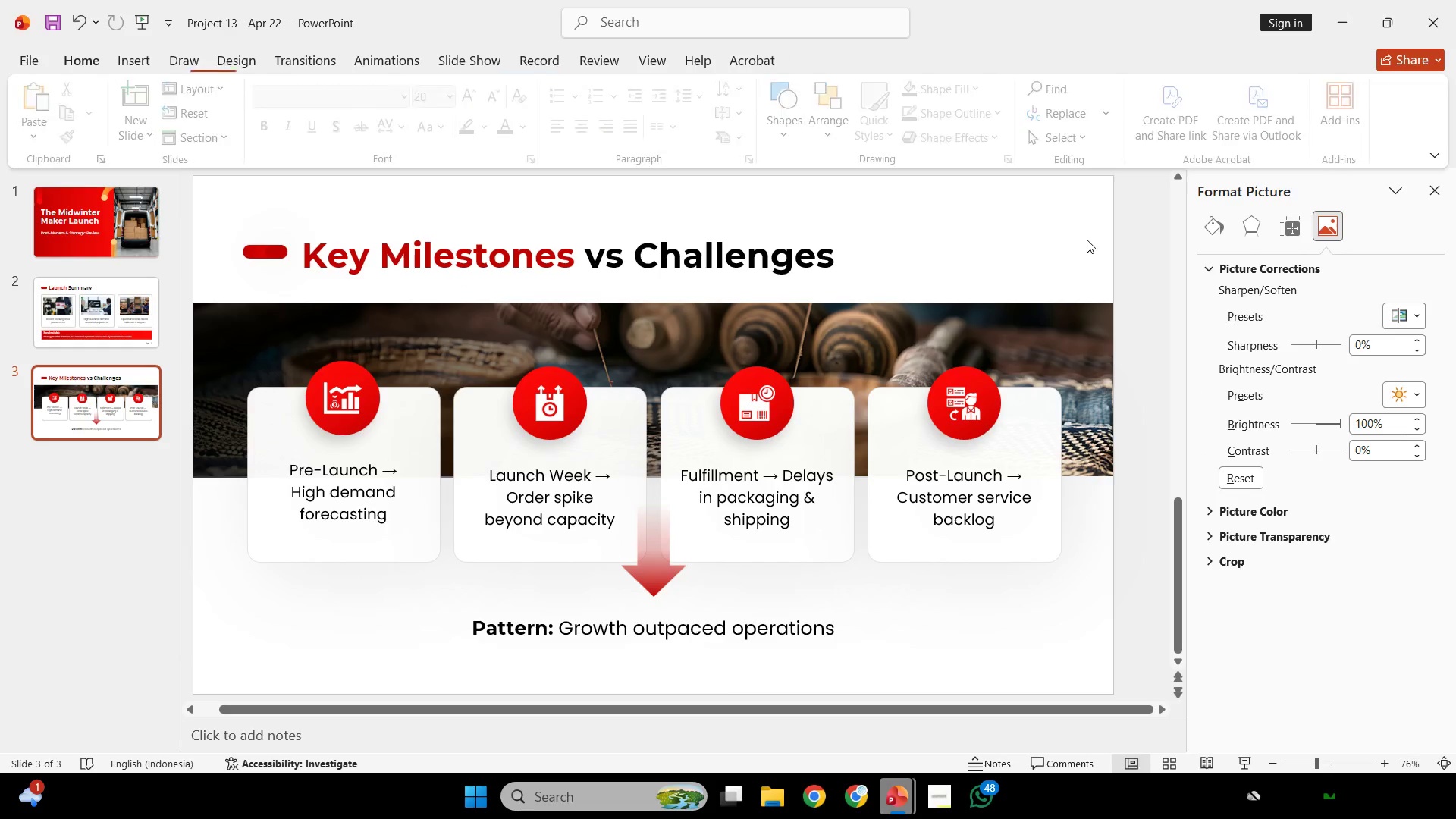 
key(Control+ControlLeft)
 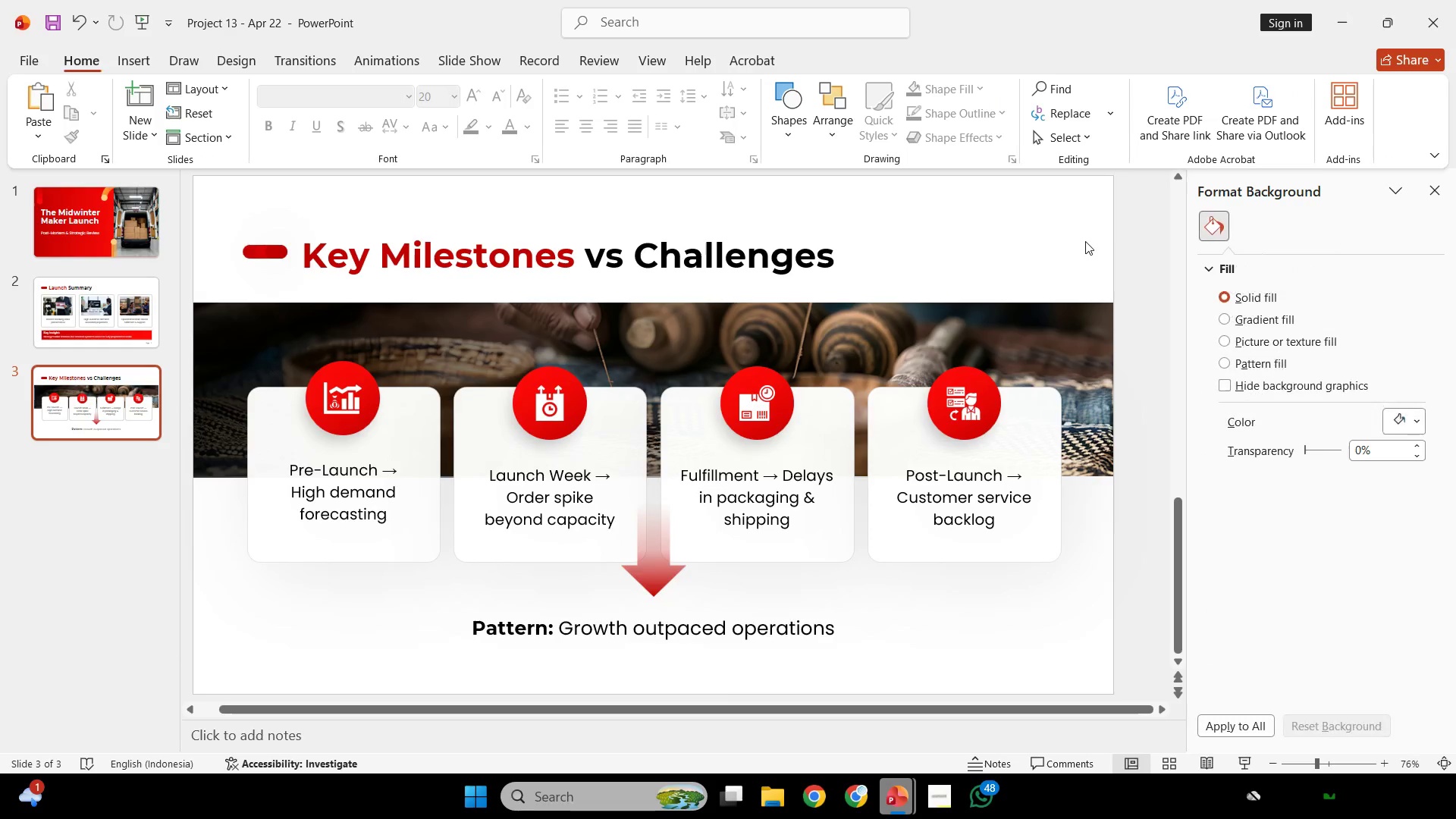 
scroll: coordinate [1085, 241], scroll_direction: down, amount: 1.0
 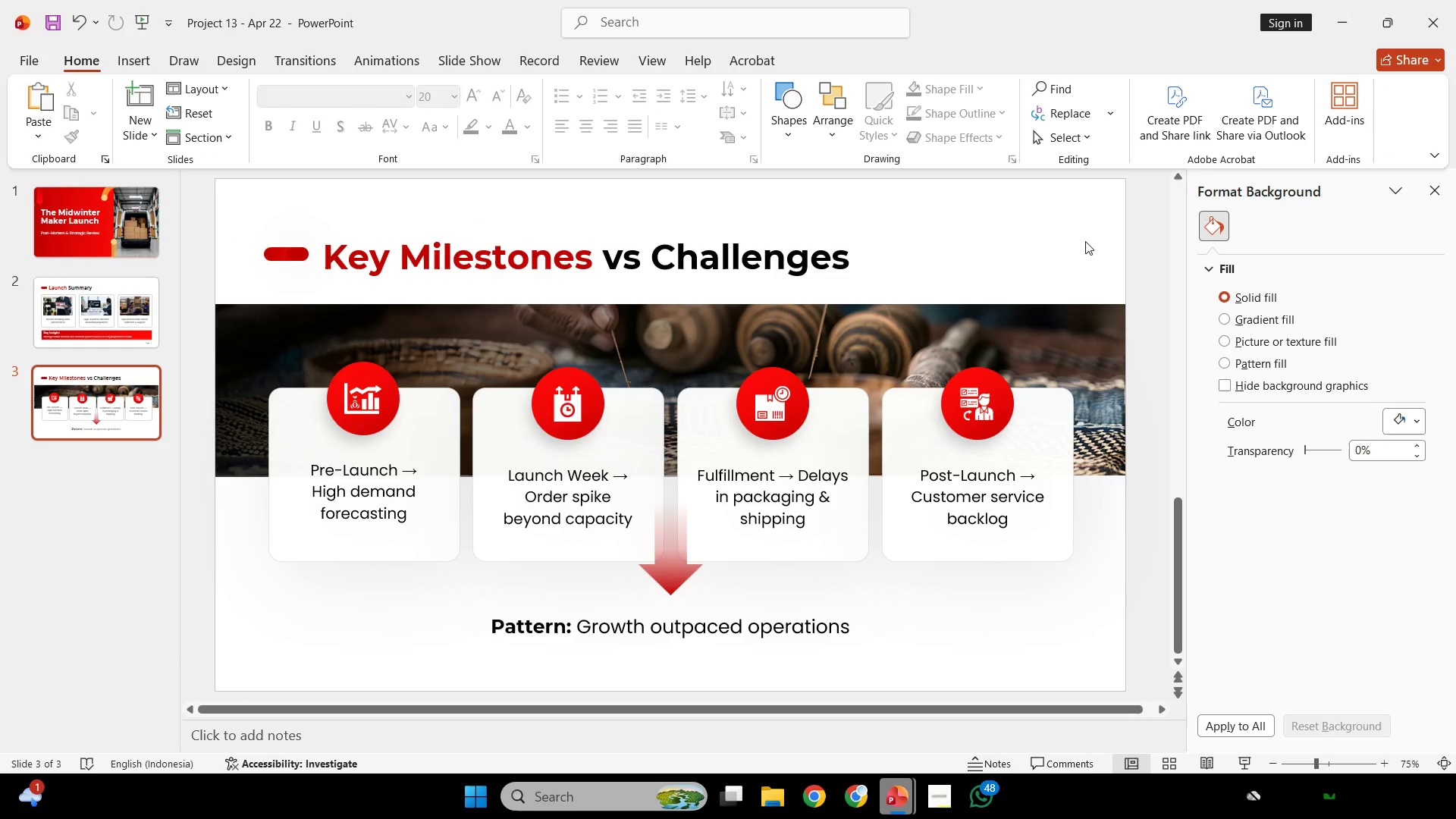 
wait(15.41)
 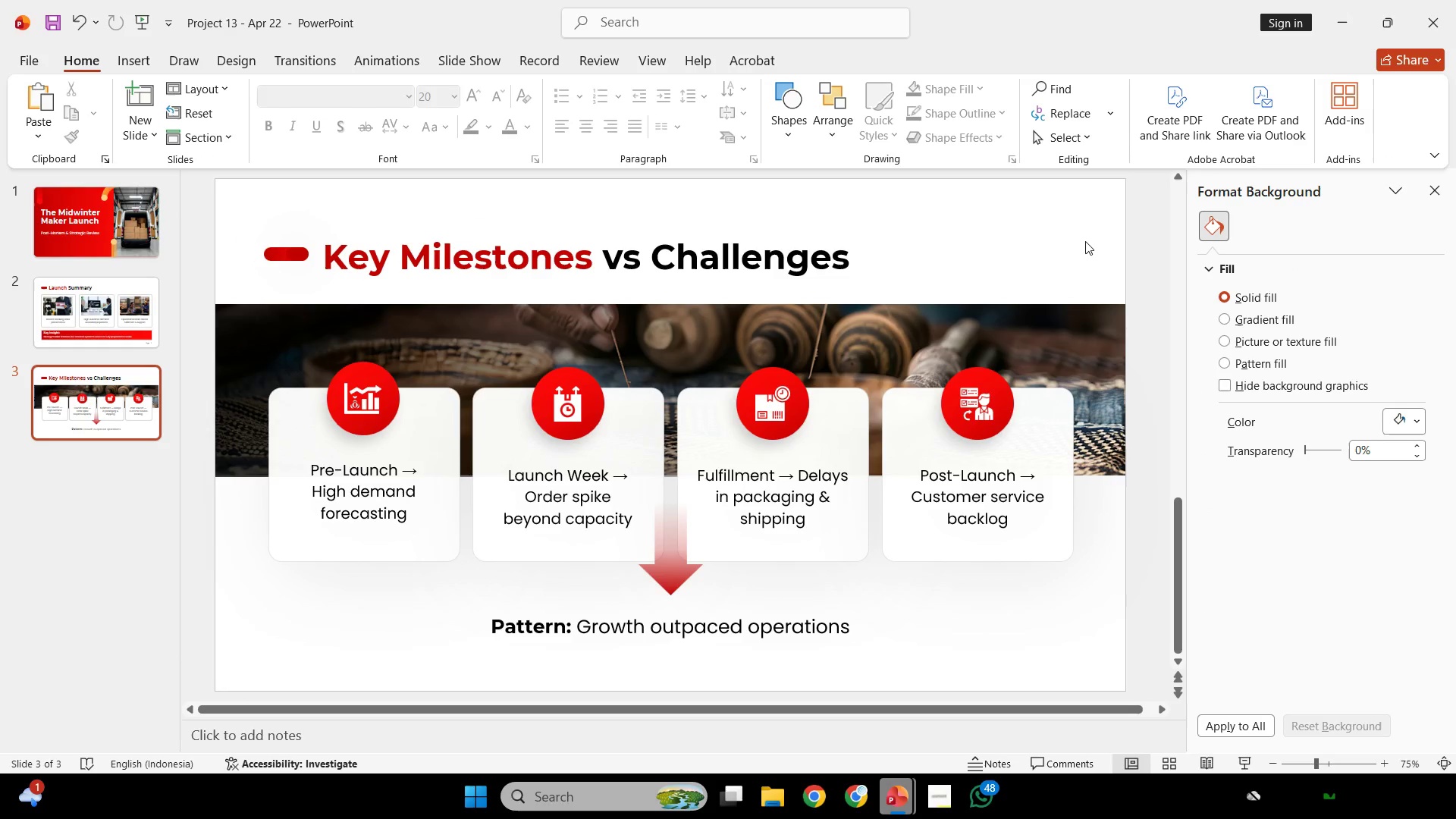 
key(Control+ControlLeft)
 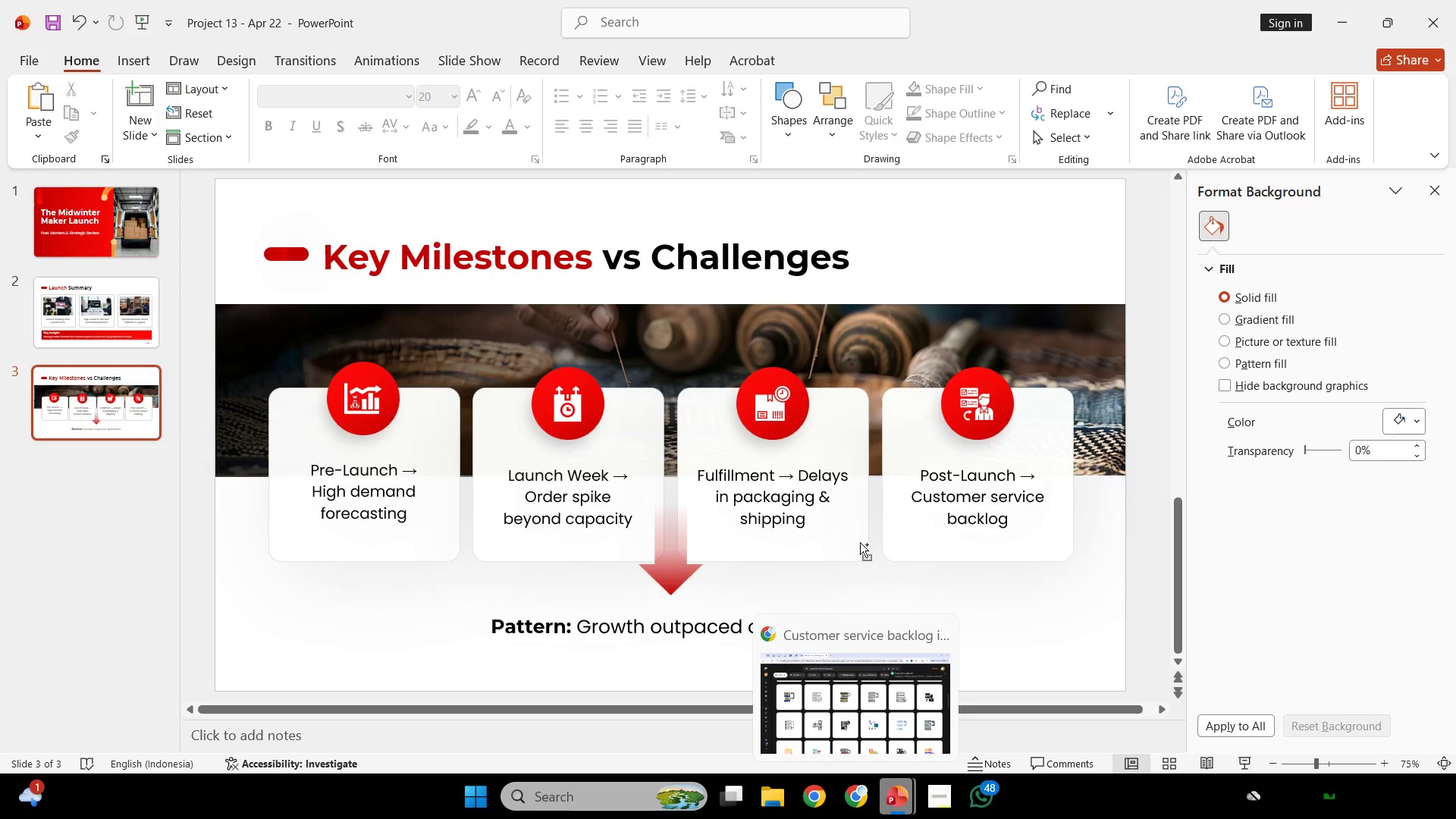 
scroll: coordinate [860, 542], scroll_direction: down, amount: 1.0
 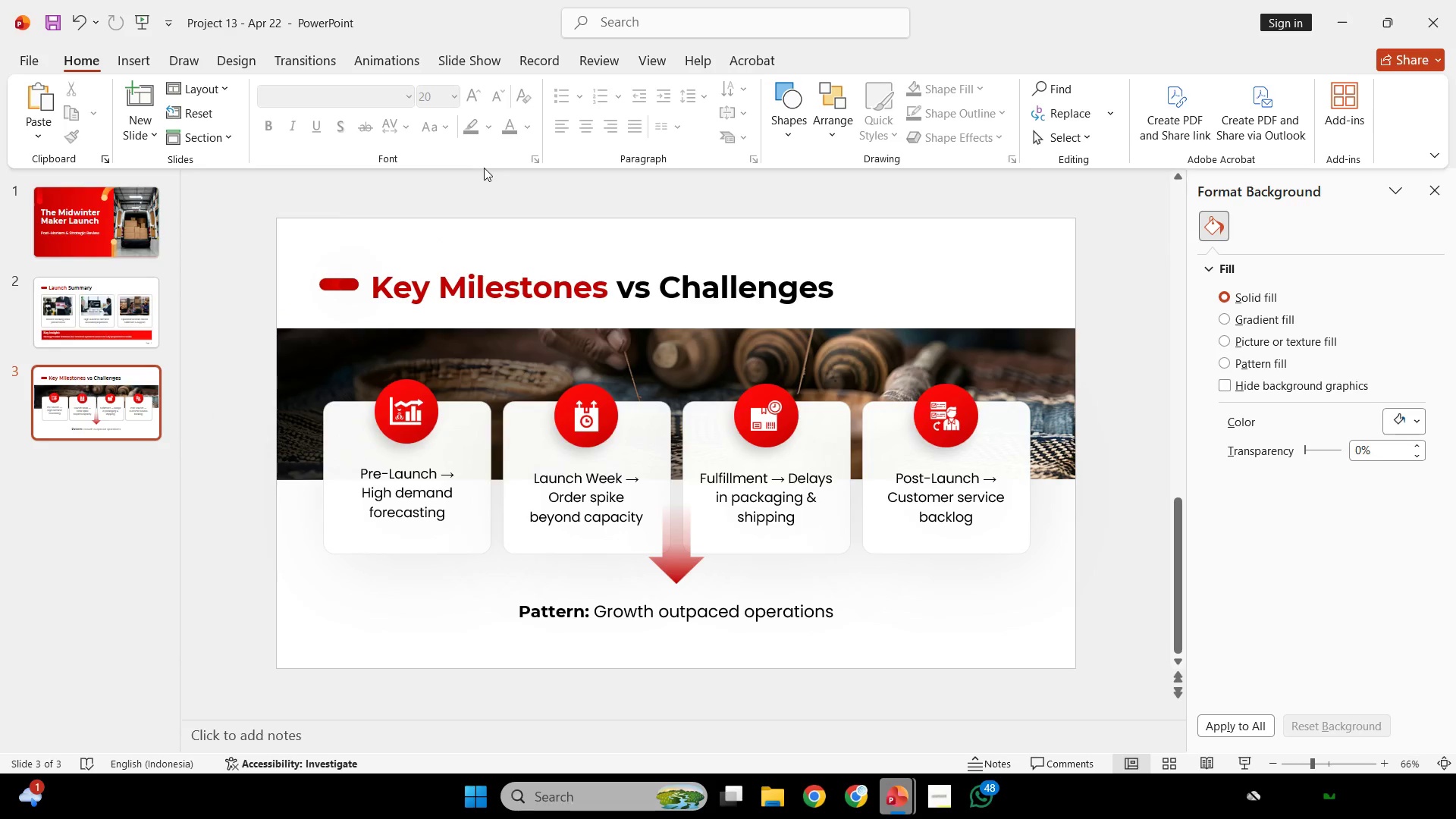 
left_click([457, 218])
 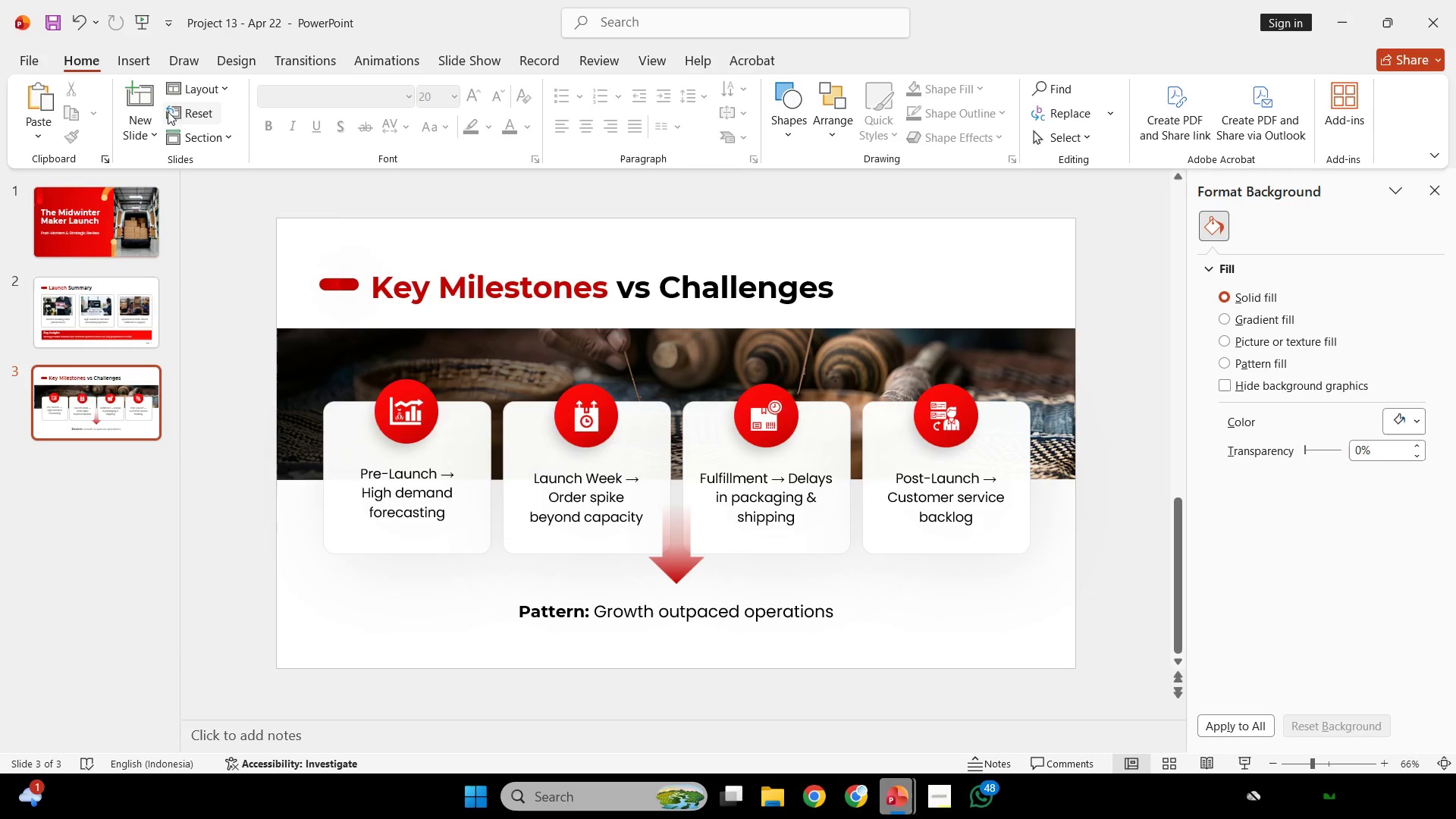 
left_click([146, 102])
 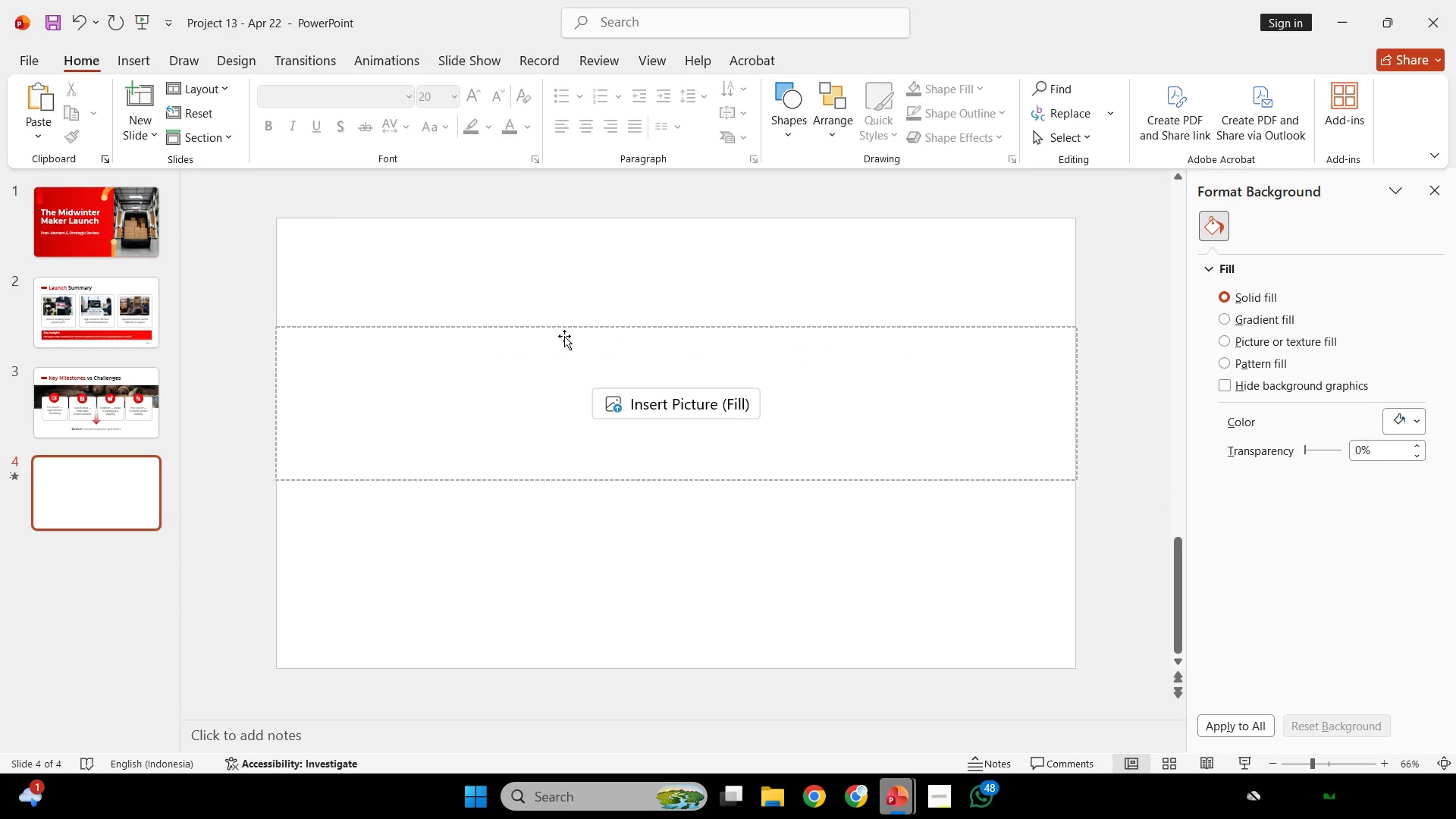 
left_click([573, 337])
 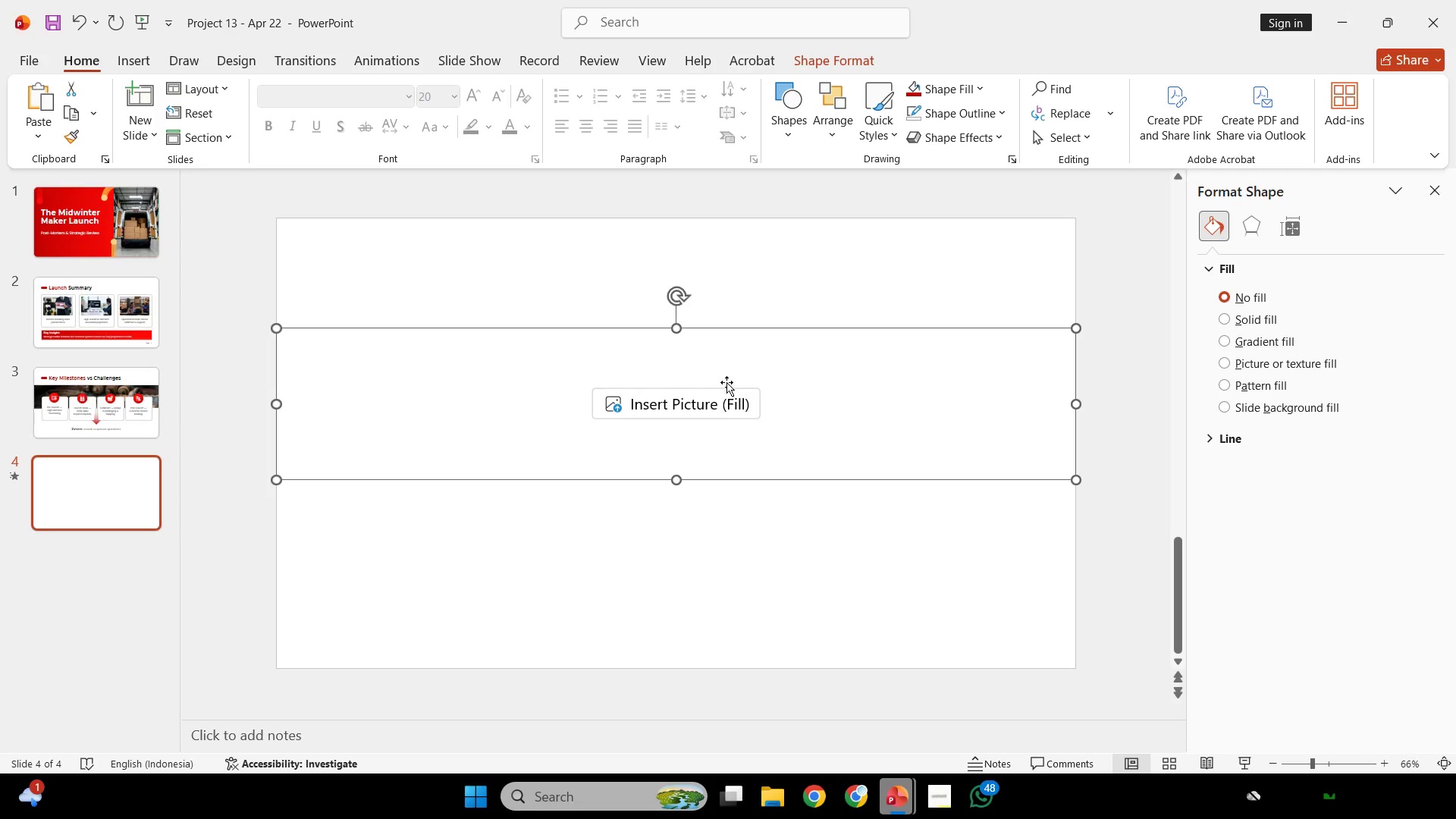 
wait(31.55)
 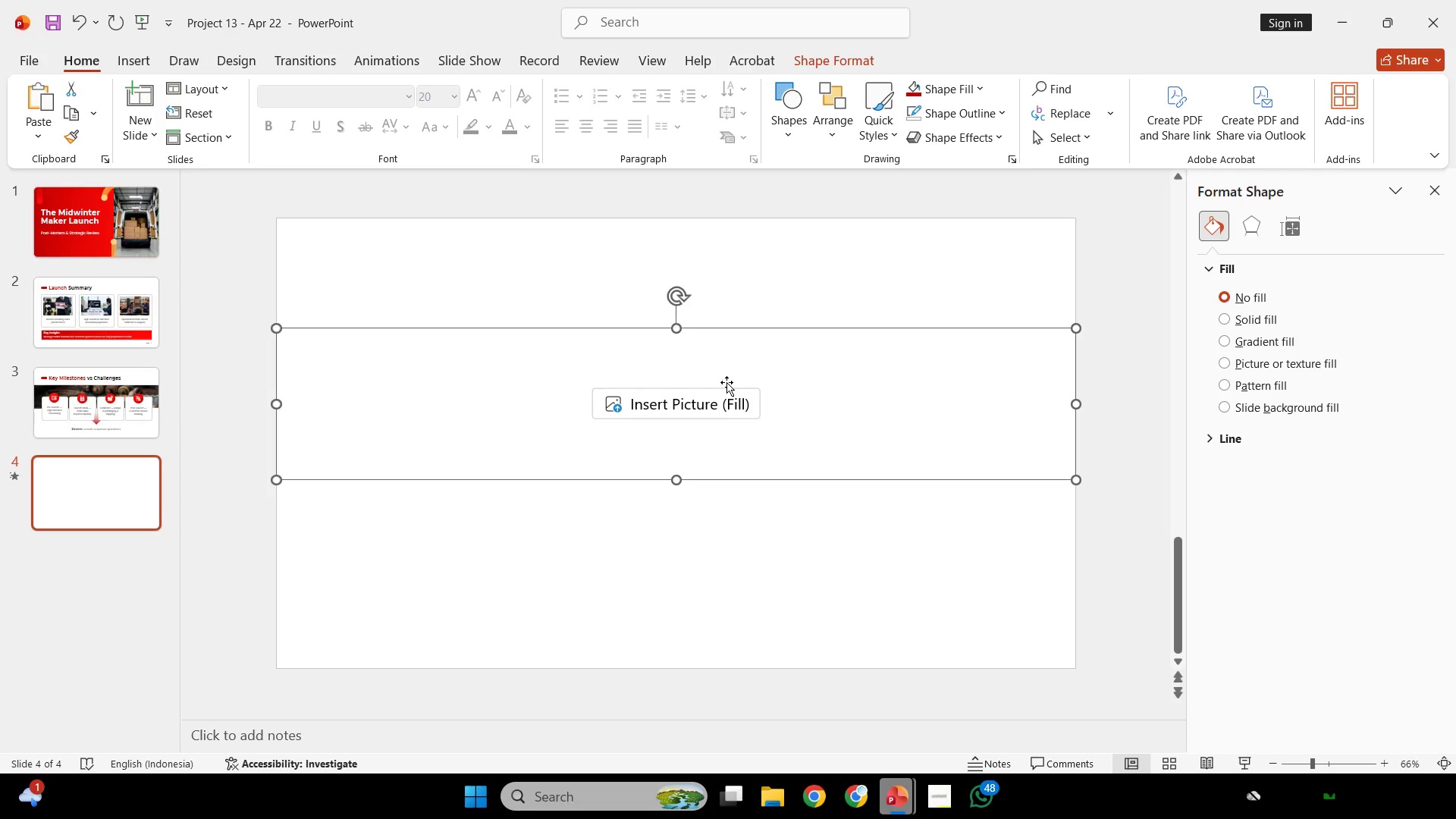 
left_click([959, 613])
 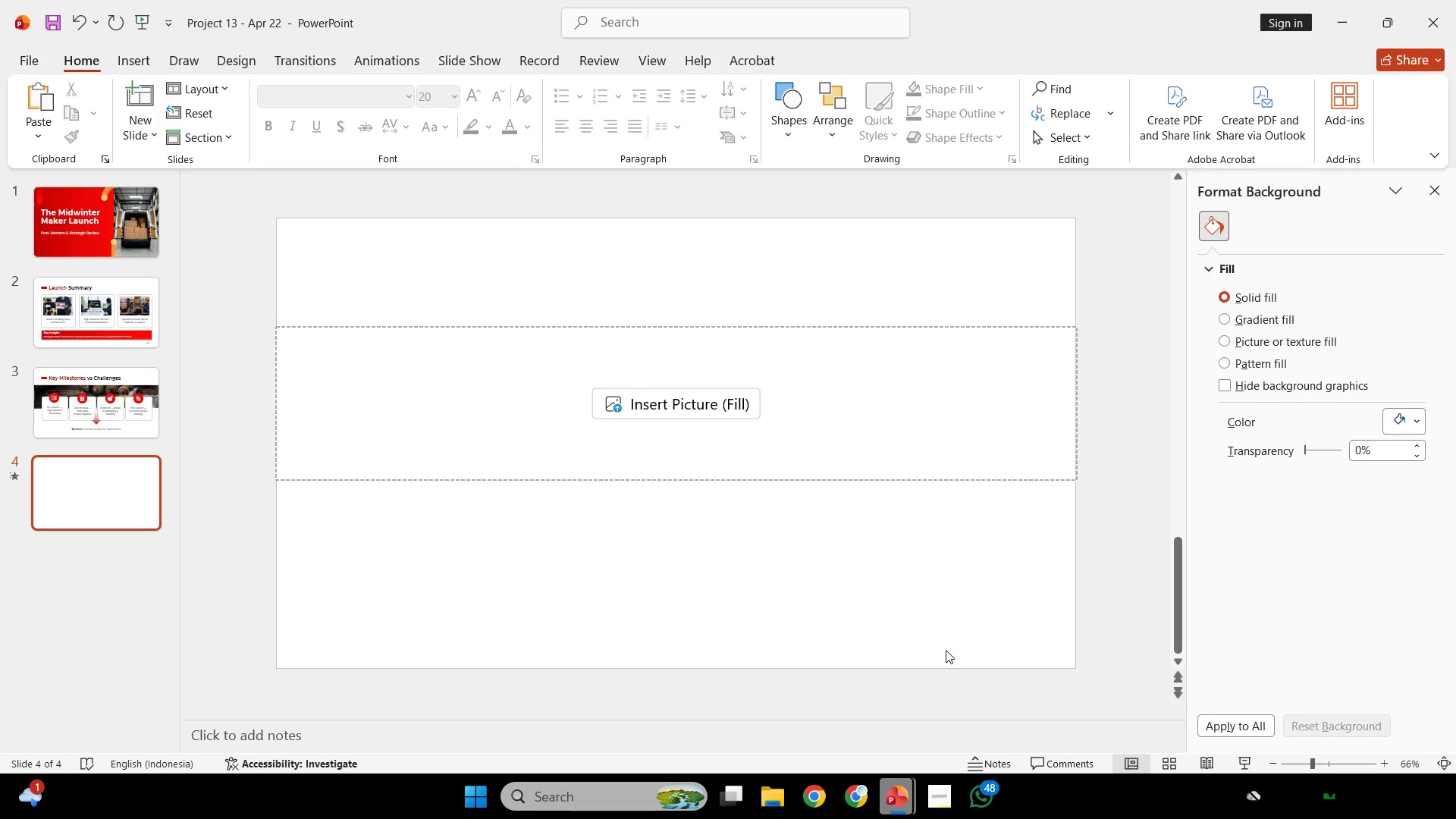 
wait(18.99)
 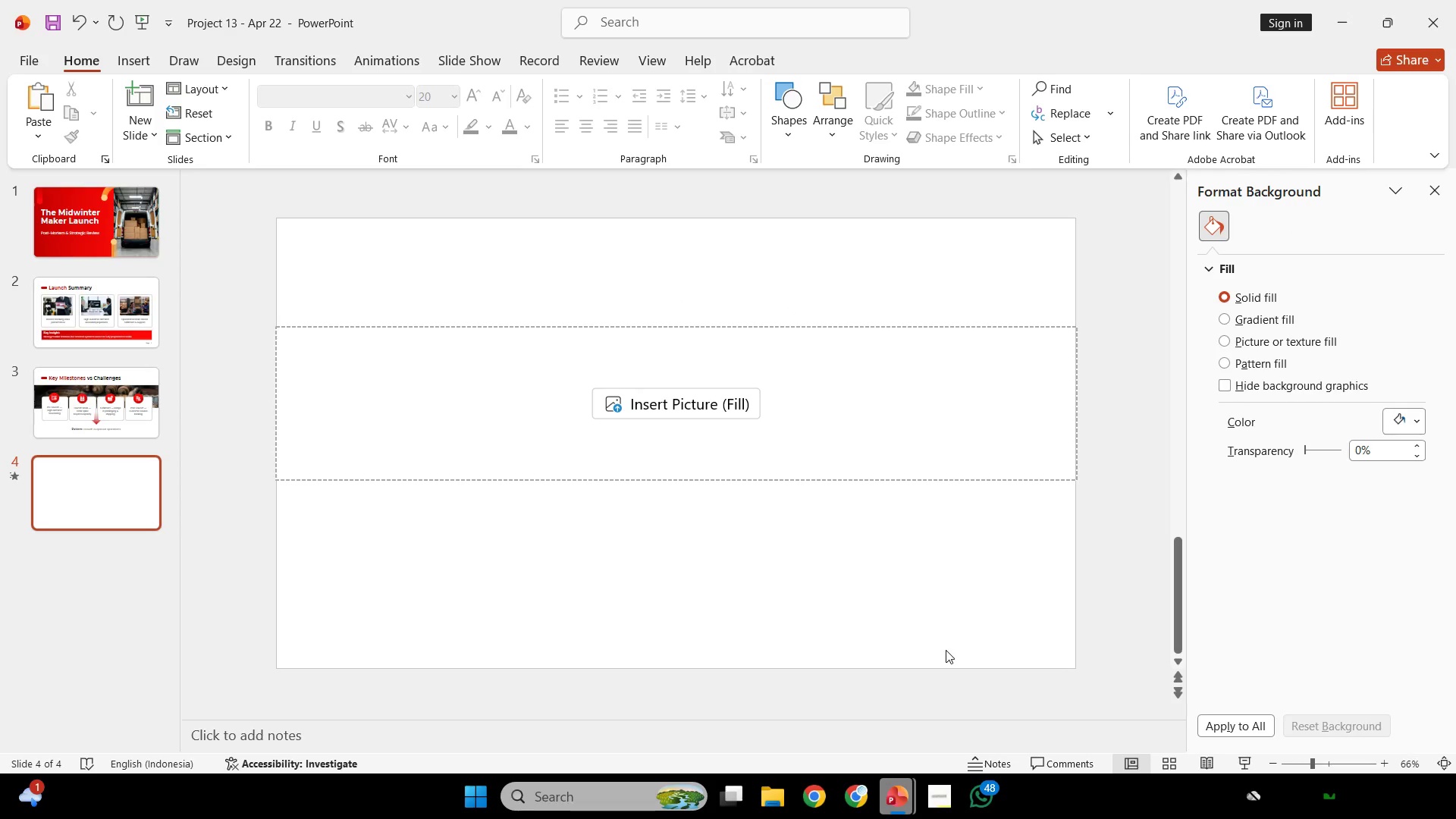 
left_click([862, 801])
 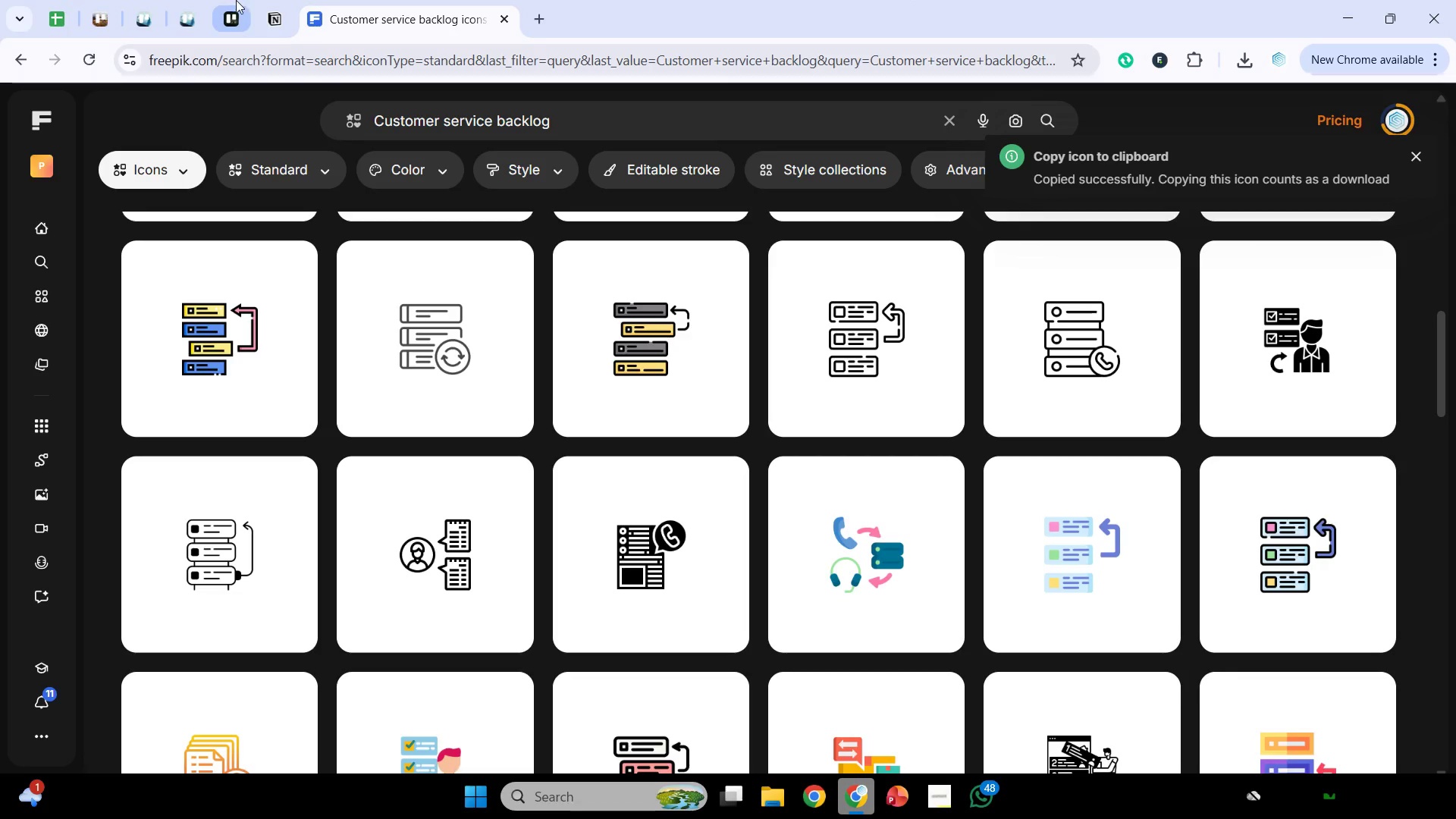 
left_click([187, 0])
 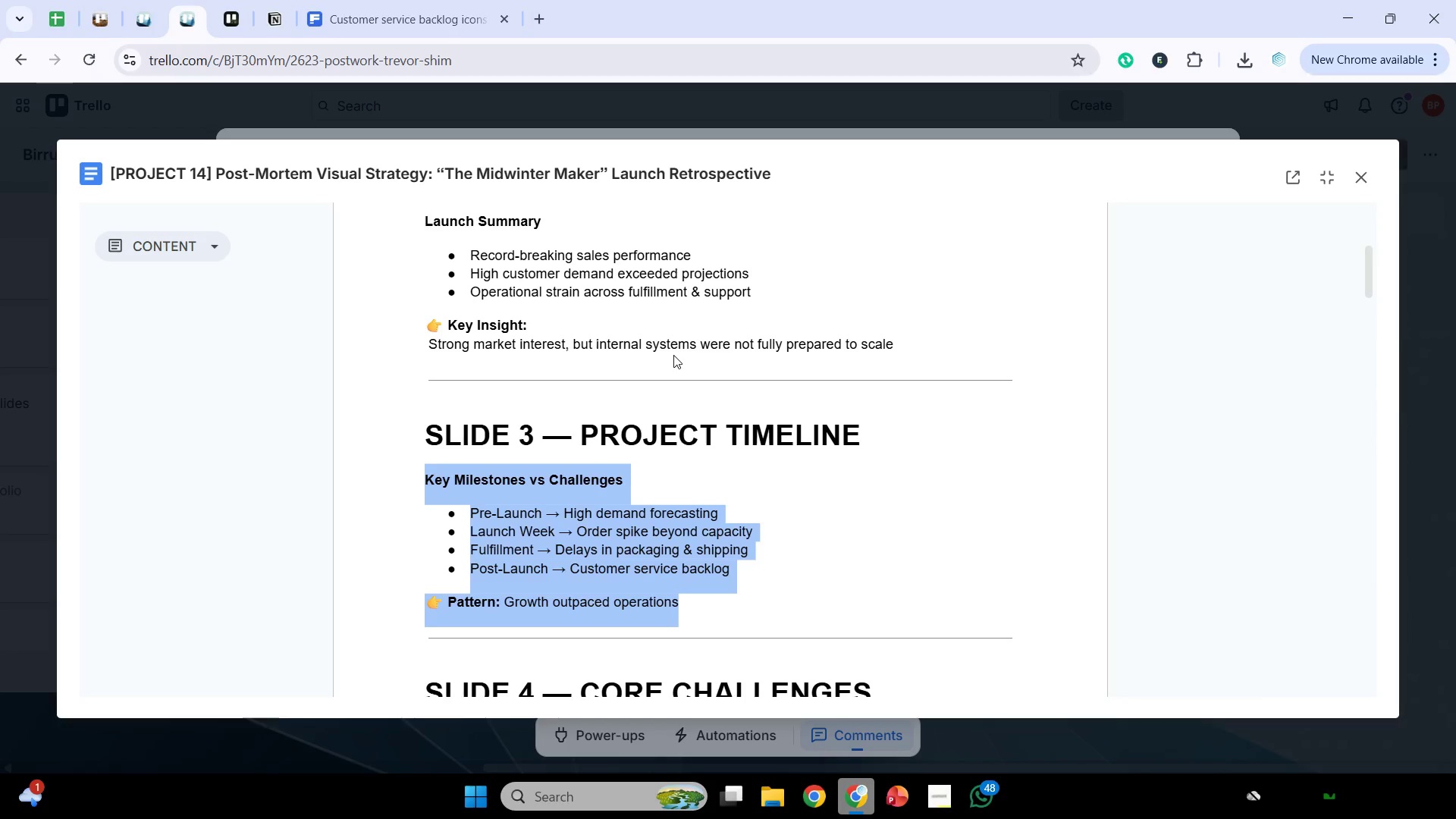 
scroll: coordinate [595, 473], scroll_direction: down, amount: 5.0
 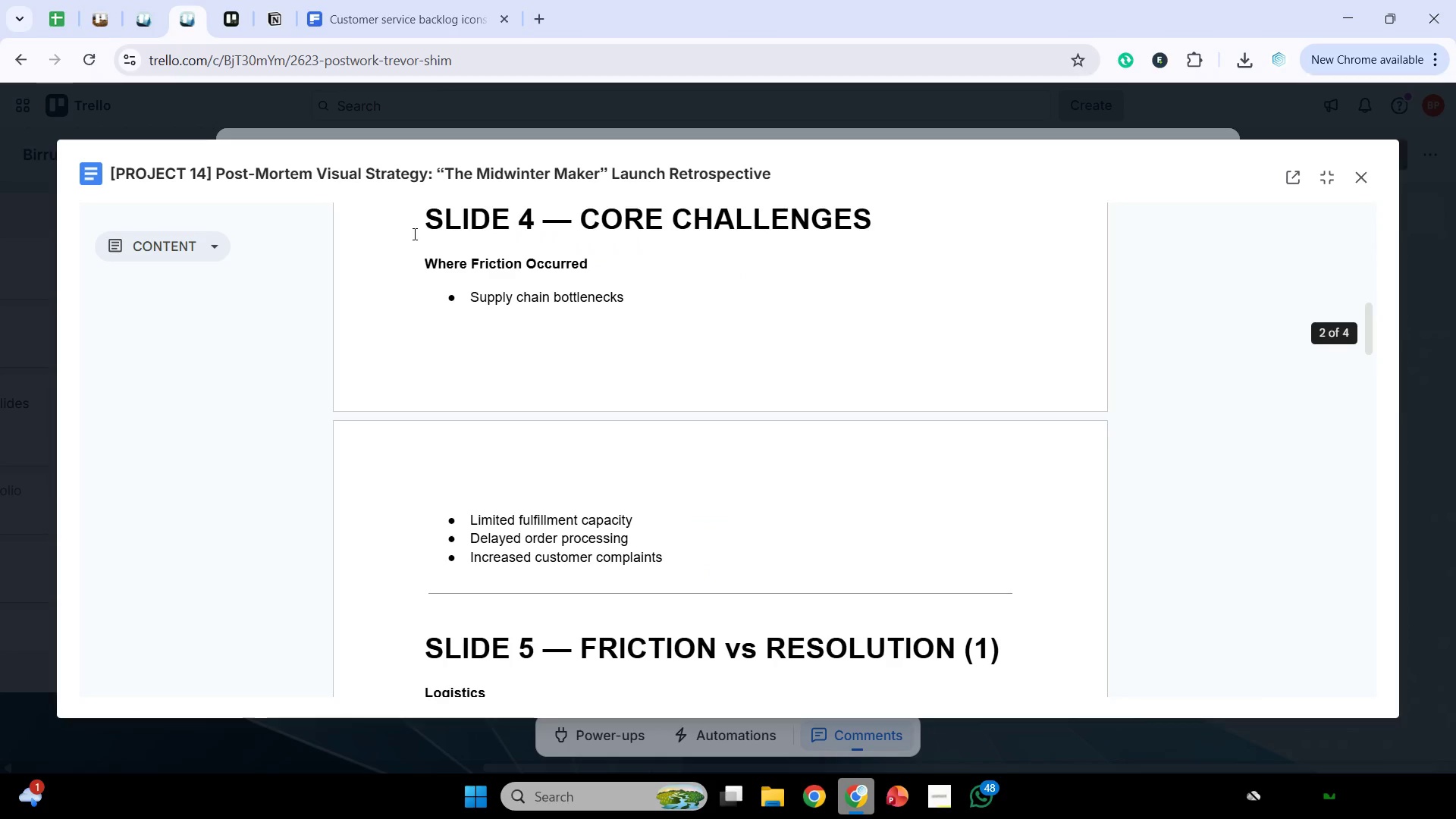 
left_click_drag(start_coordinate=[415, 246], to_coordinate=[446, 288])
 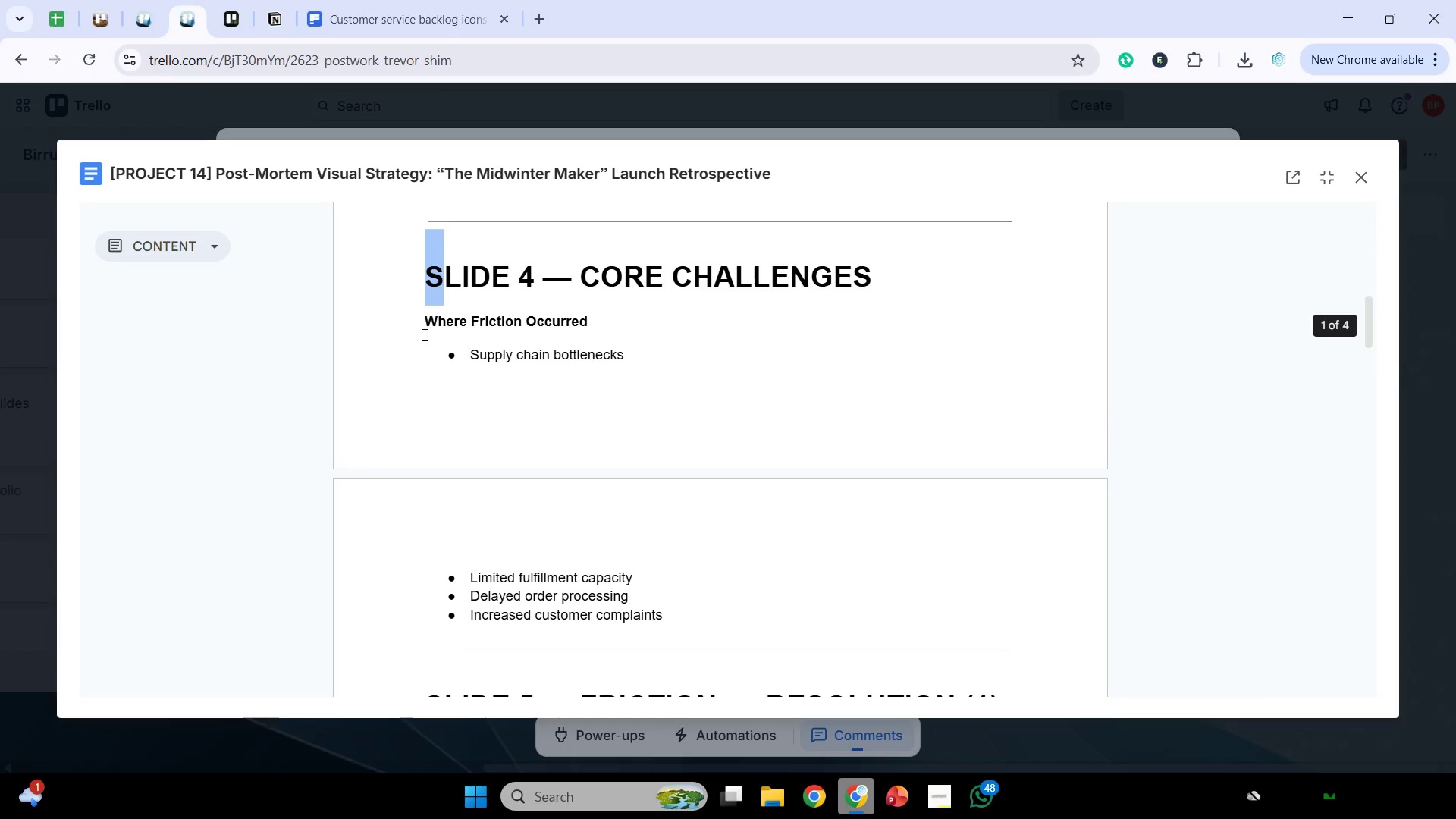 
left_click_drag(start_coordinate=[422, 334], to_coordinate=[821, 538])
 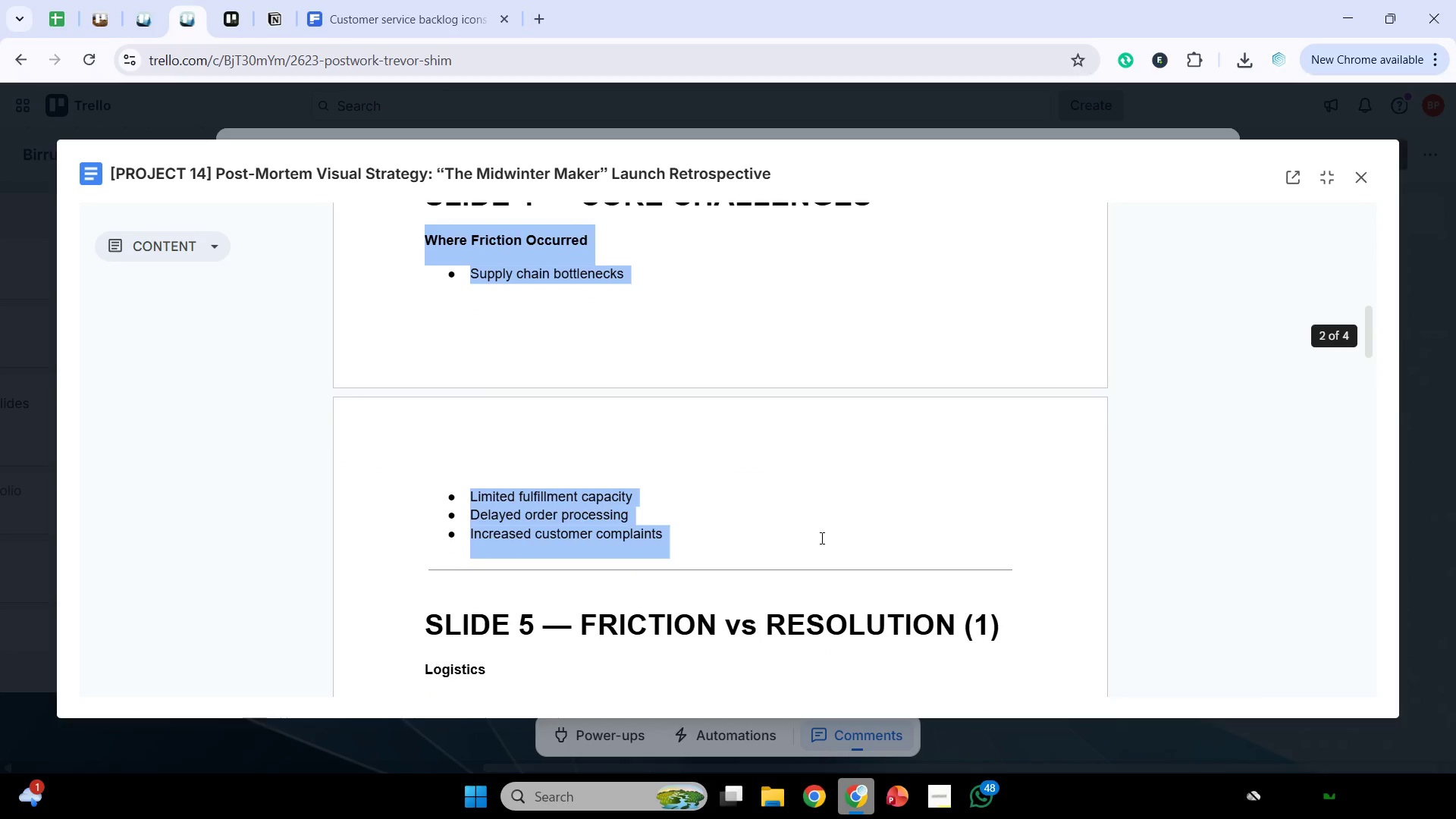 
key(Control+C)
 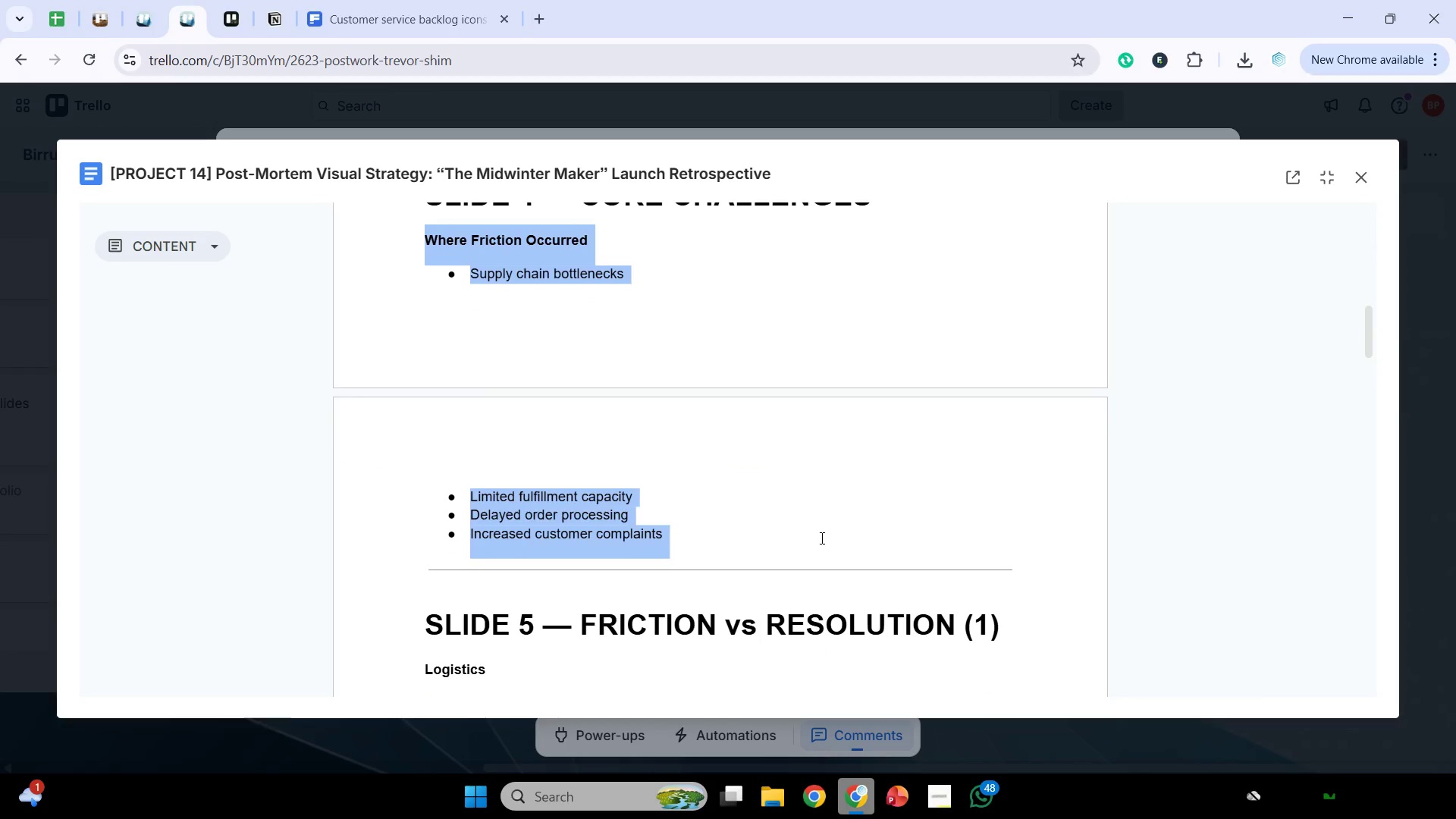 
key(Control+C)
 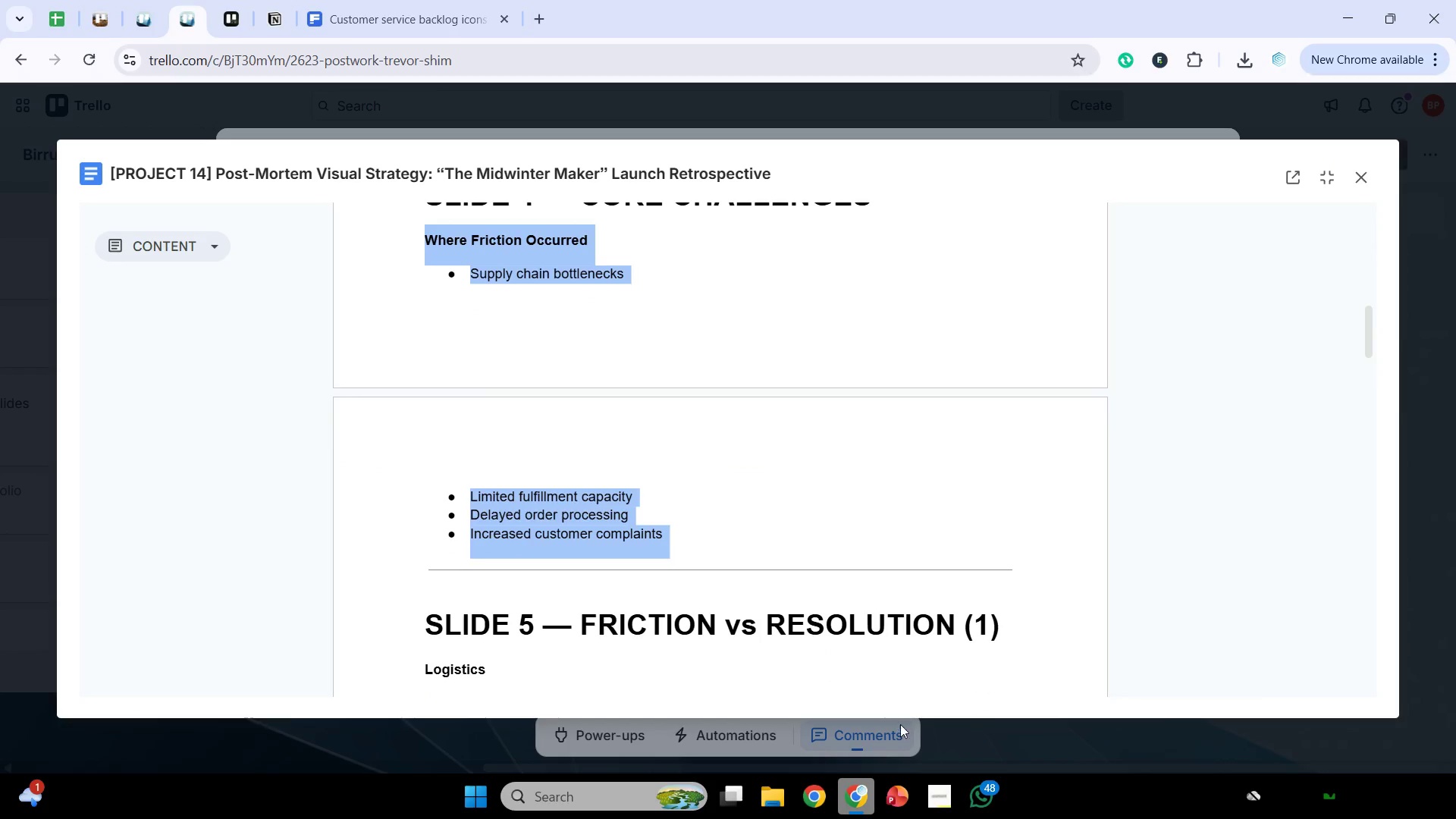 
left_click([855, 805])
 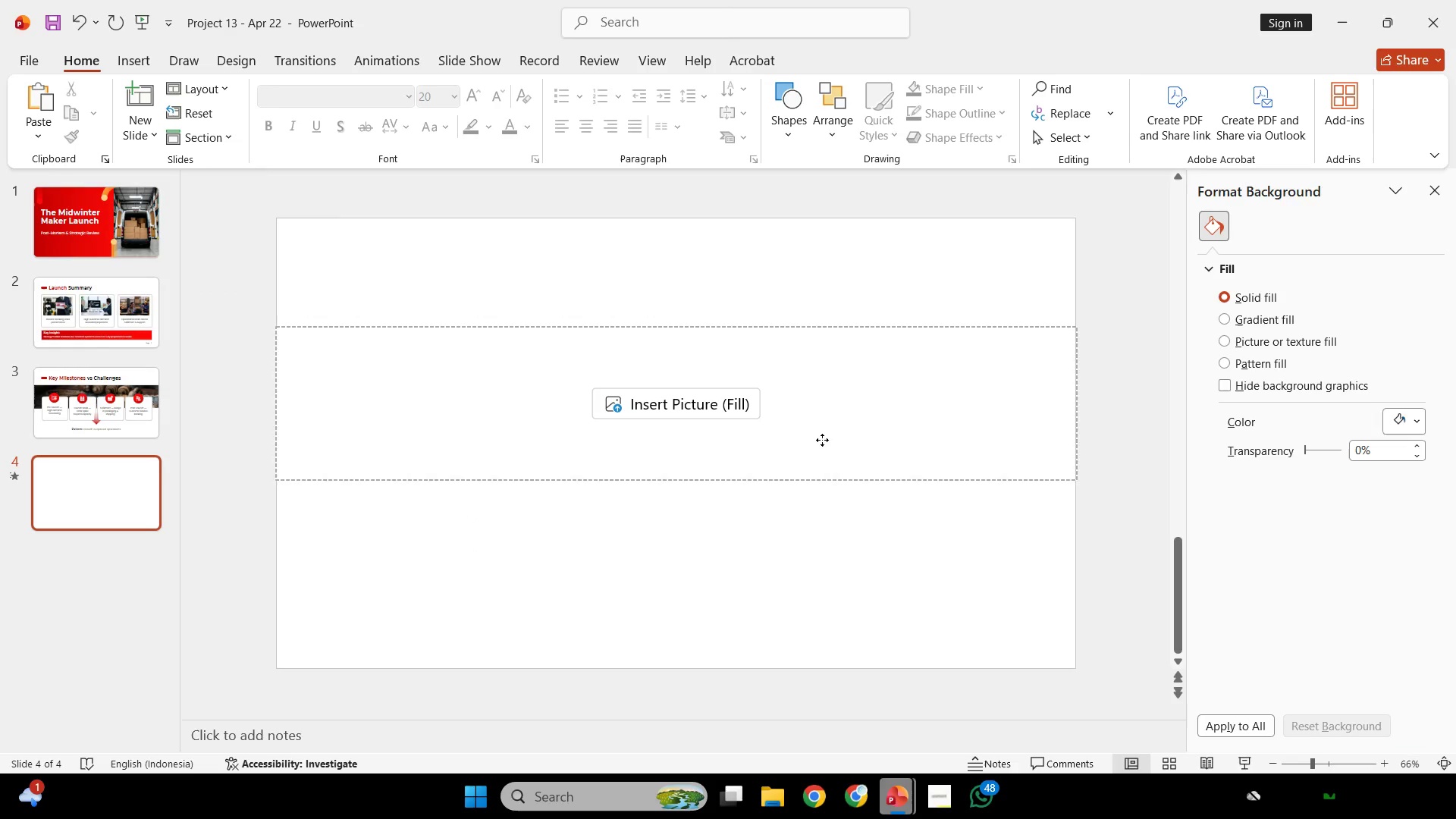 
double_click([823, 566])
 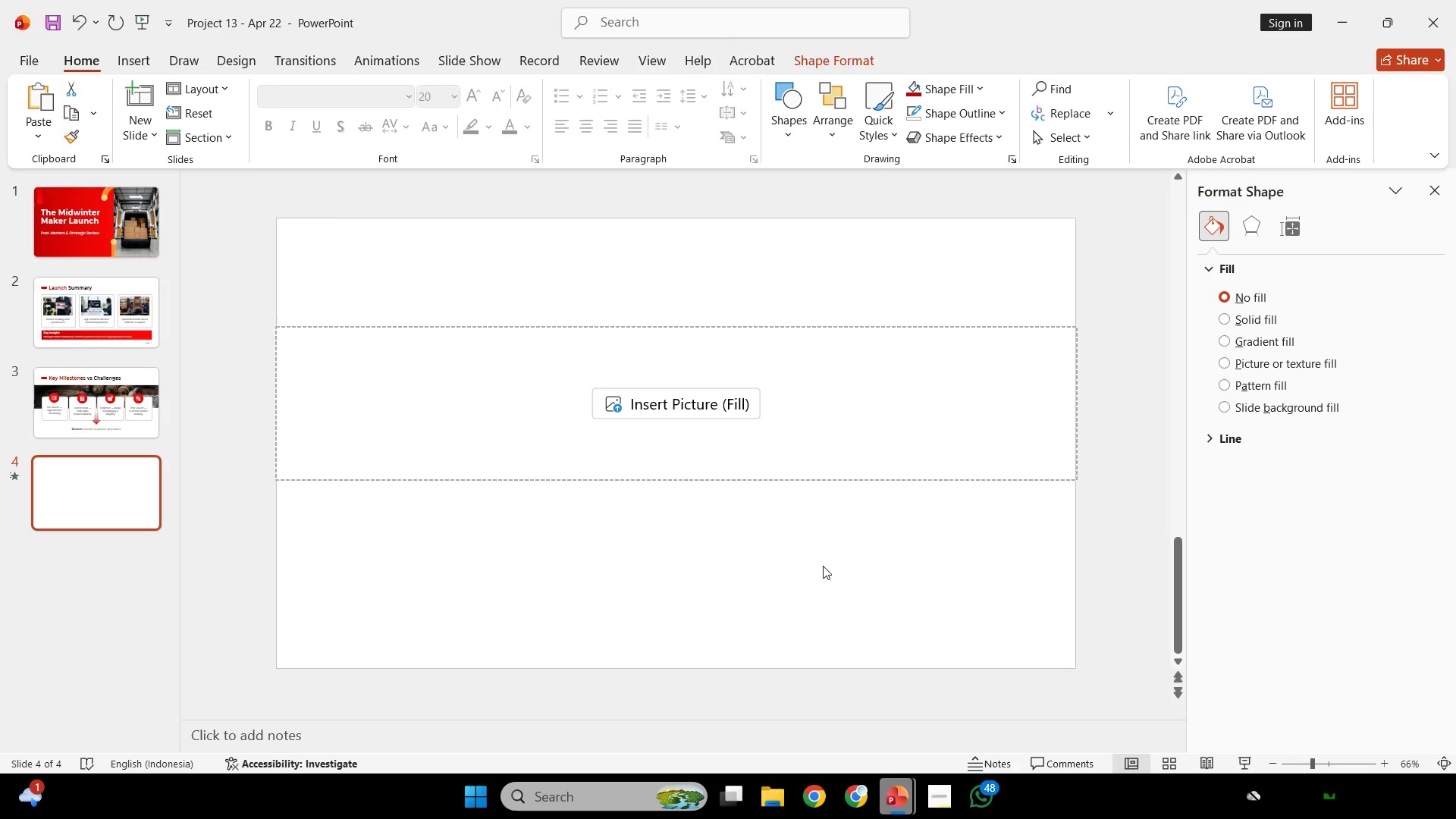 
key(Control+V)
 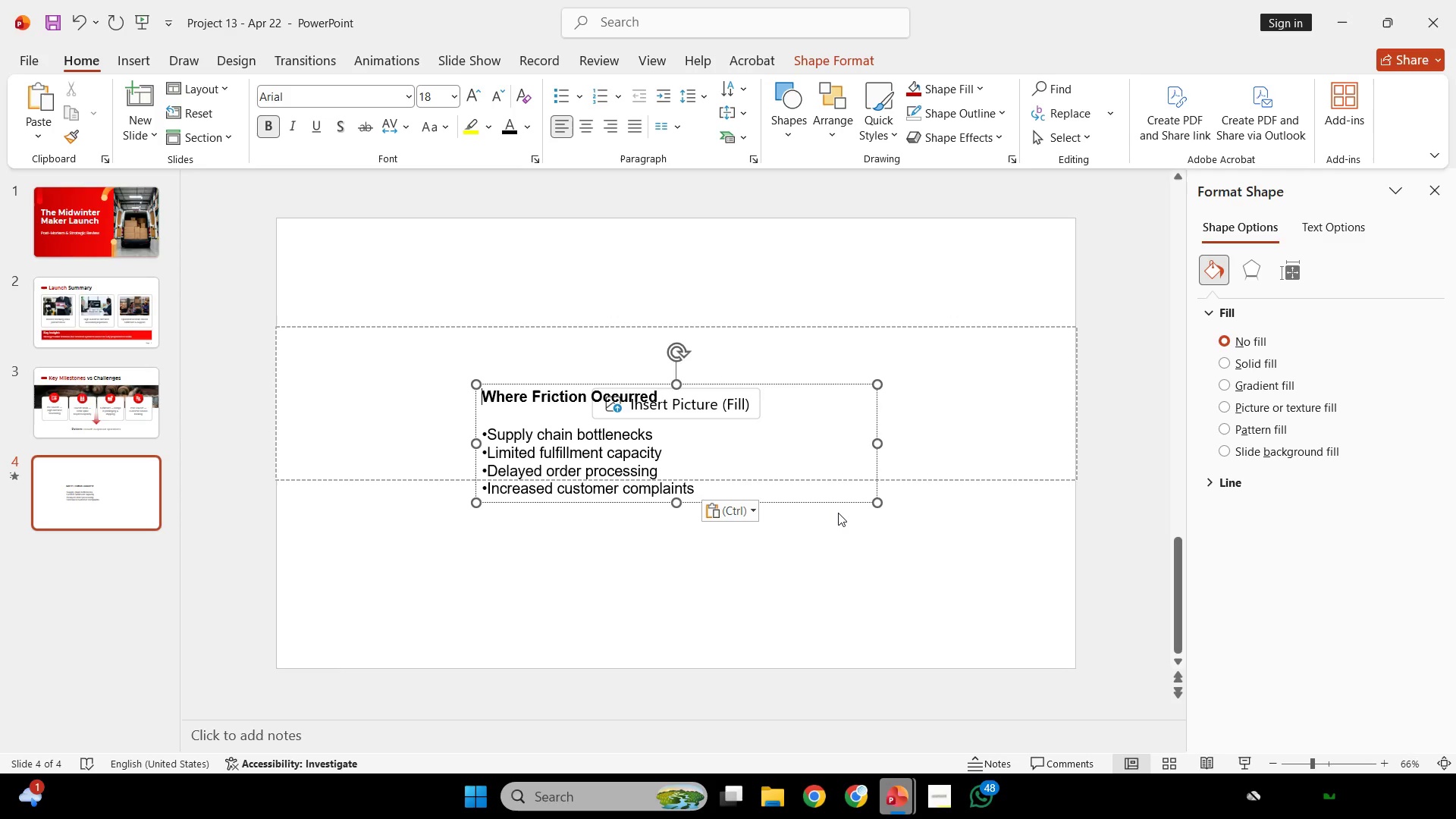 
wait(5.52)
 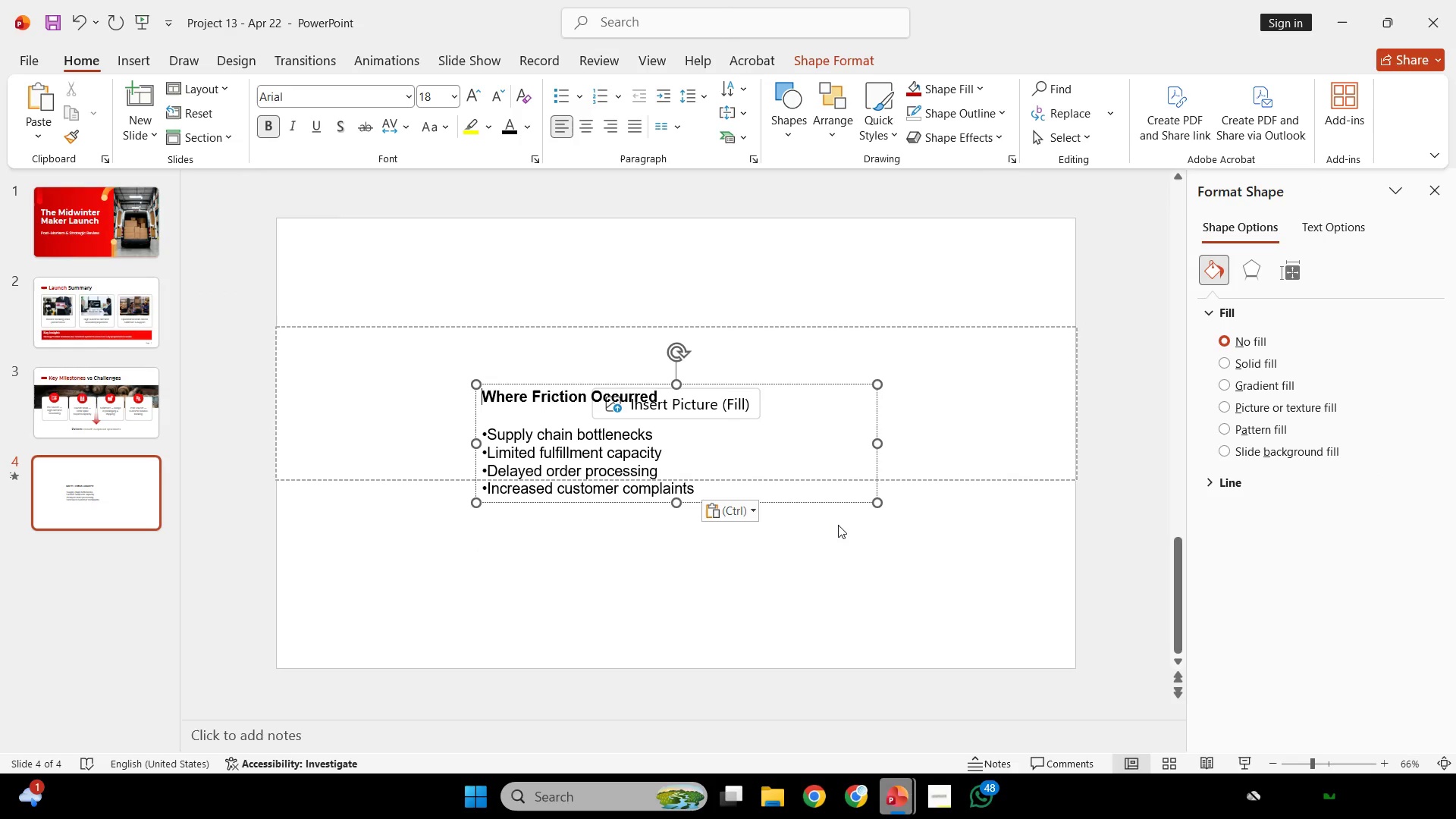 
left_click_drag(start_coordinate=[877, 482], to_coordinate=[882, 604])
 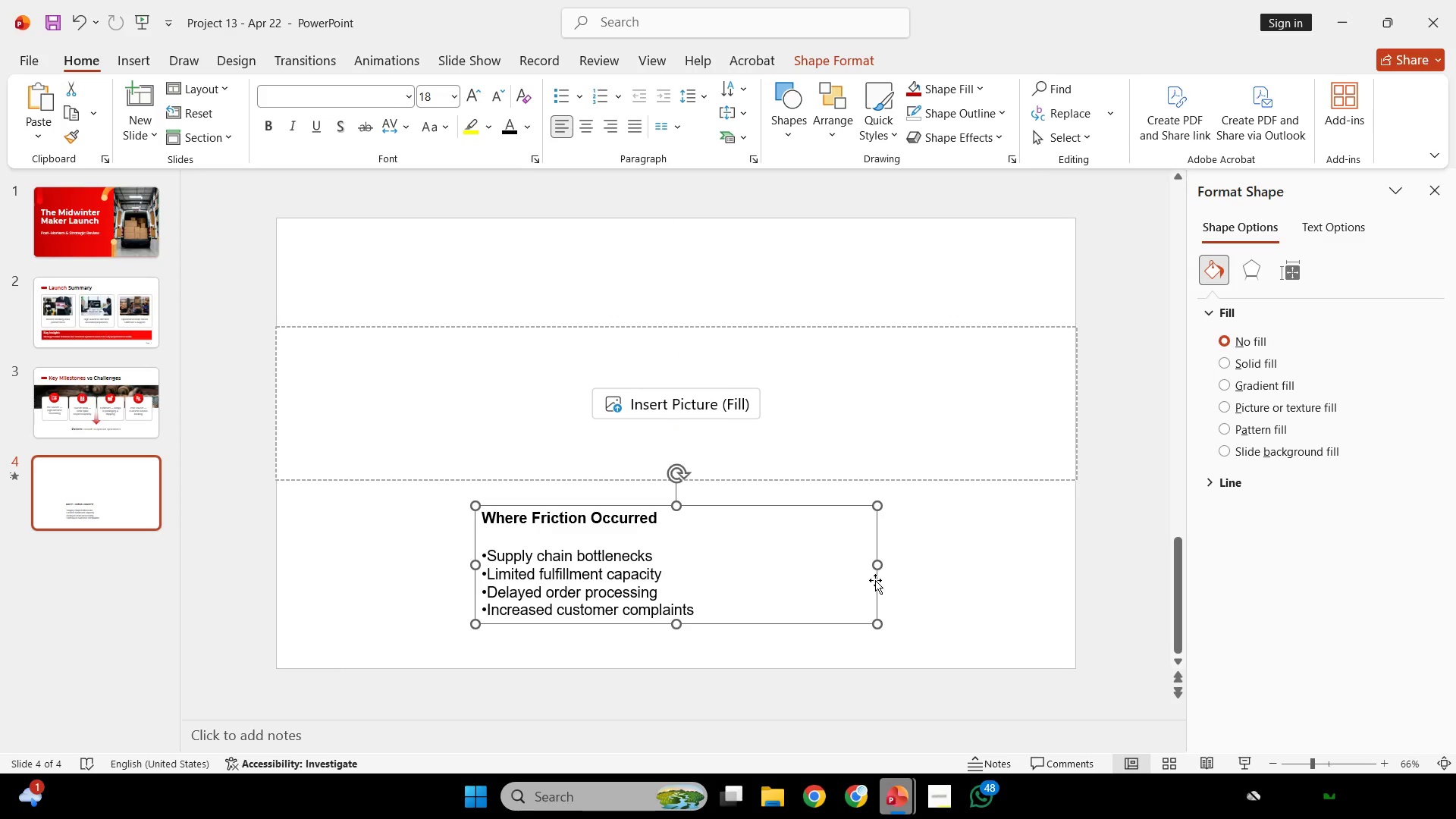 
scroll: coordinate [875, 580], scroll_direction: none, amount: 0.0
 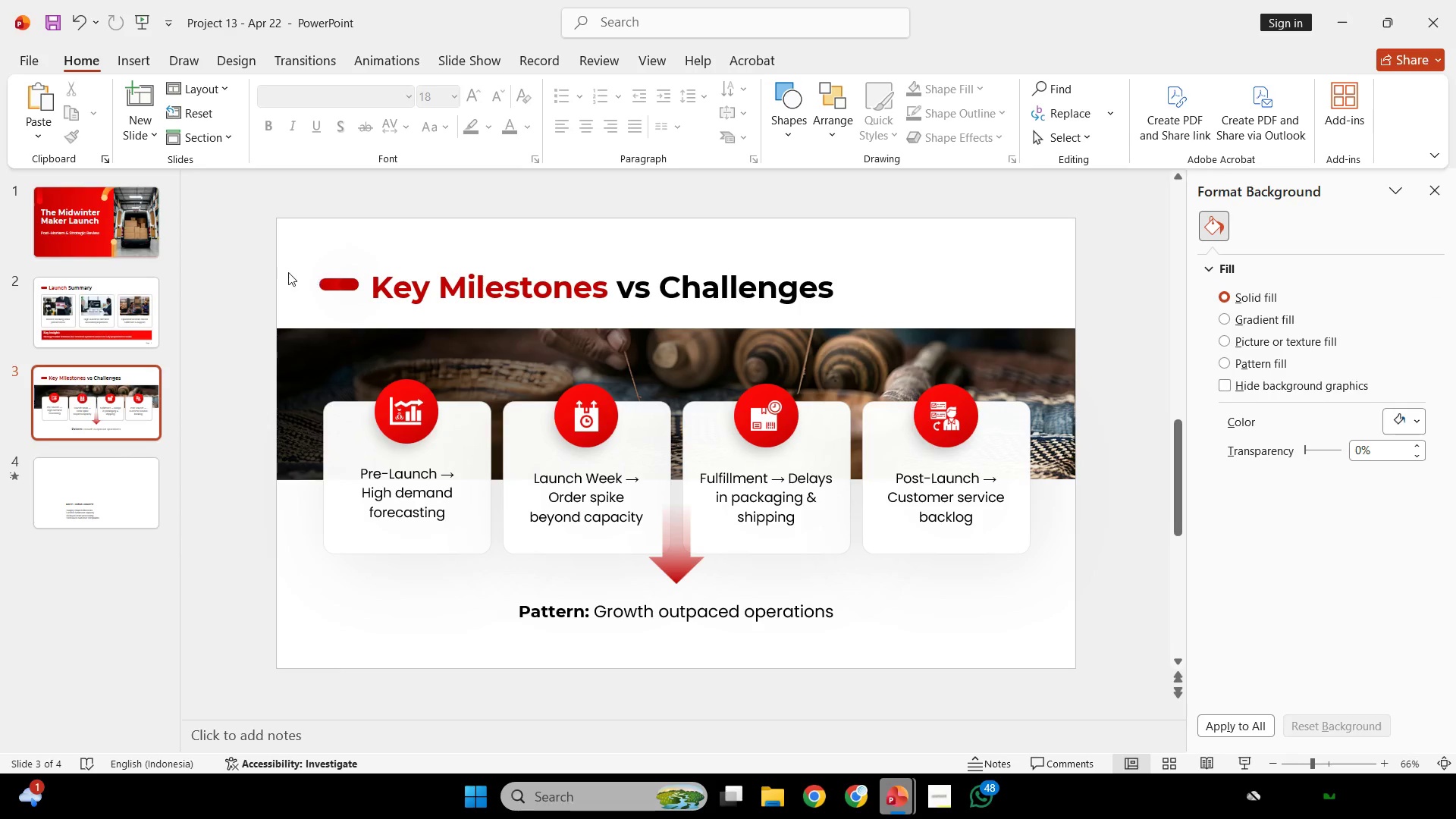 
left_click_drag(start_coordinate=[276, 260], to_coordinate=[957, 353])
 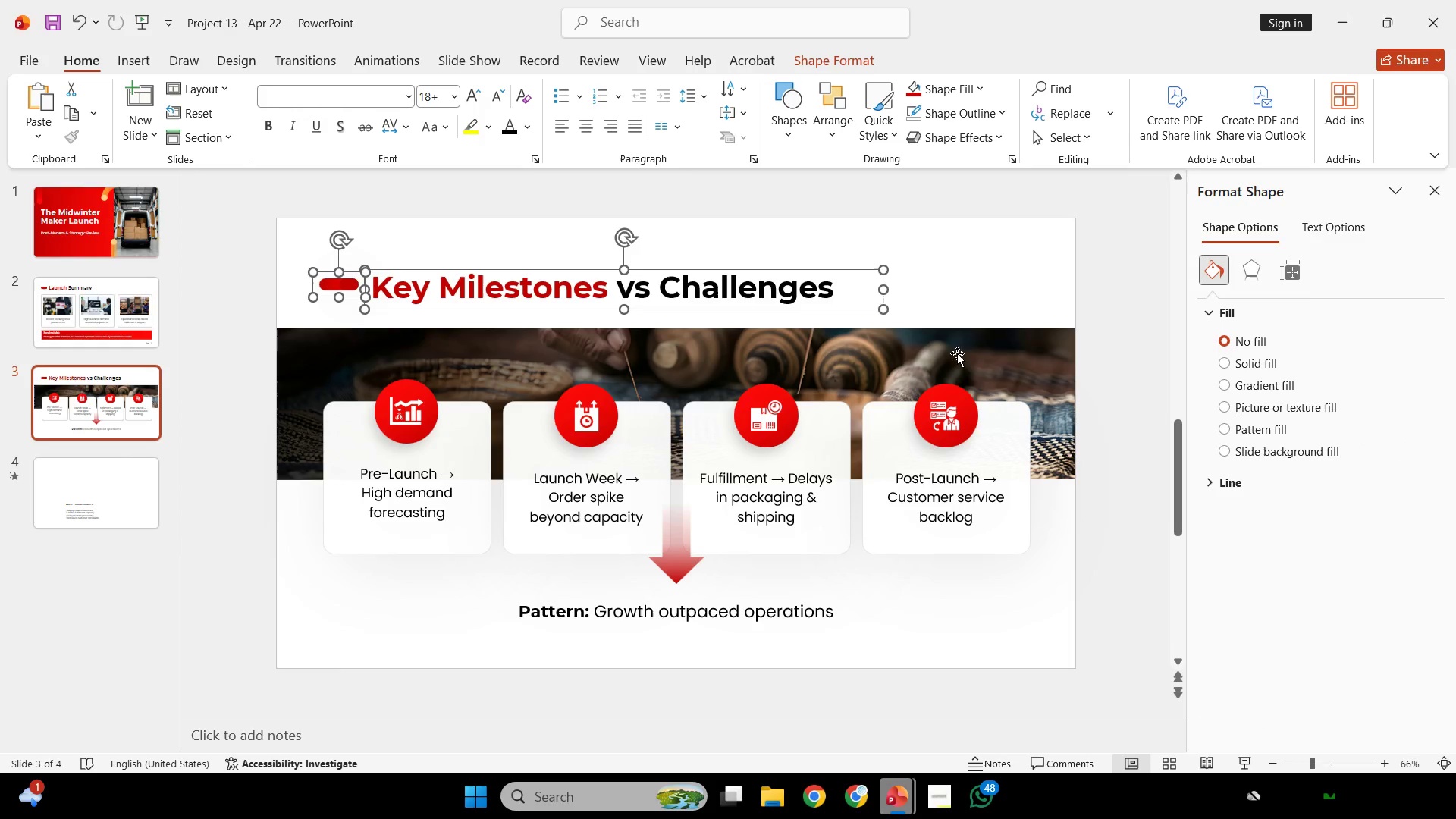 
key(Control+C)
 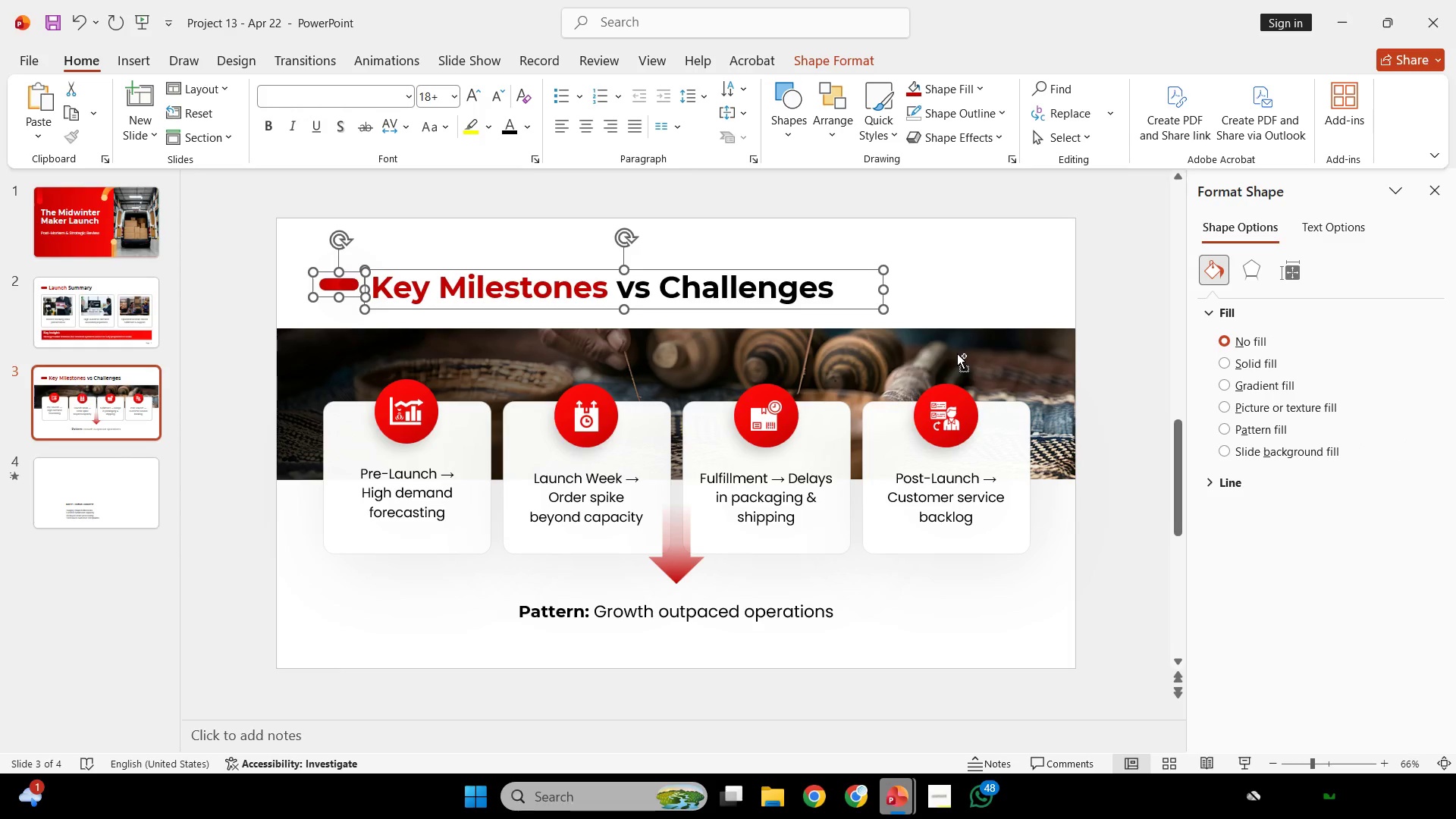 
key(Control+C)
 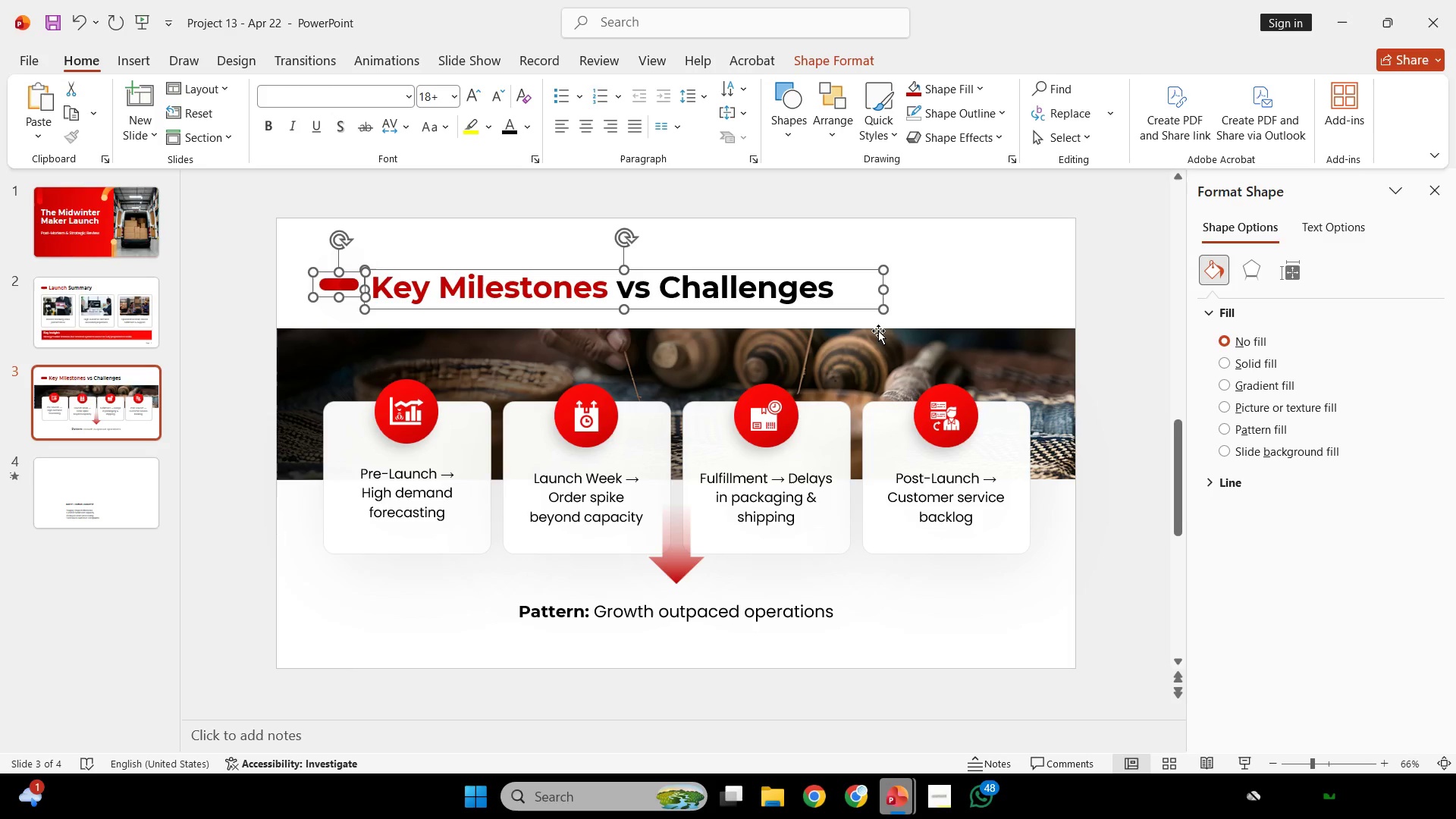 
scroll: coordinate [875, 322], scroll_direction: none, amount: 0.0
 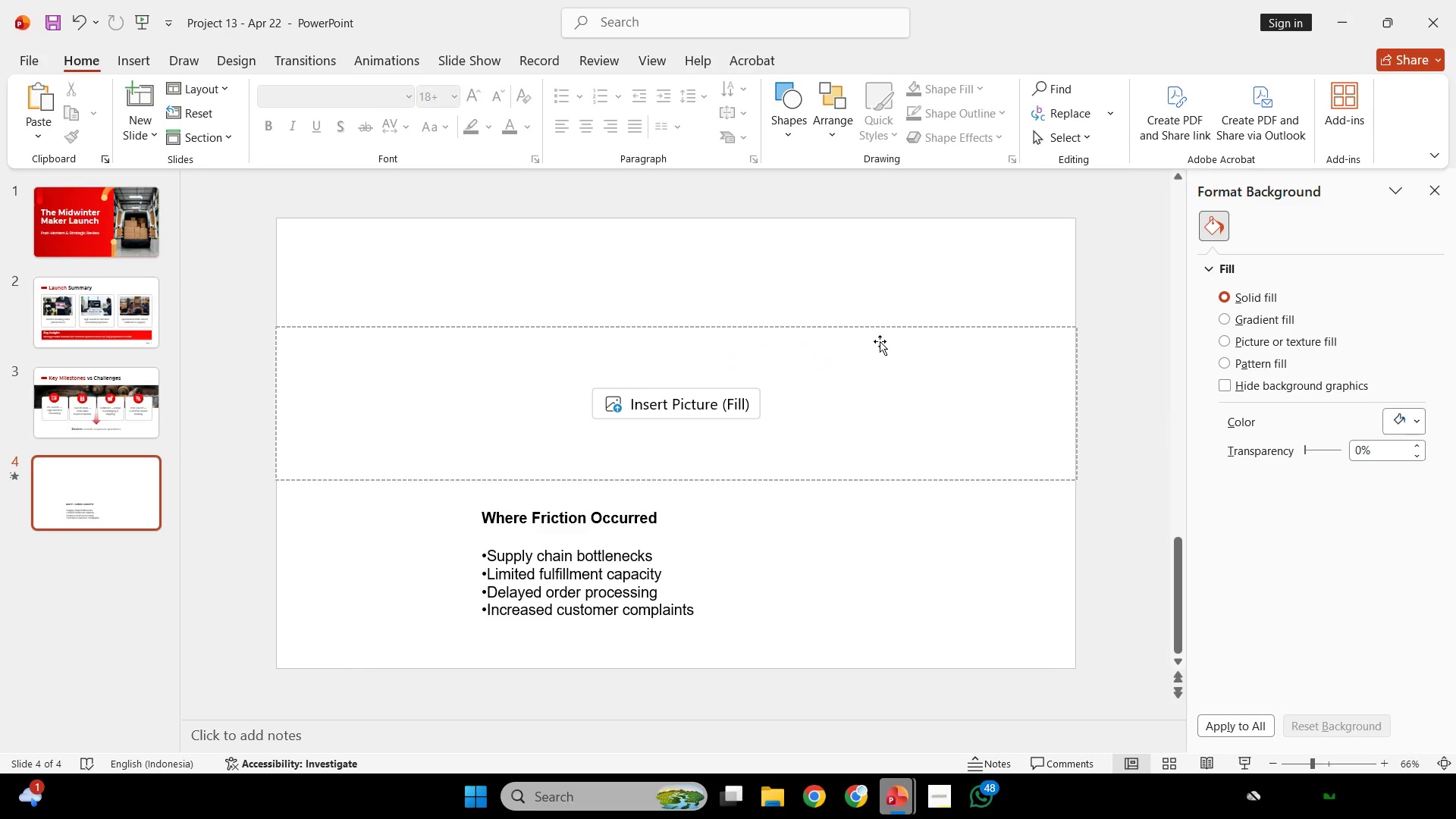 
key(Control+V)
 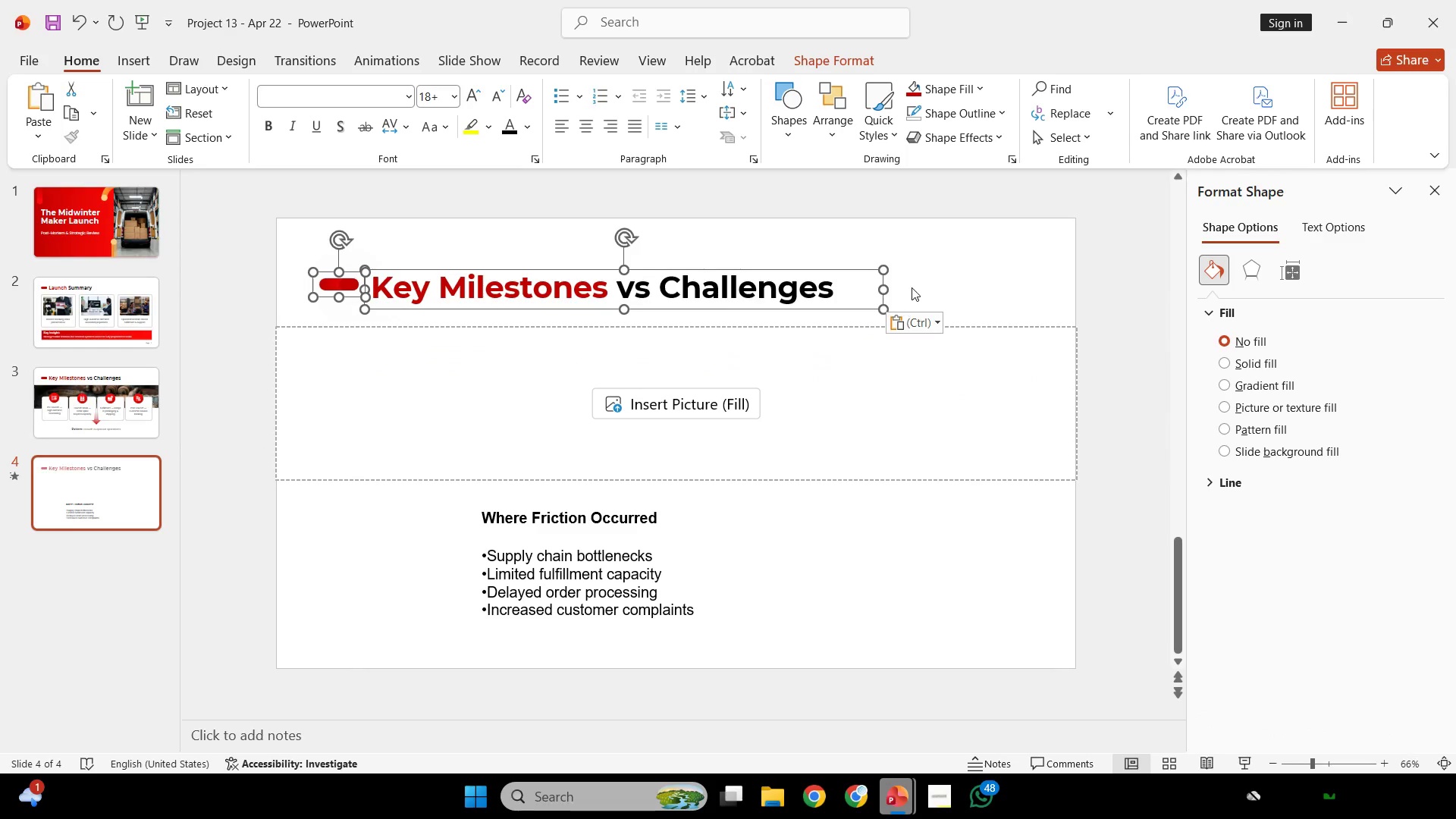 
left_click([923, 274])
 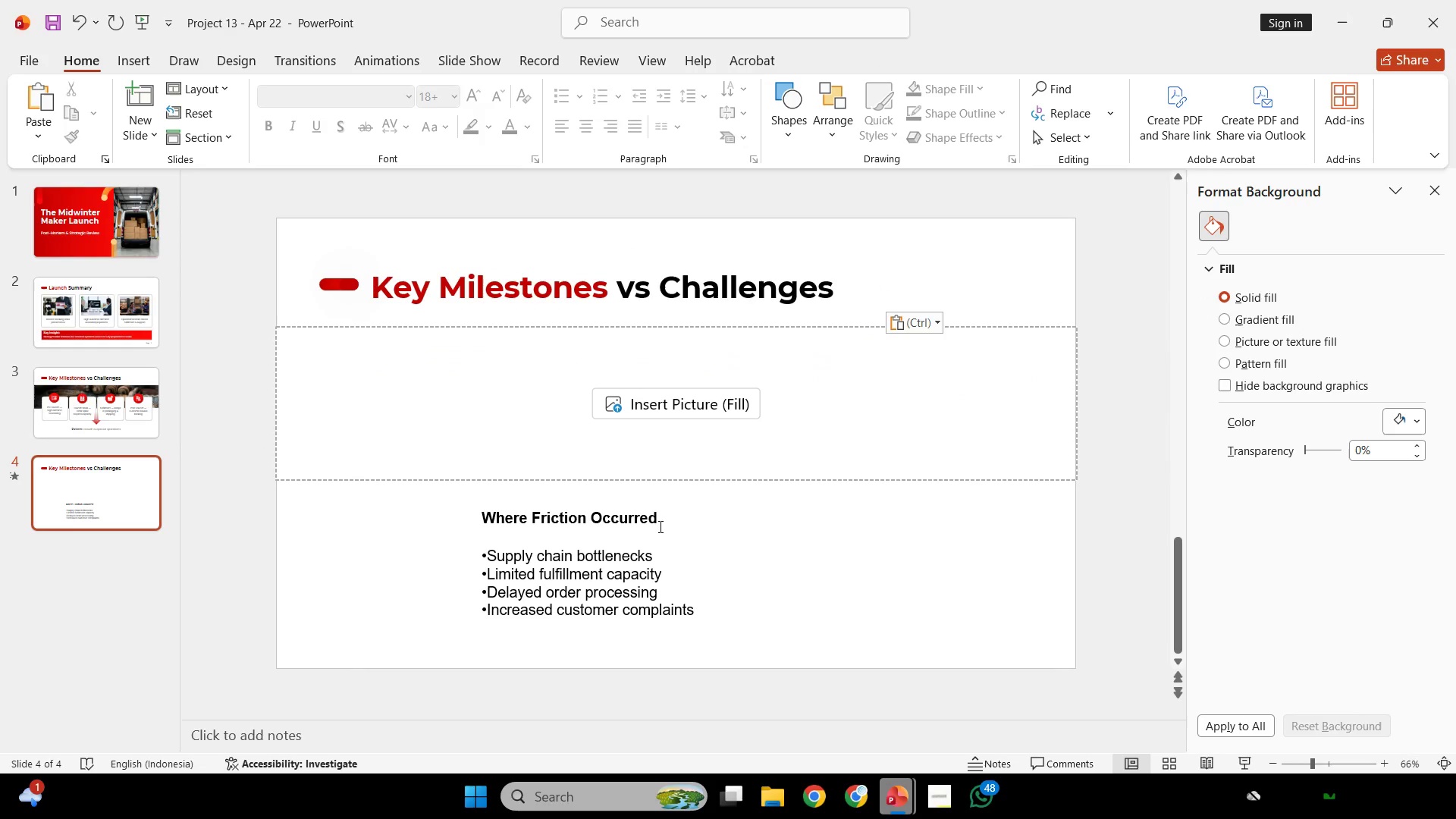 
left_click_drag(start_coordinate=[662, 521], to_coordinate=[435, 519])
 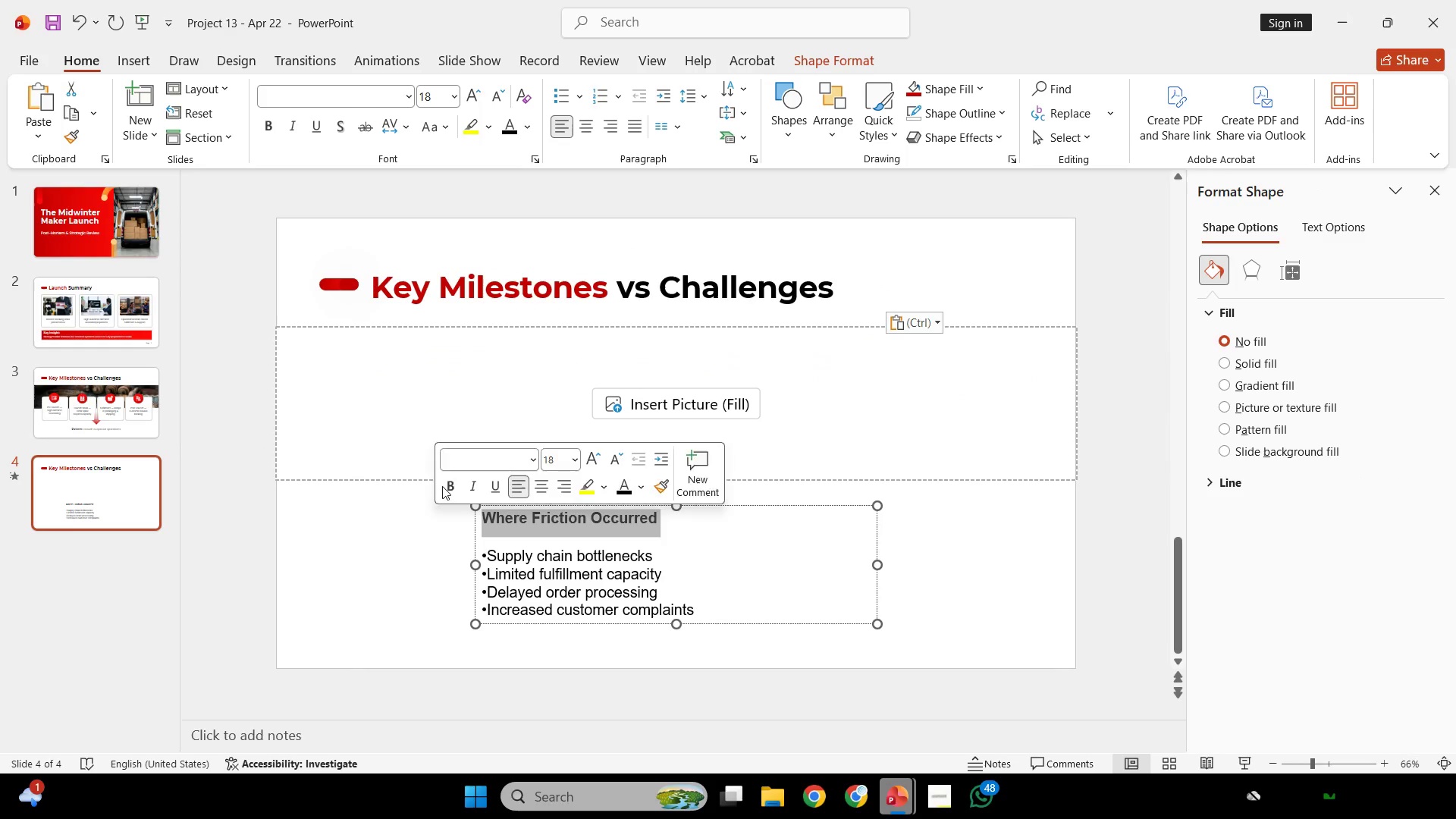 
key(Control+C)
 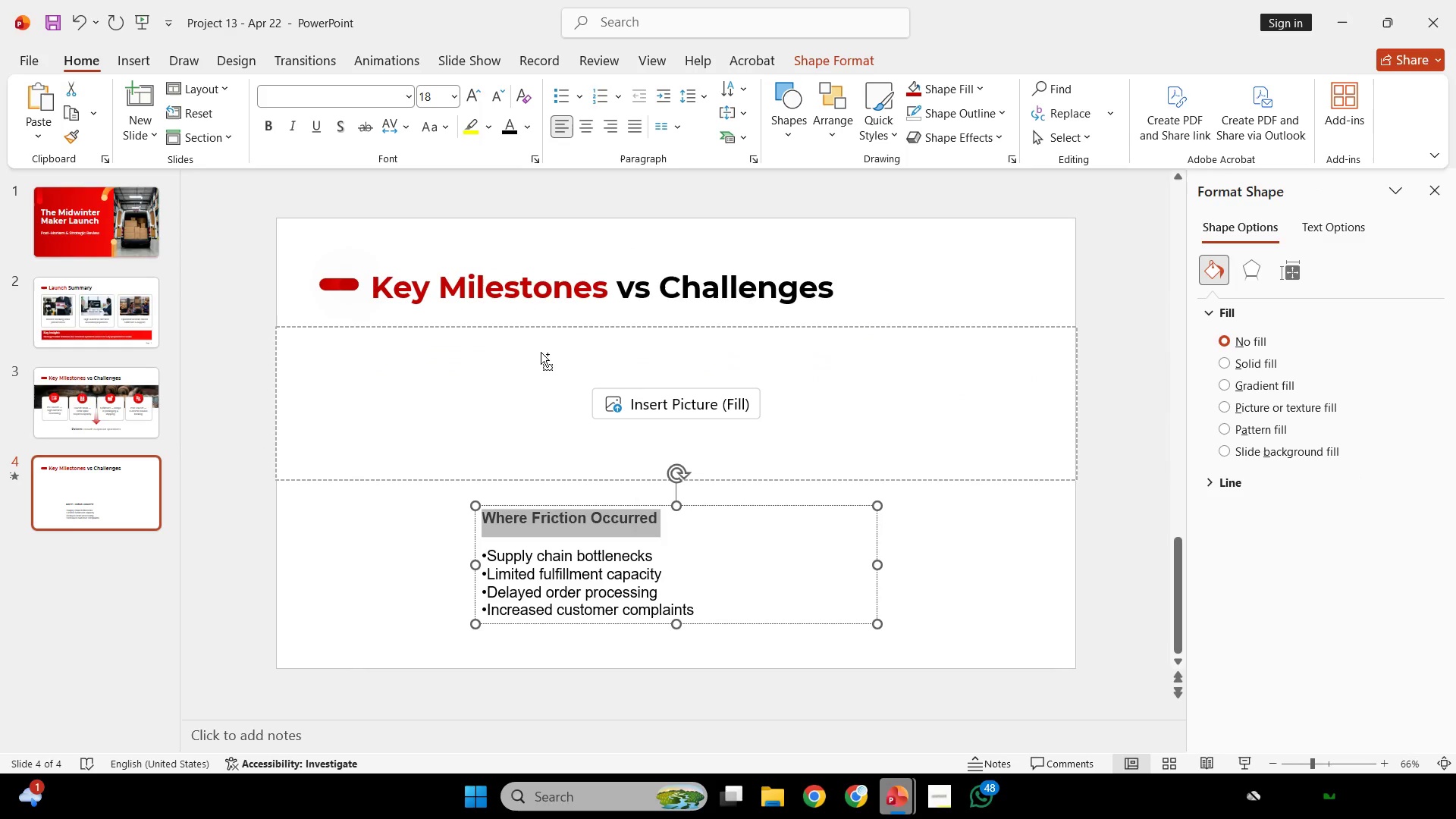 
key(Control+C)
 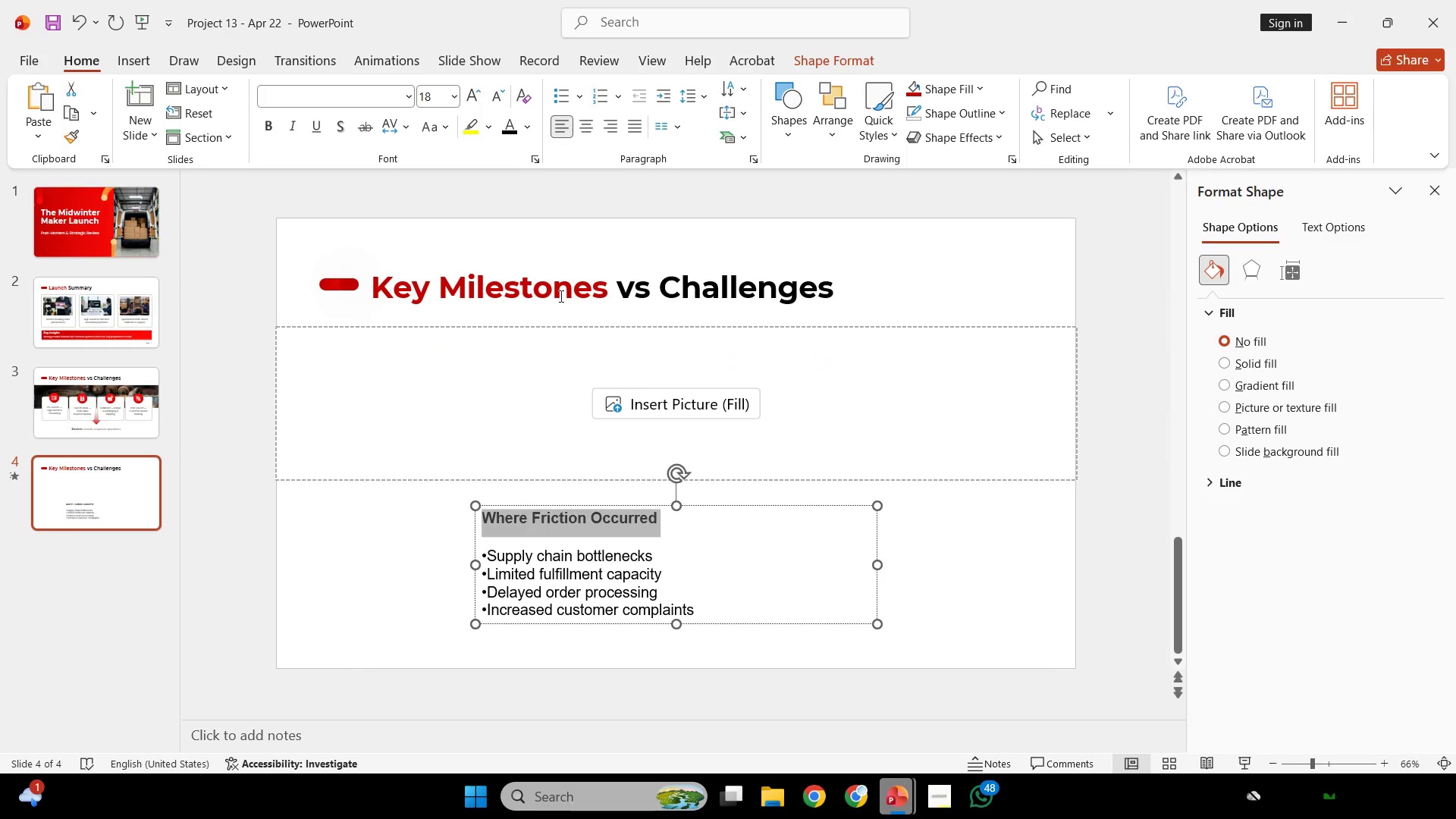 
left_click([562, 292])
 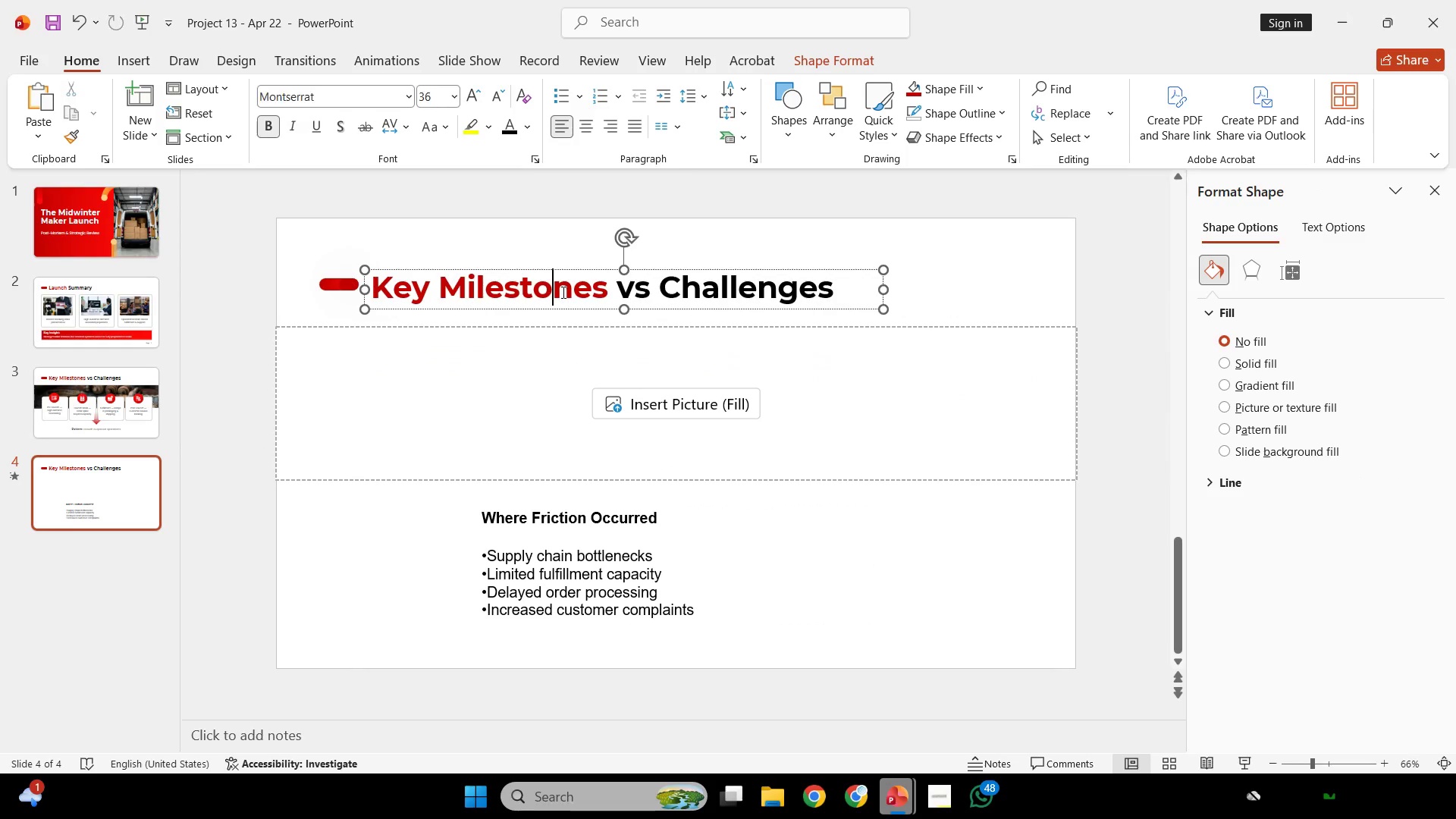 
key(Control+ControlLeft)
 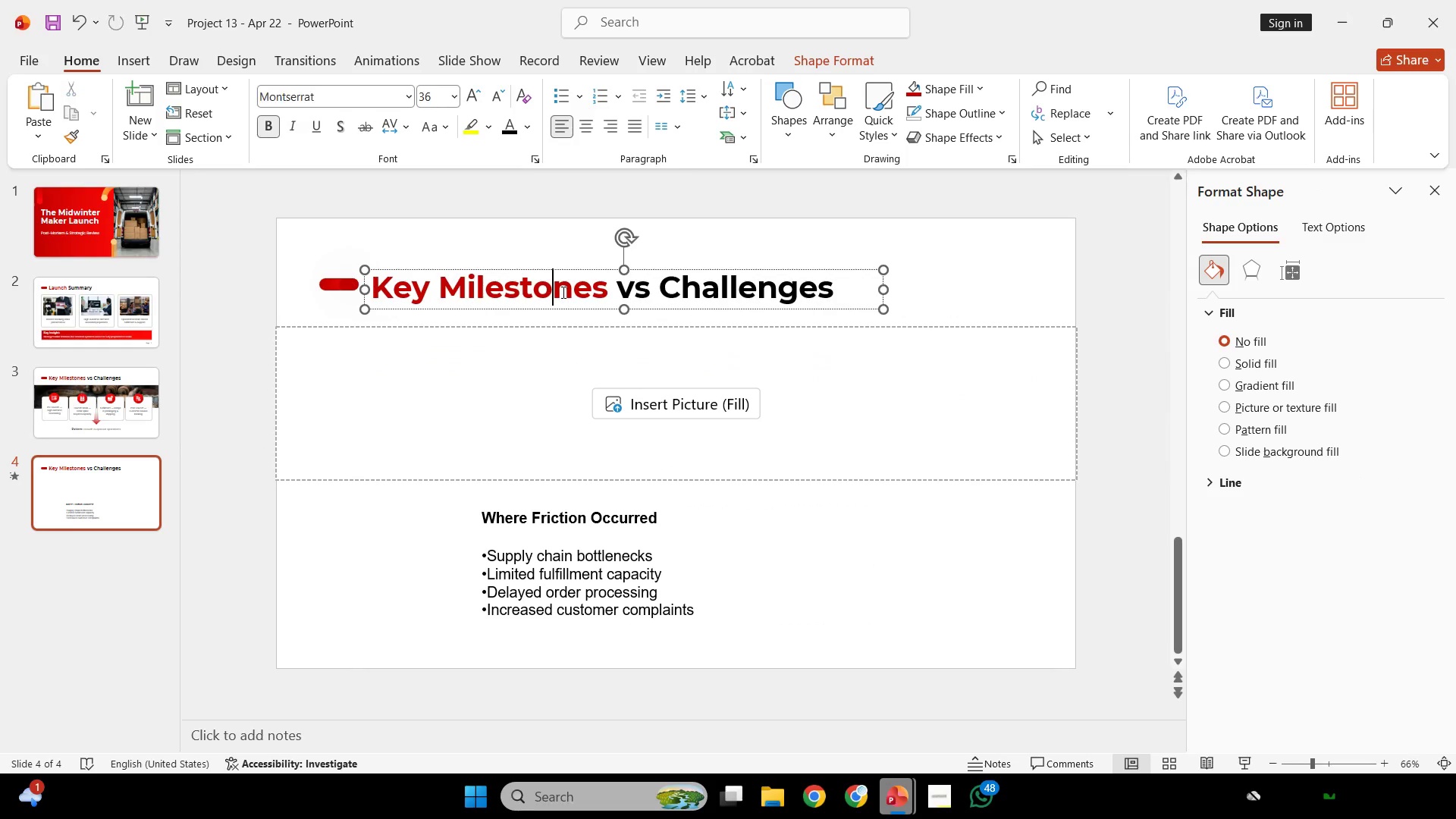 
key(Control+A)
 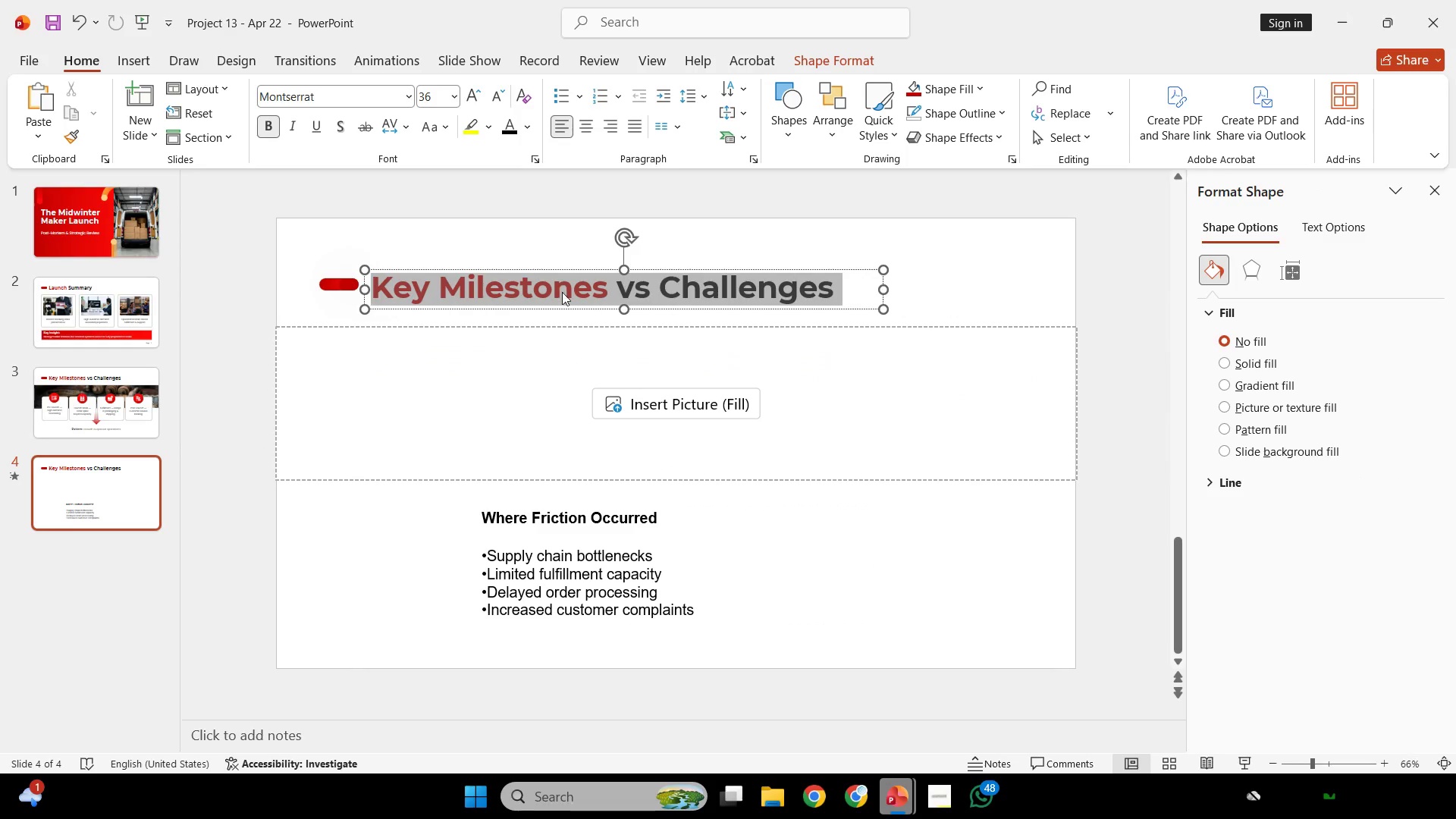 
right_click([562, 292])
 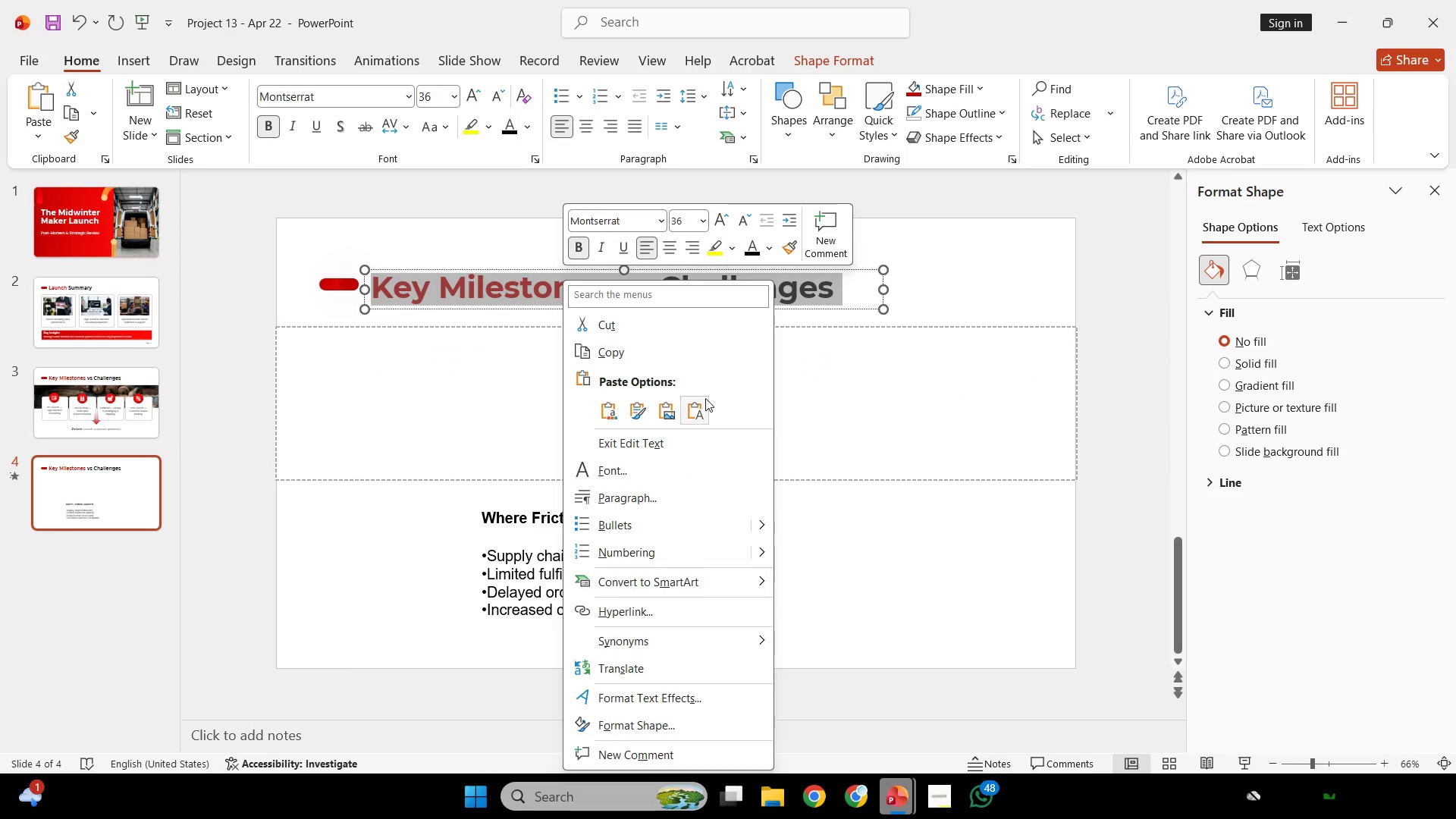 
left_click([697, 409])
 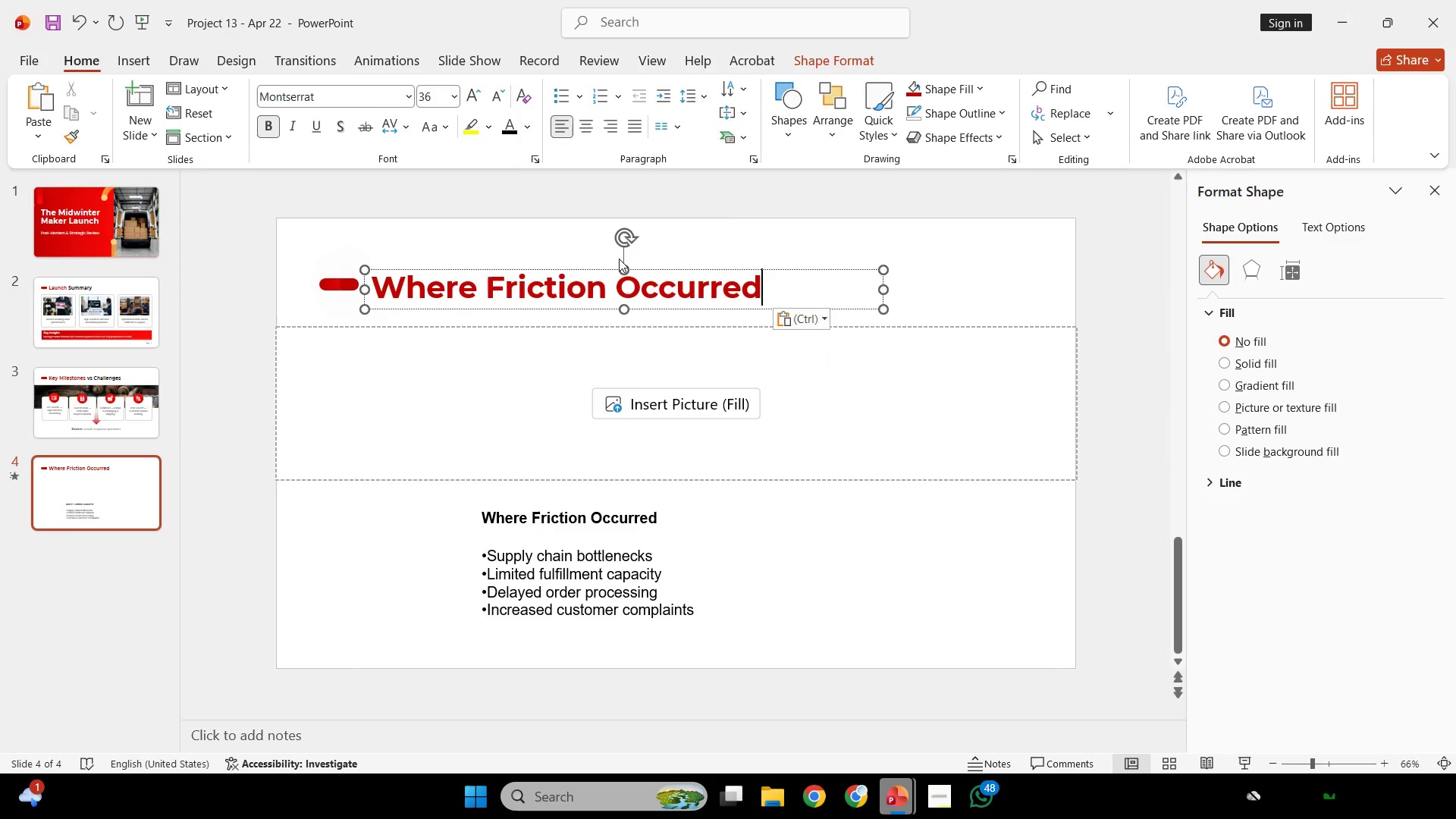 
left_click_drag(start_coordinate=[614, 285], to_coordinate=[812, 287])
 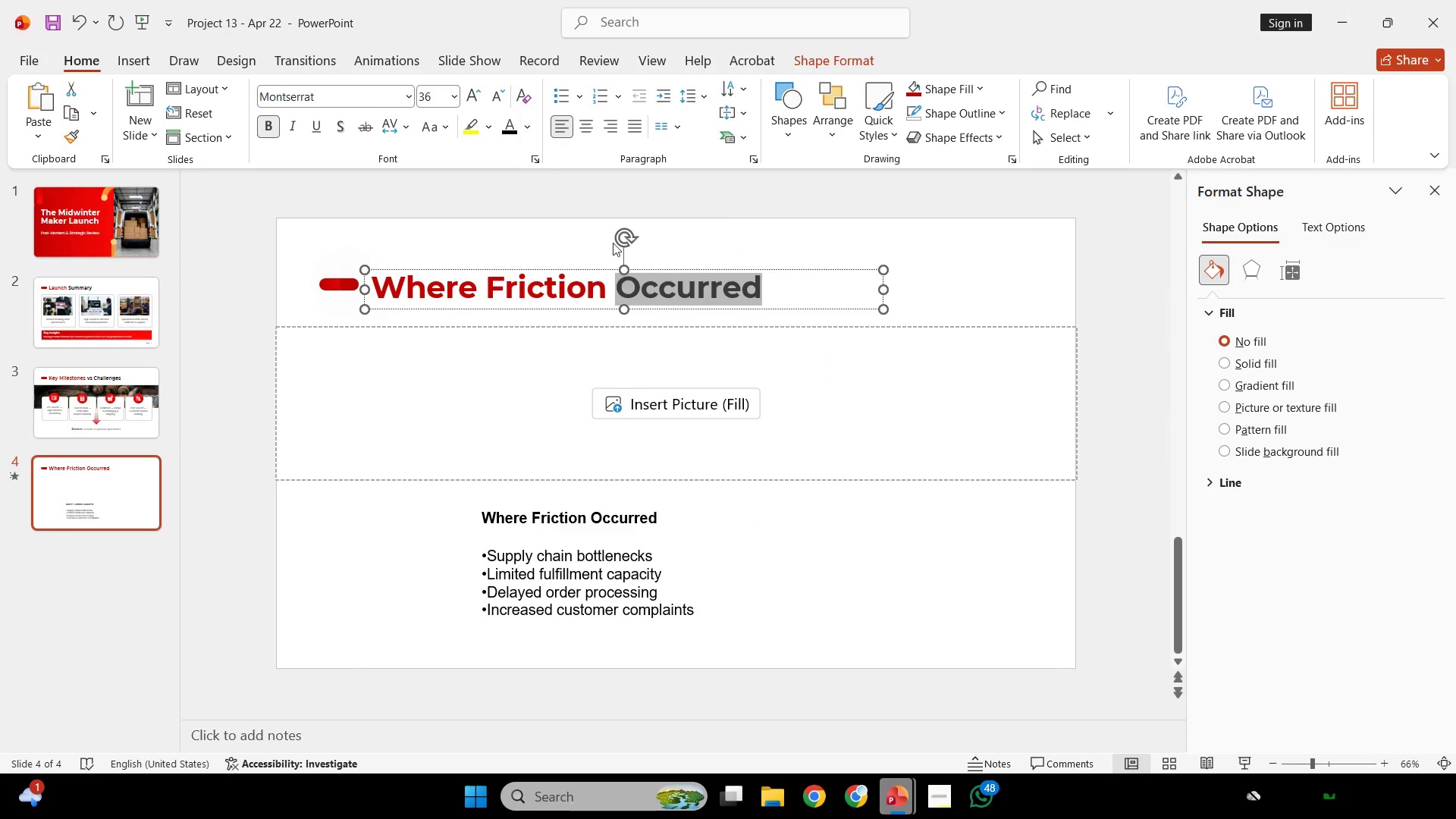 
double_click([719, 234])
 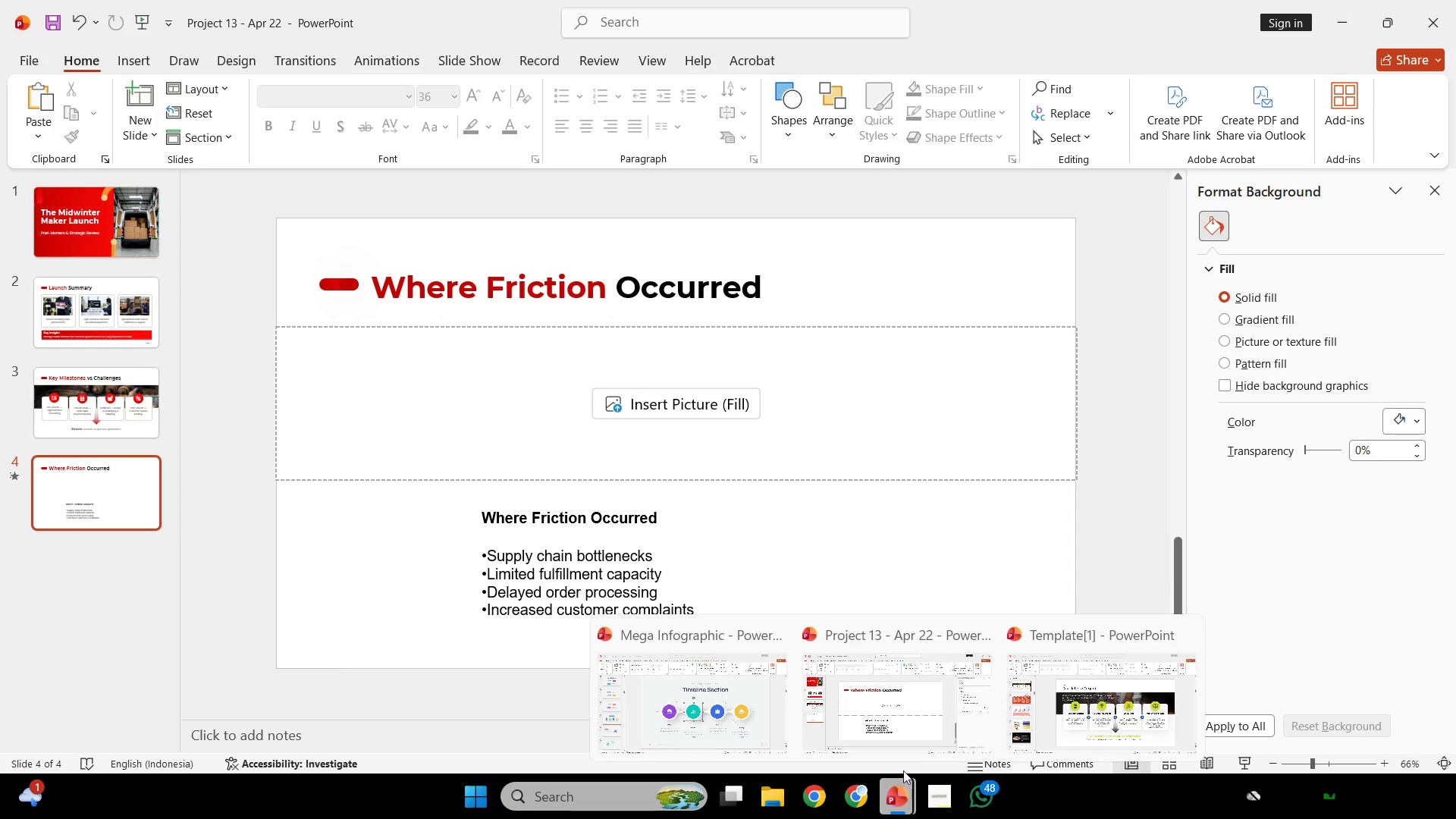 
wait(5.44)
 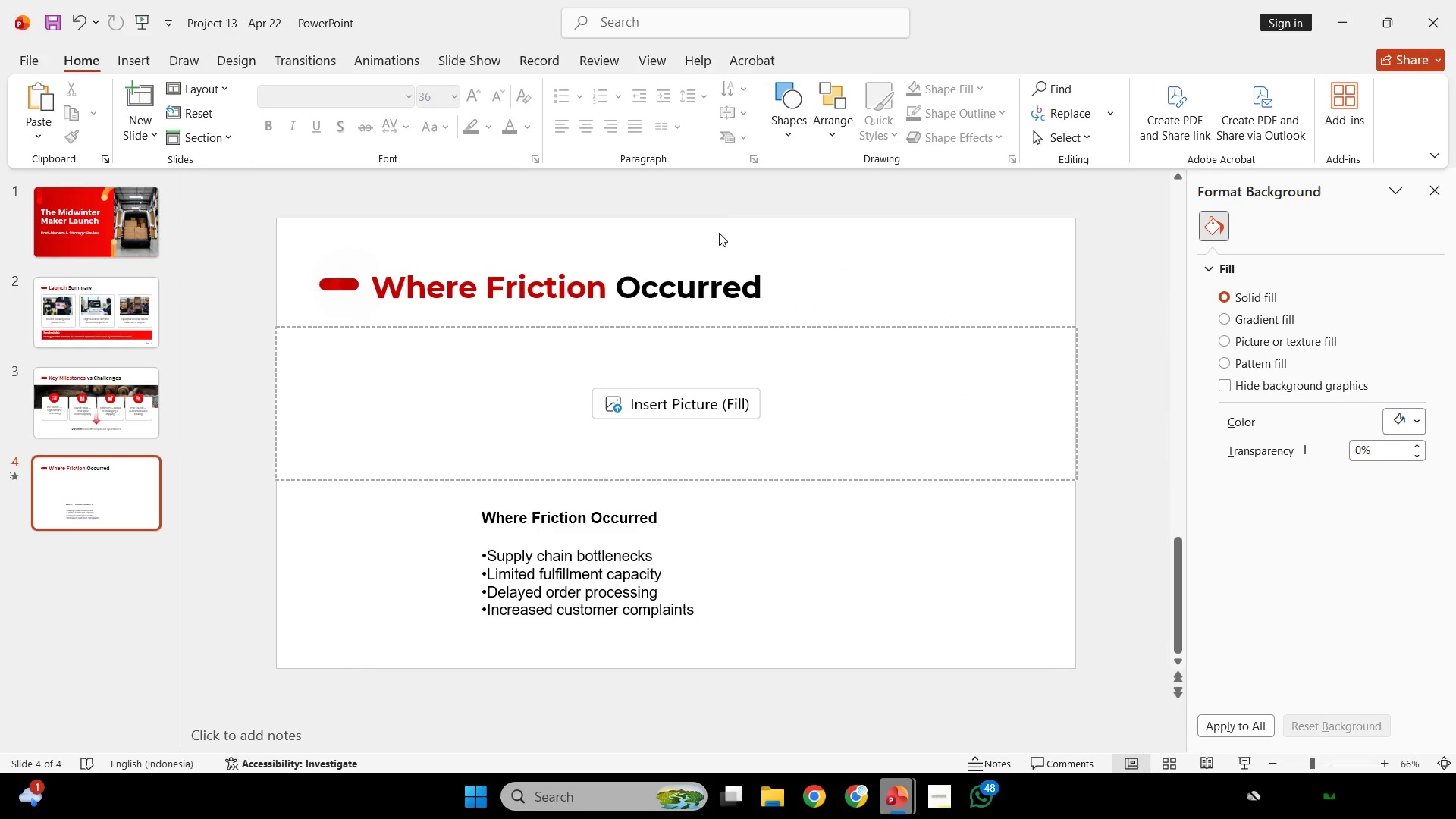 
left_click([727, 701])
 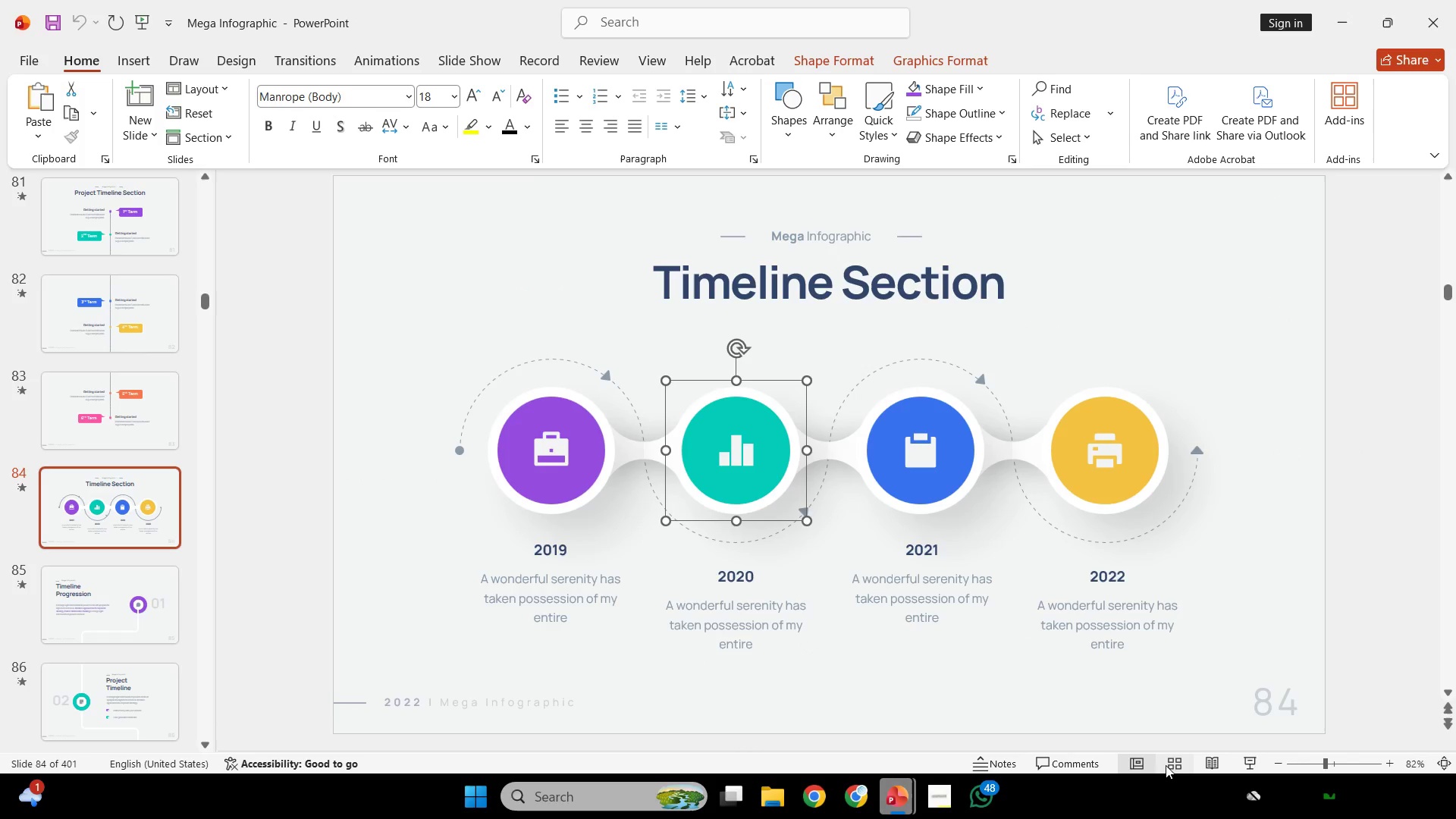 
left_click([1169, 764])
 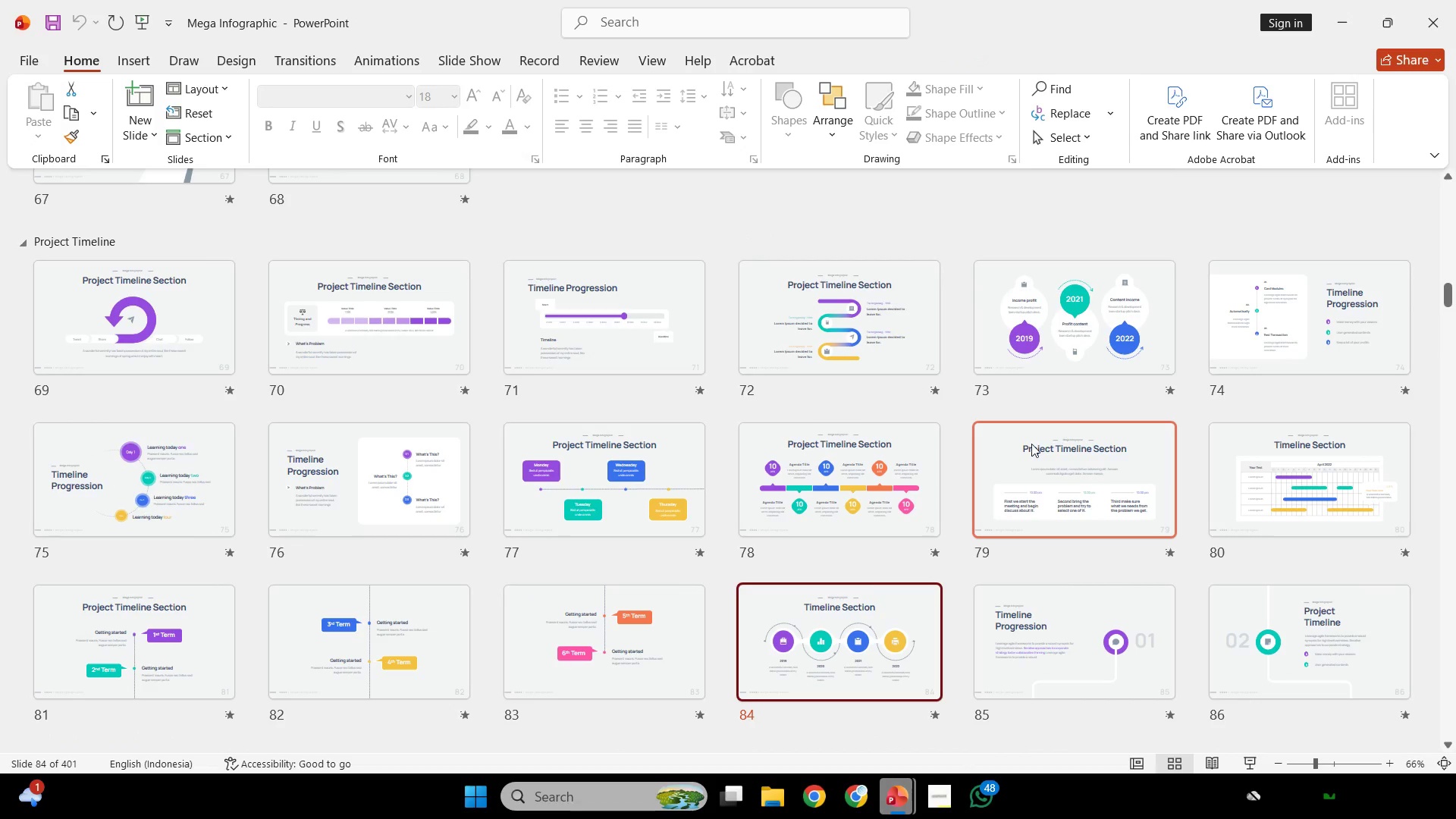 
scroll: coordinate [1025, 461], scroll_direction: up, amount: 7.0
 